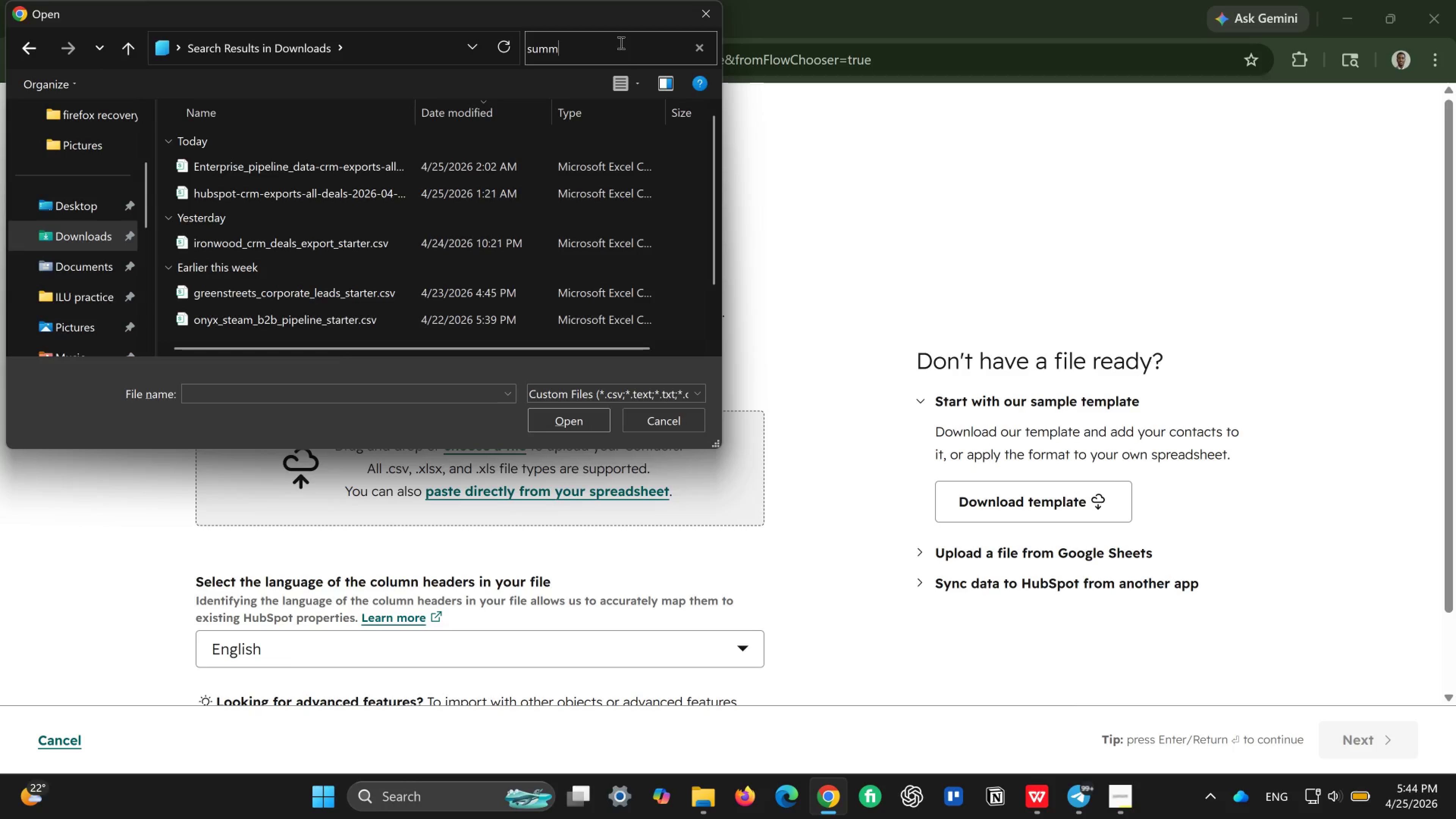 
wait(5.18)
 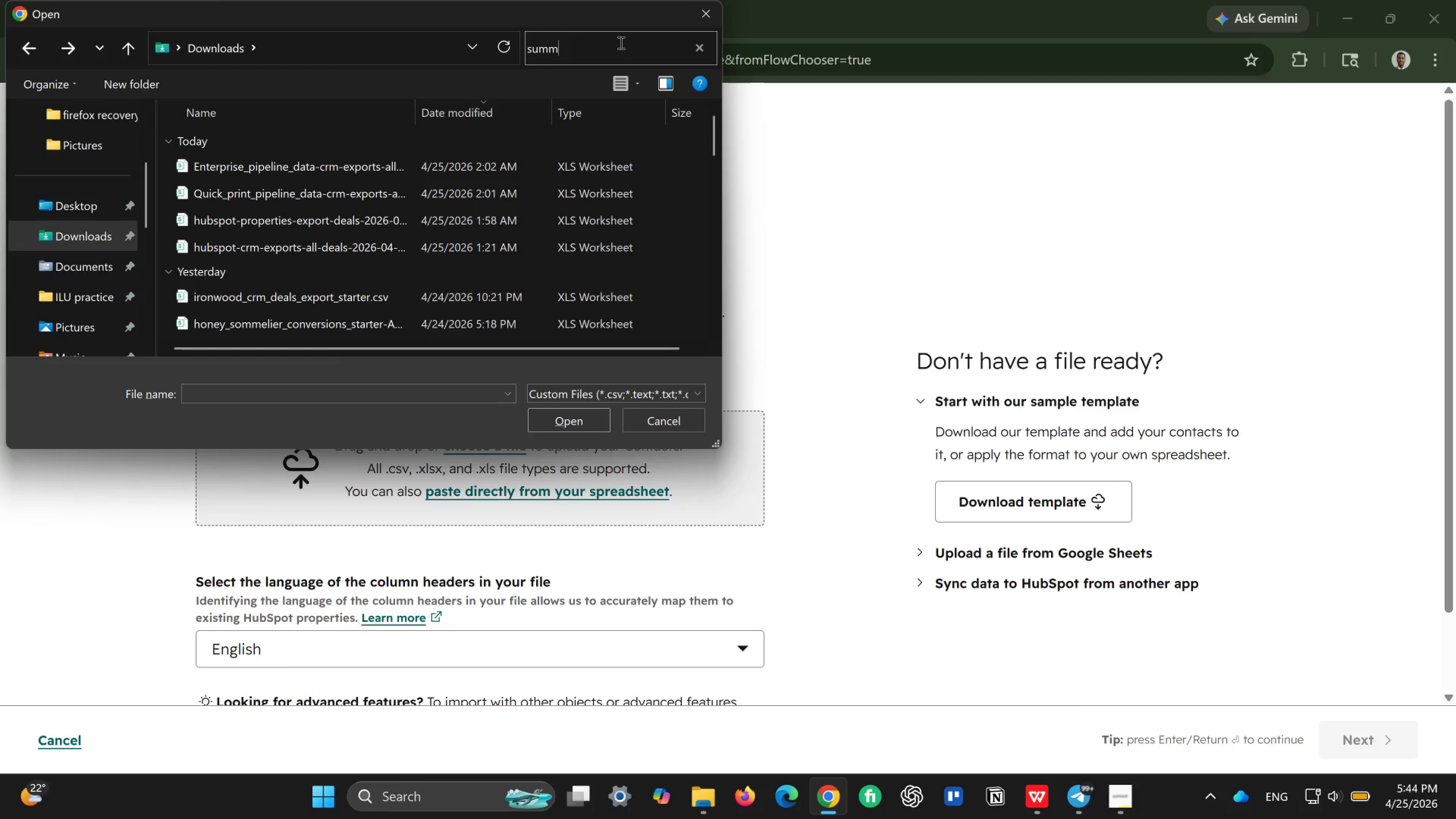 
type(er)
 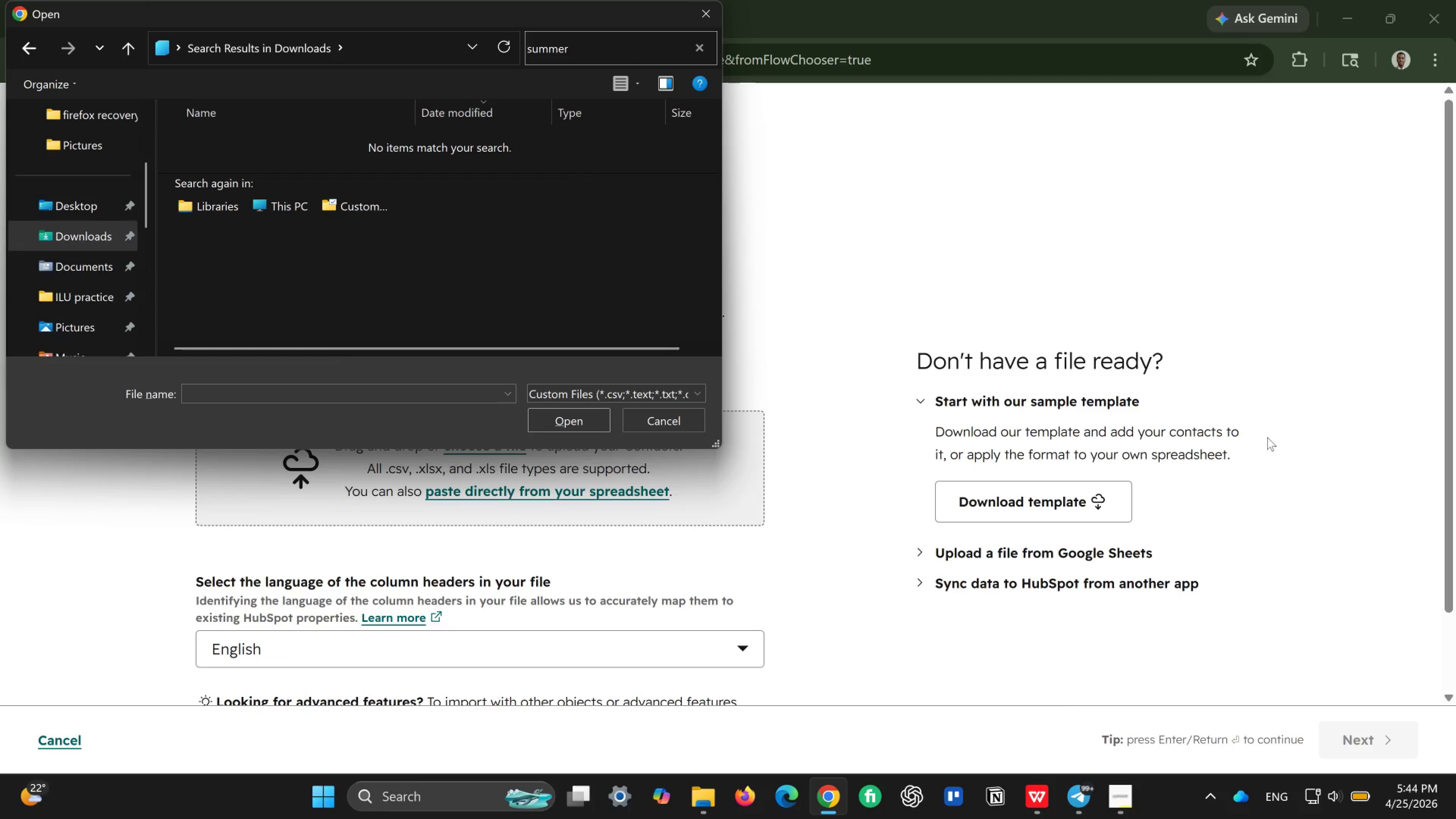 
wait(6.59)
 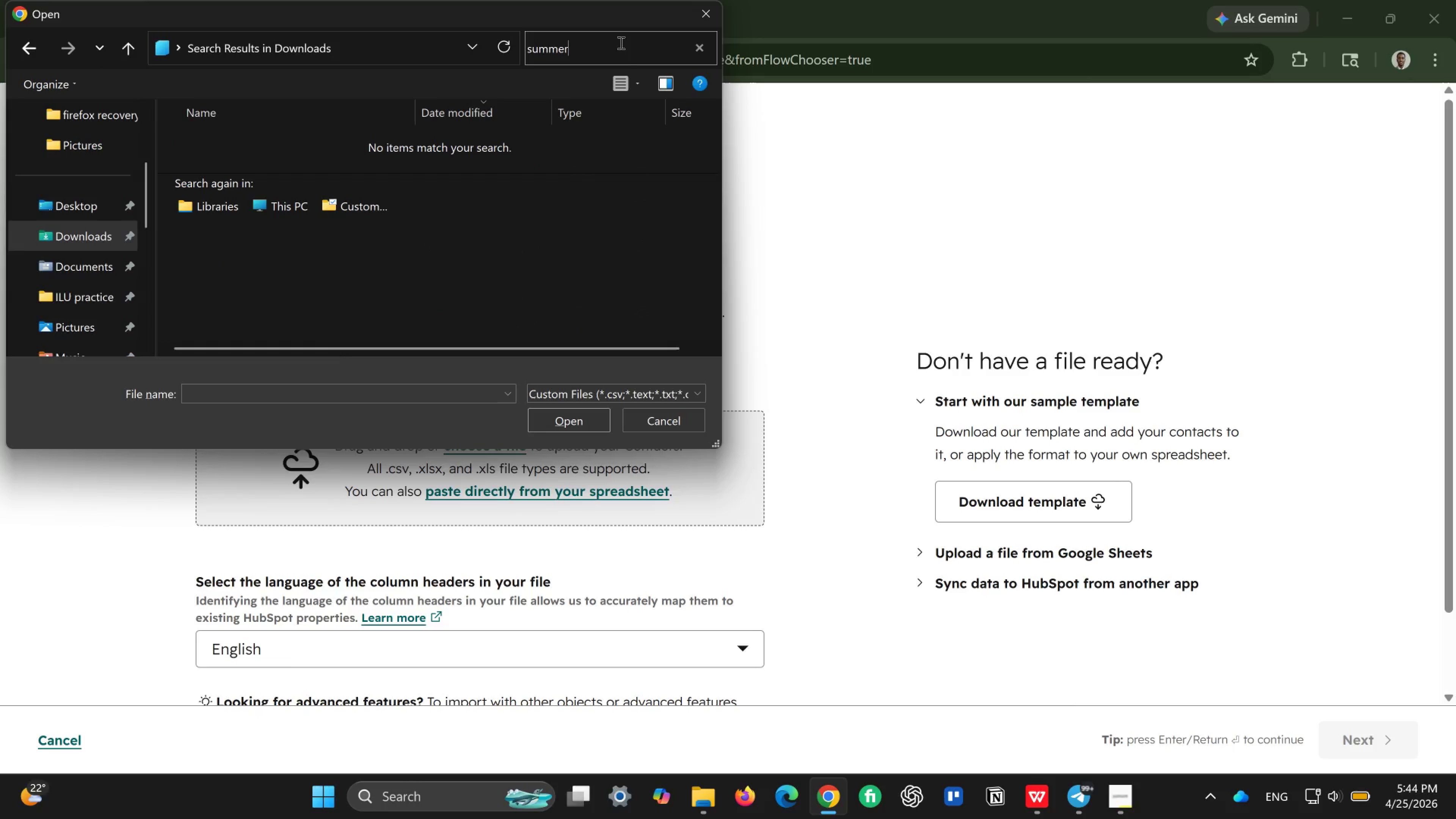 
left_click([1045, 802])
 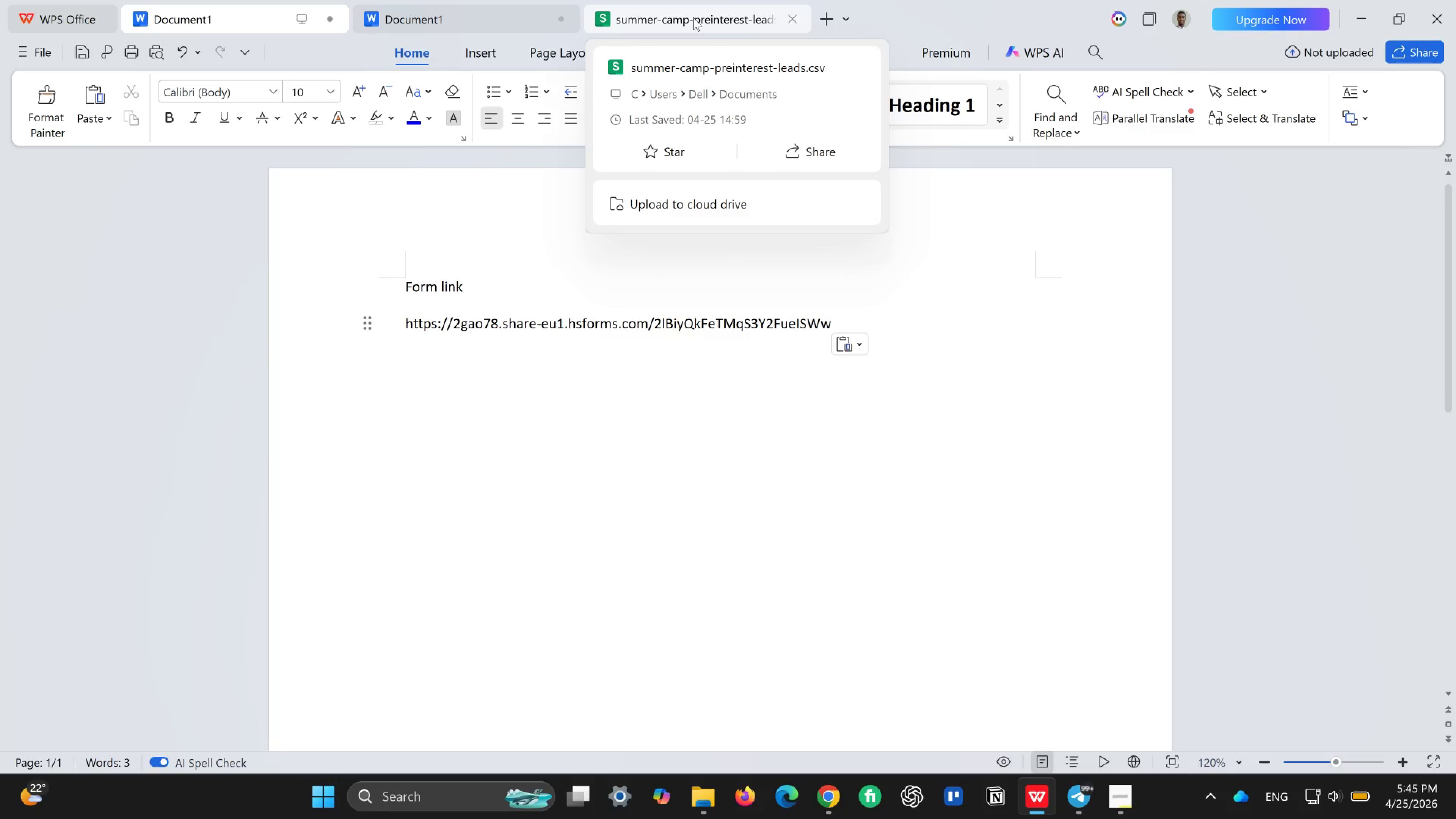 
wait(5.85)
 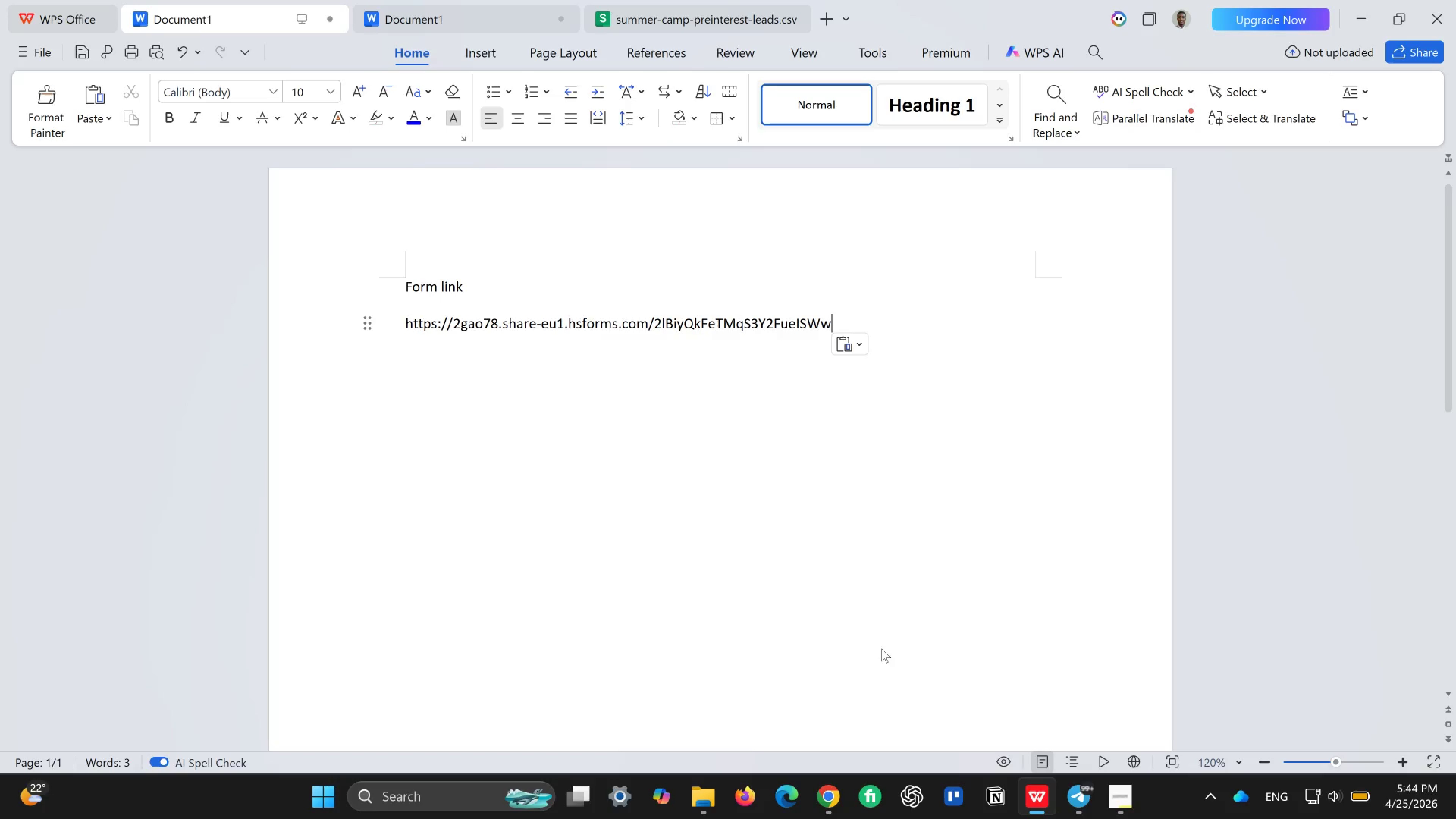 
left_click([693, 17])
 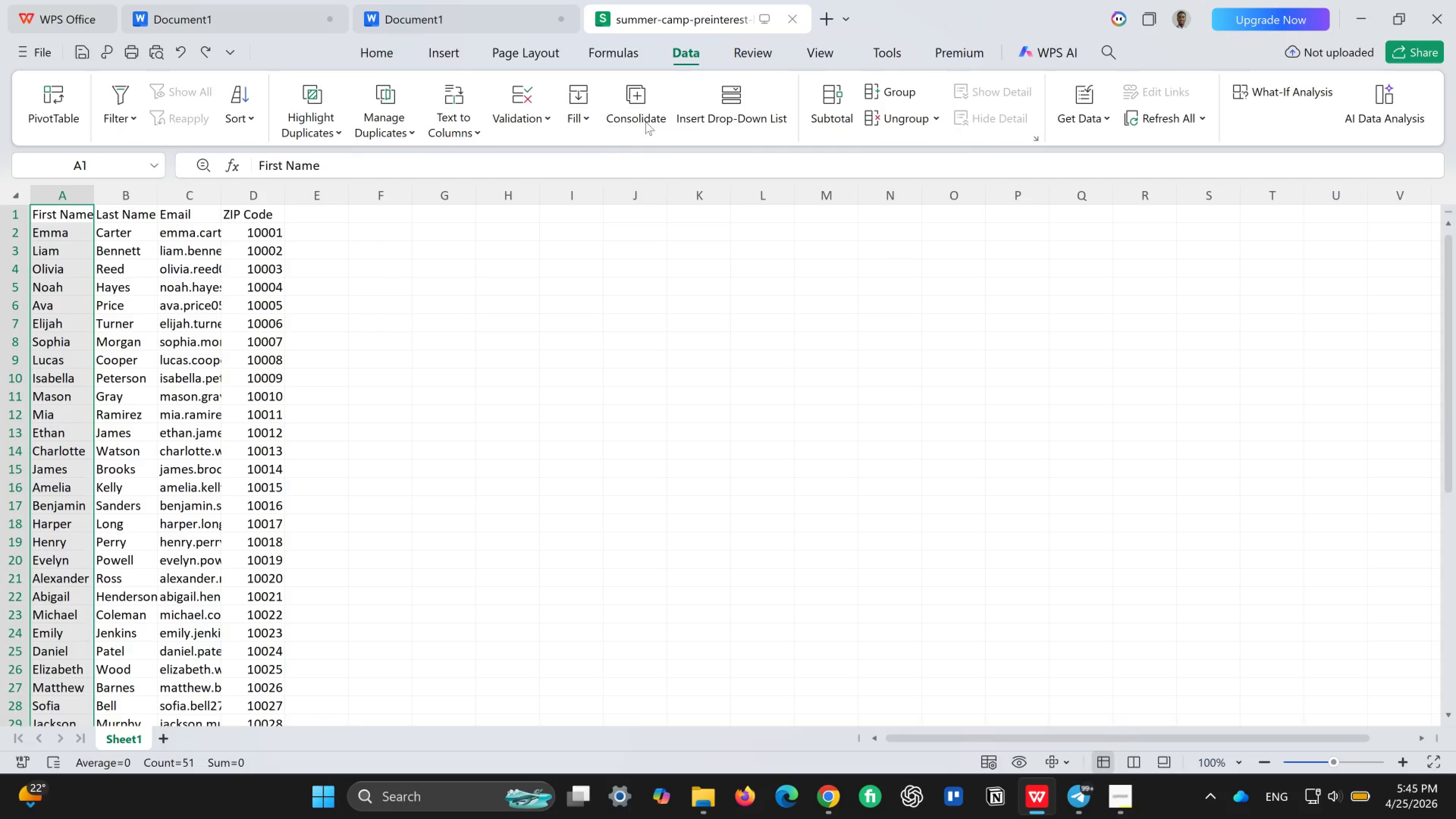 
wait(5.53)
 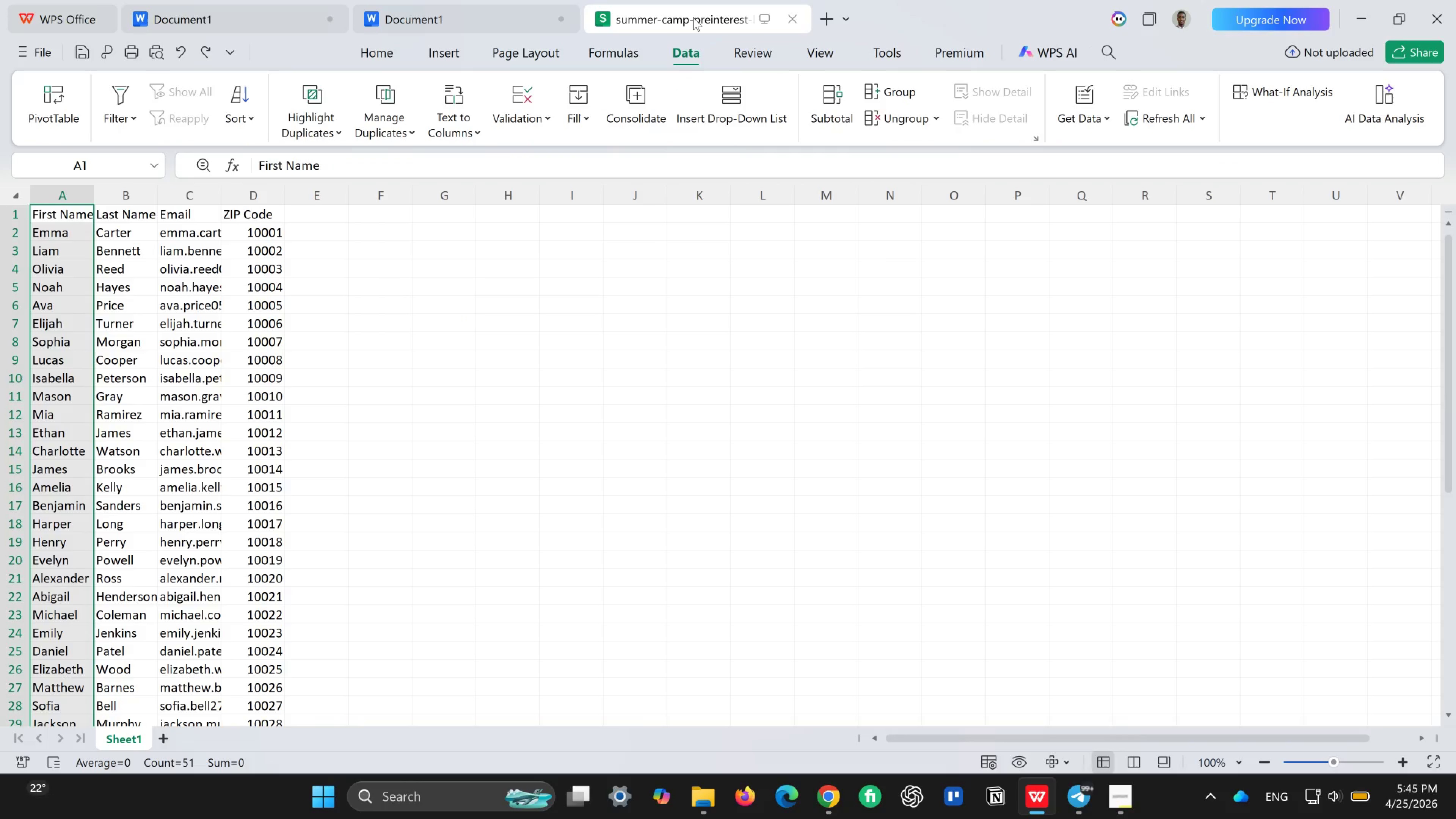 
key(Control+S)
 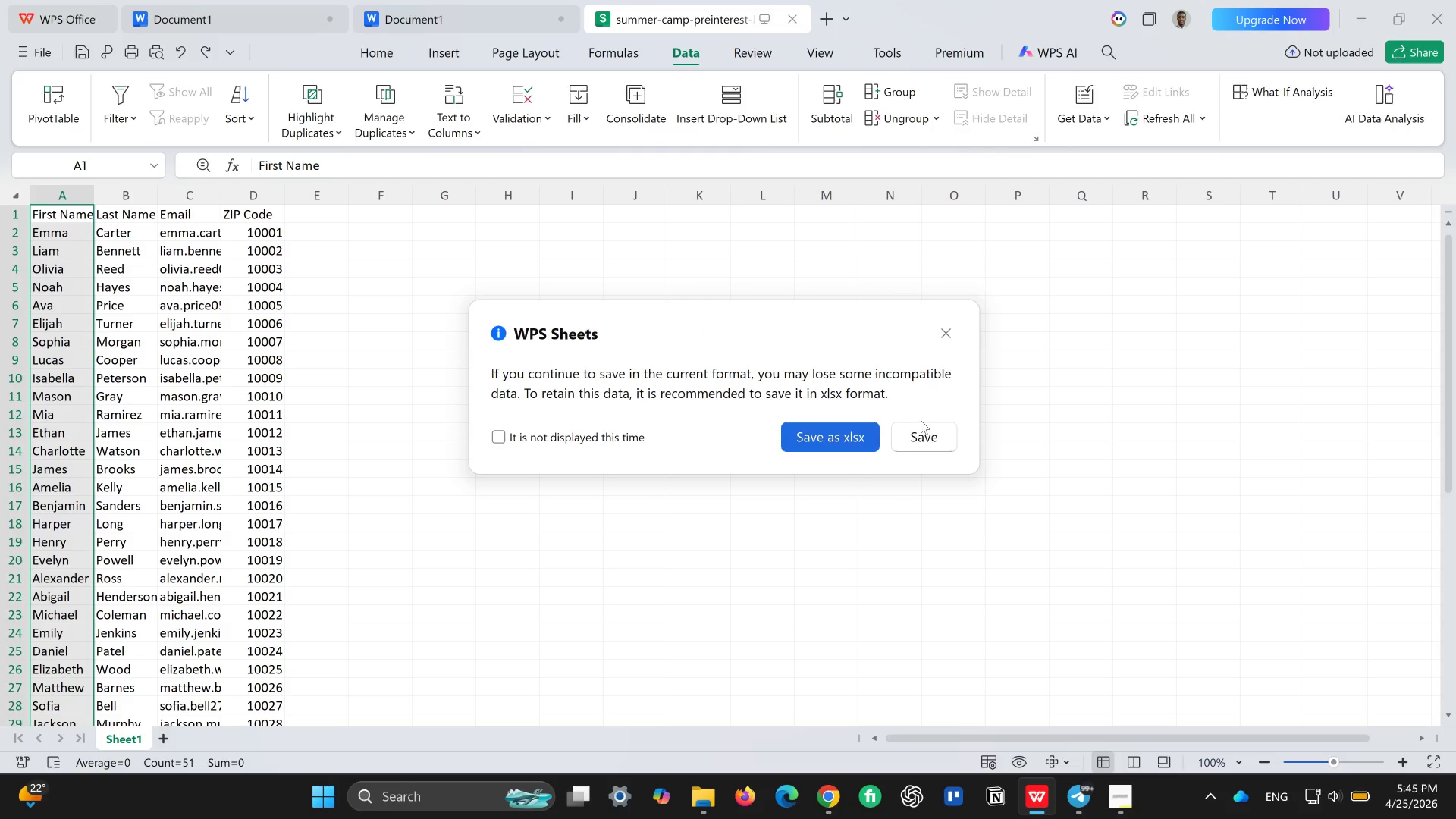 
left_click([921, 431])
 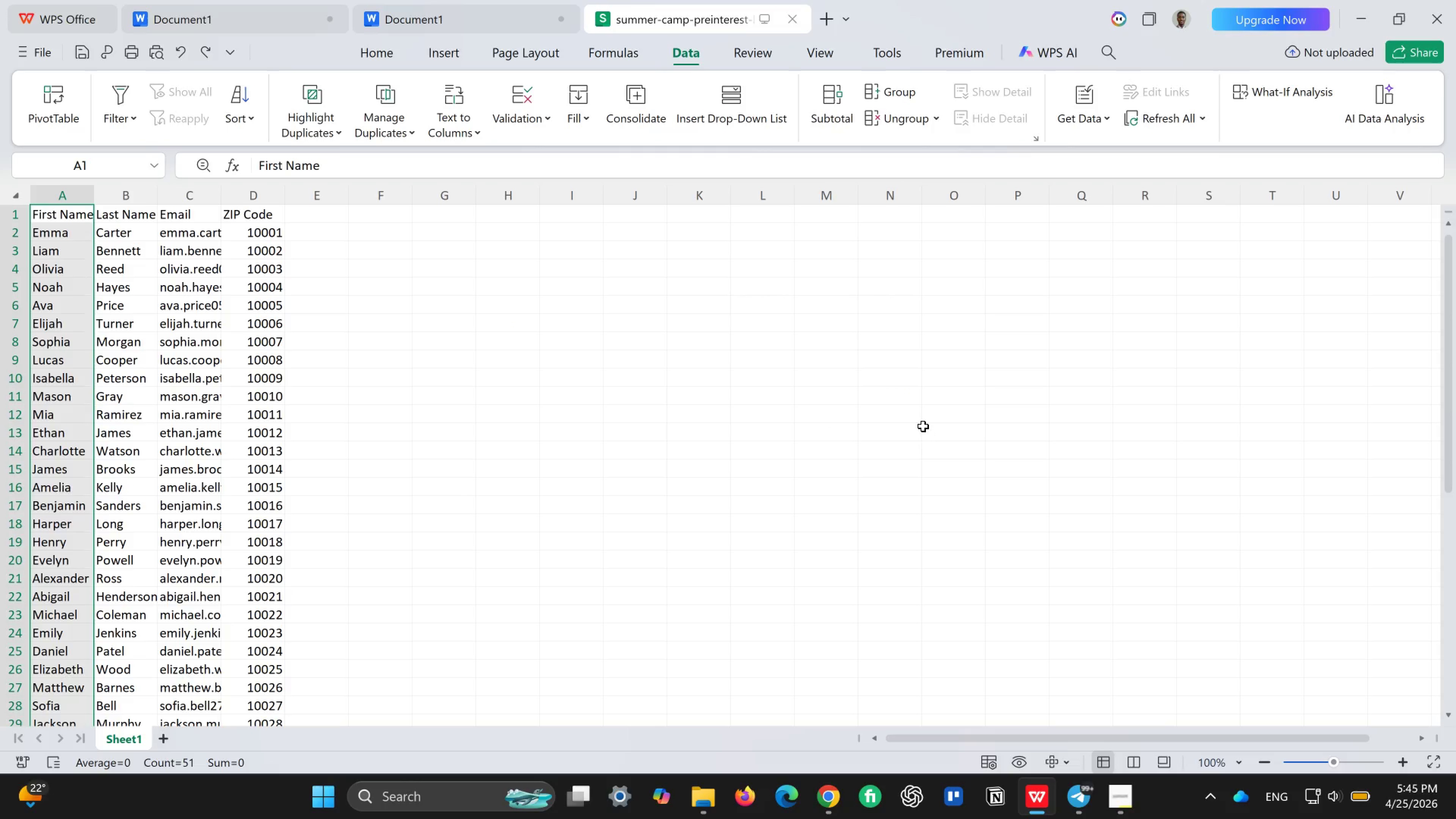 
wait(10.05)
 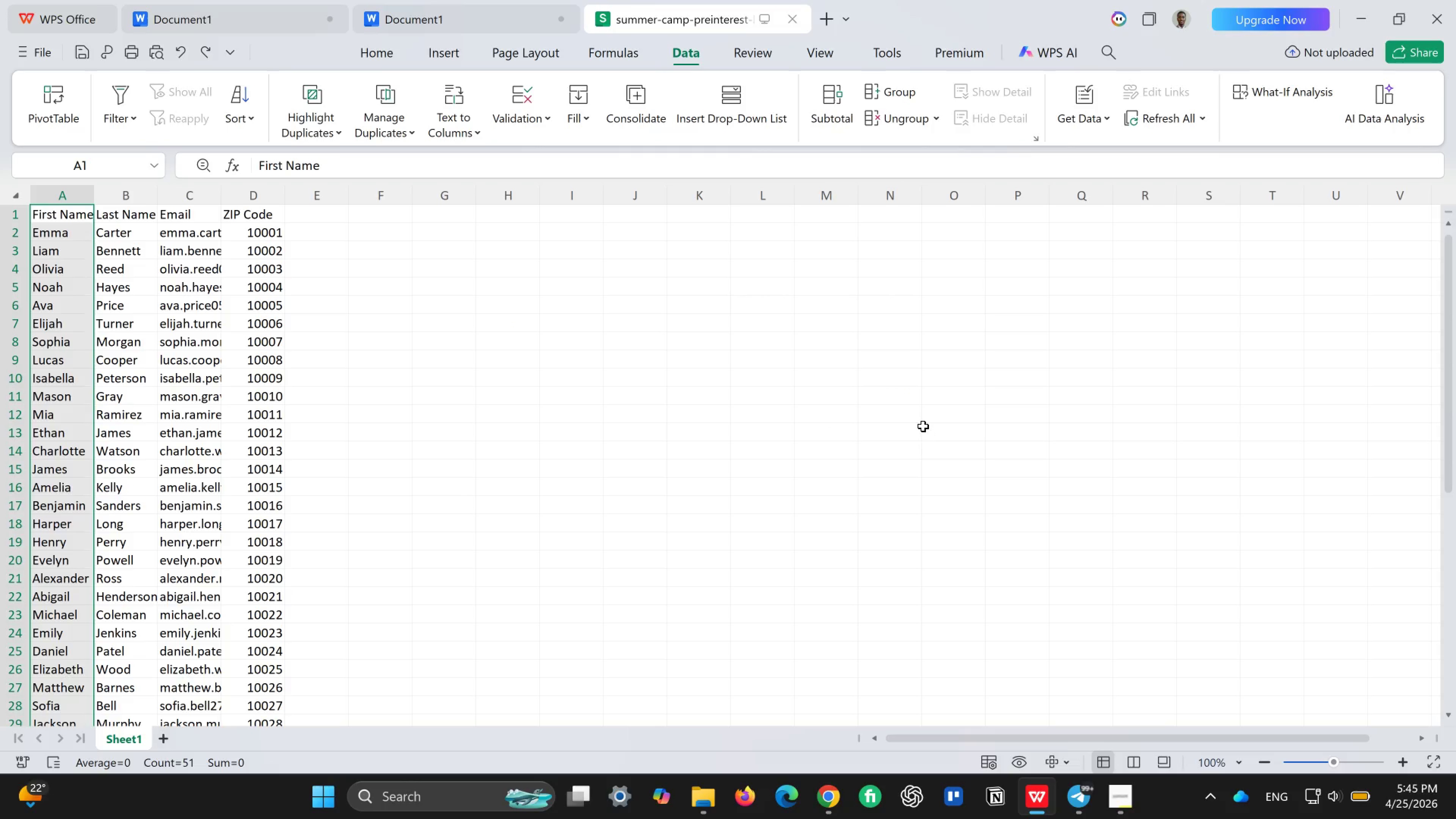 
left_click([826, 793])
 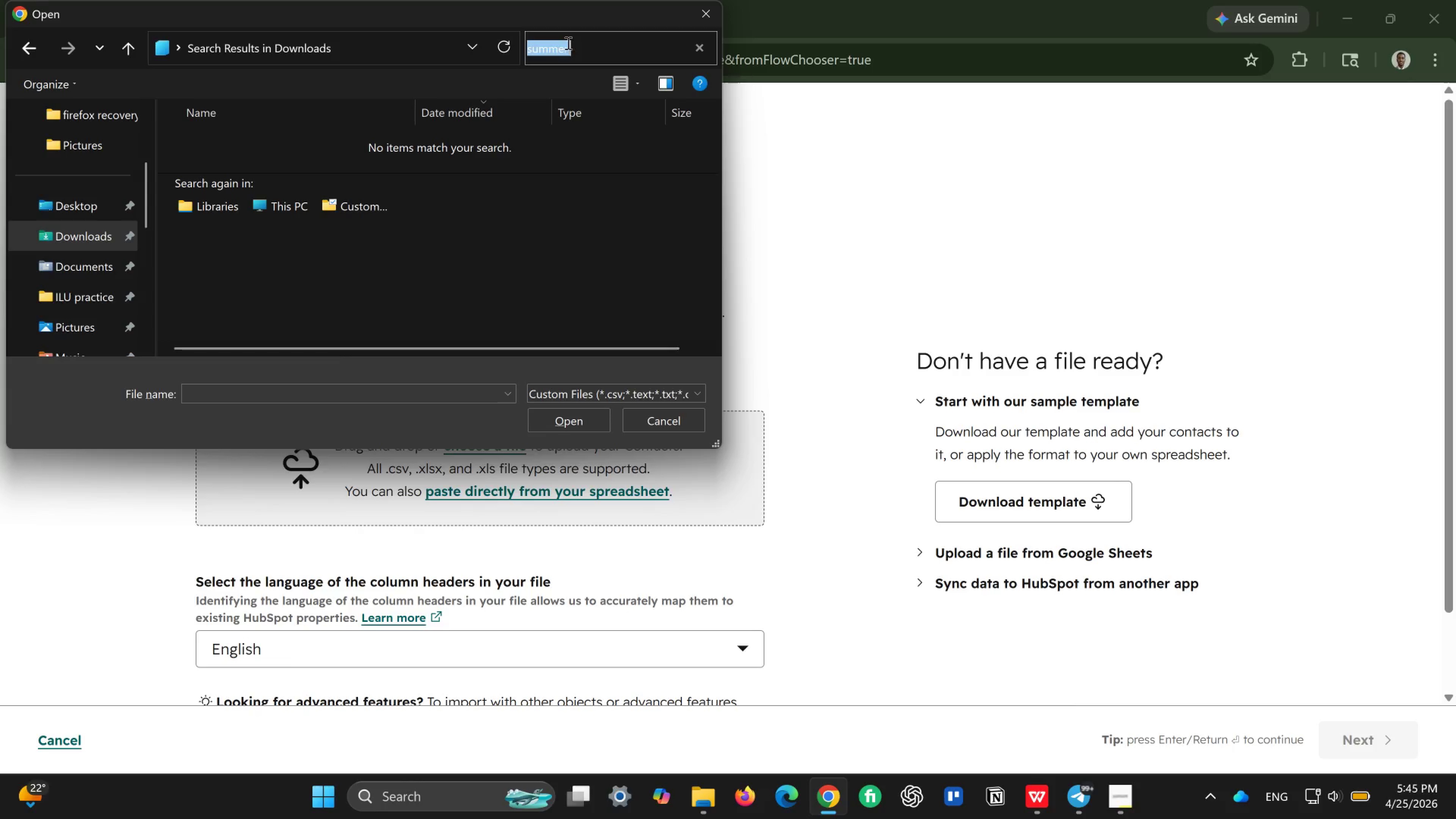 
left_click([554, 47])
 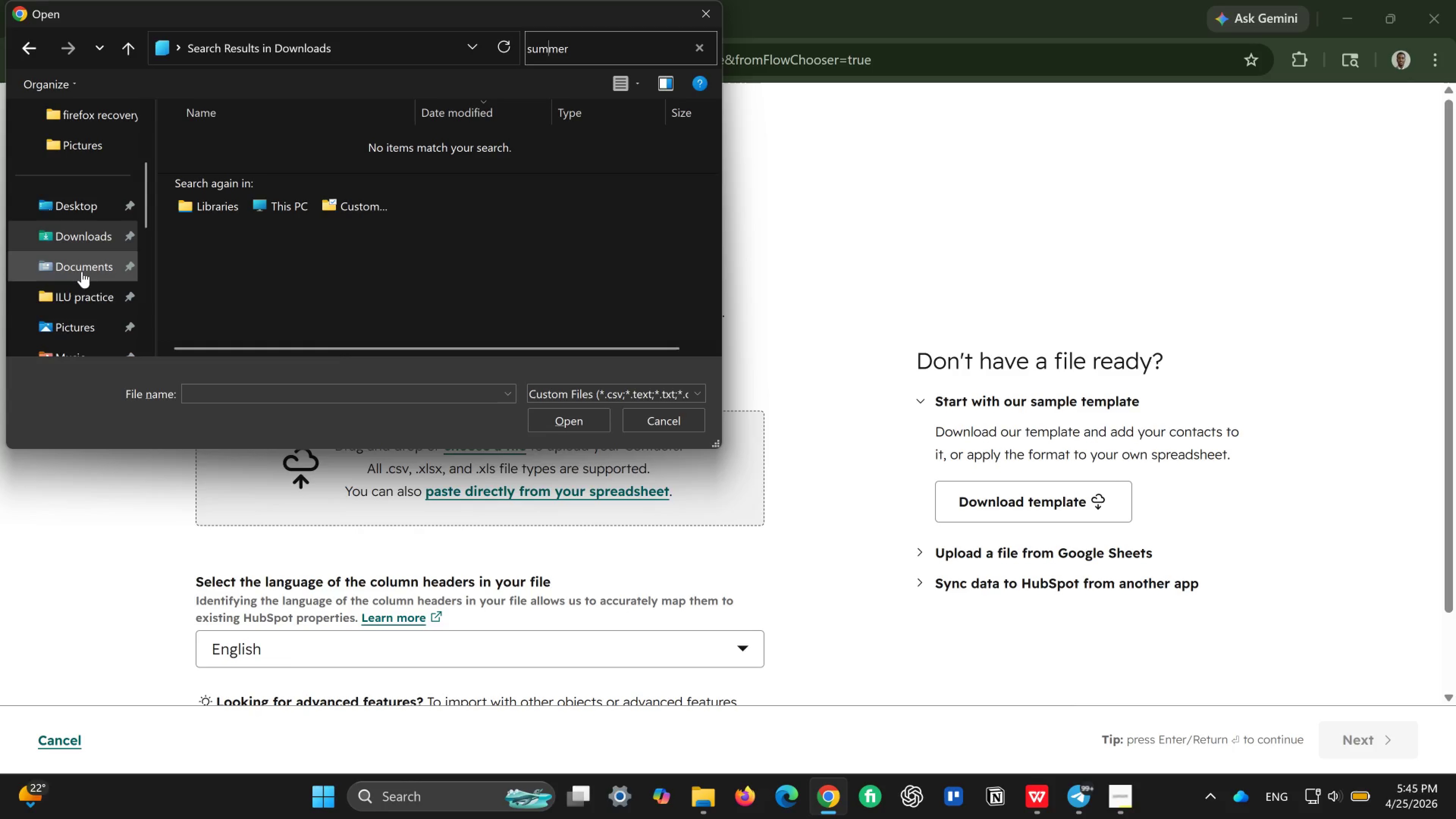 
scroll: coordinate [82, 271], scroll_direction: down, amount: 1.0
 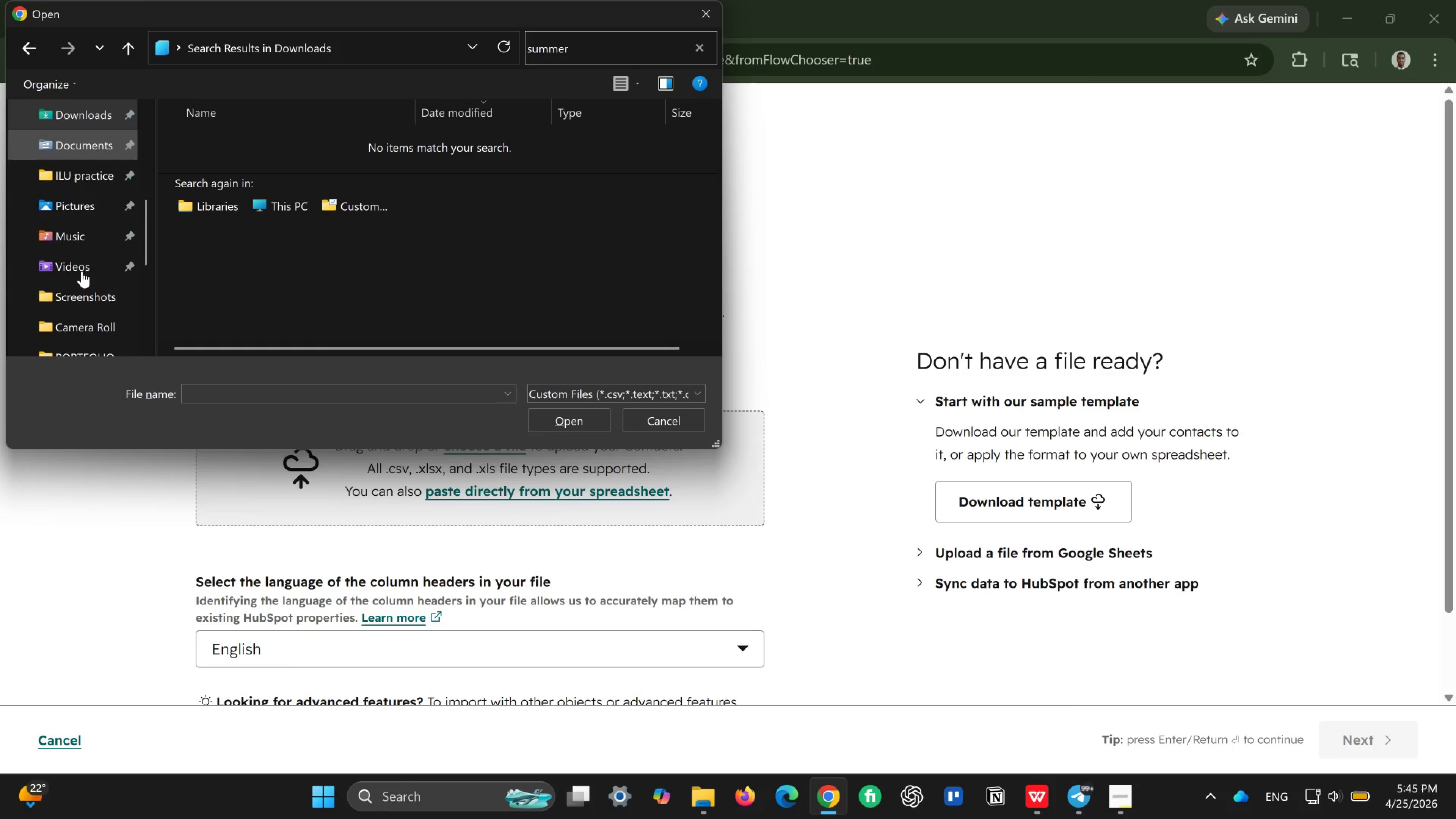 
scroll: coordinate [82, 271], scroll_direction: up, amount: 2.0
 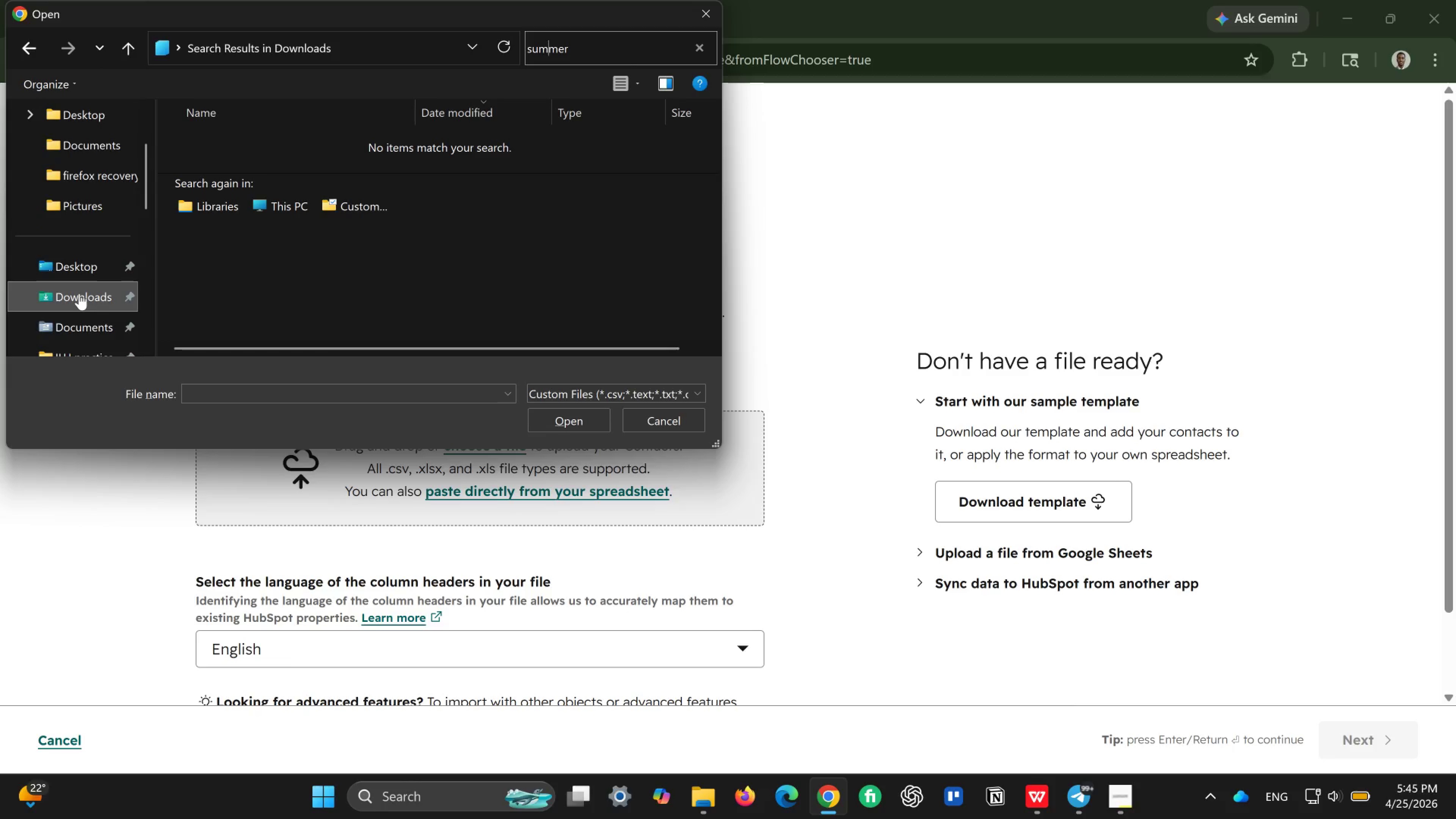 
scroll: coordinate [79, 293], scroll_direction: down, amount: 3.0
 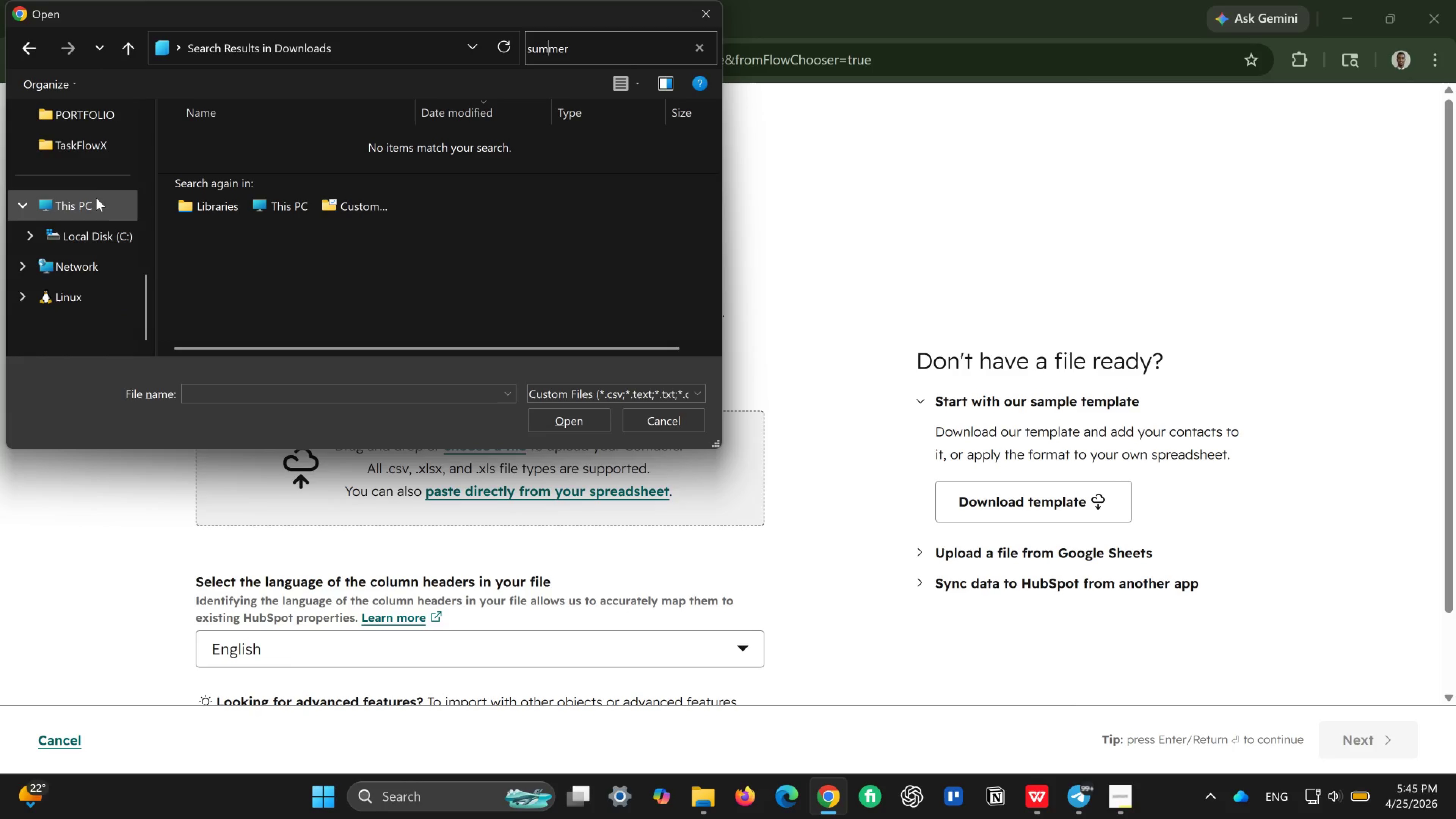 
left_click([95, 200])
 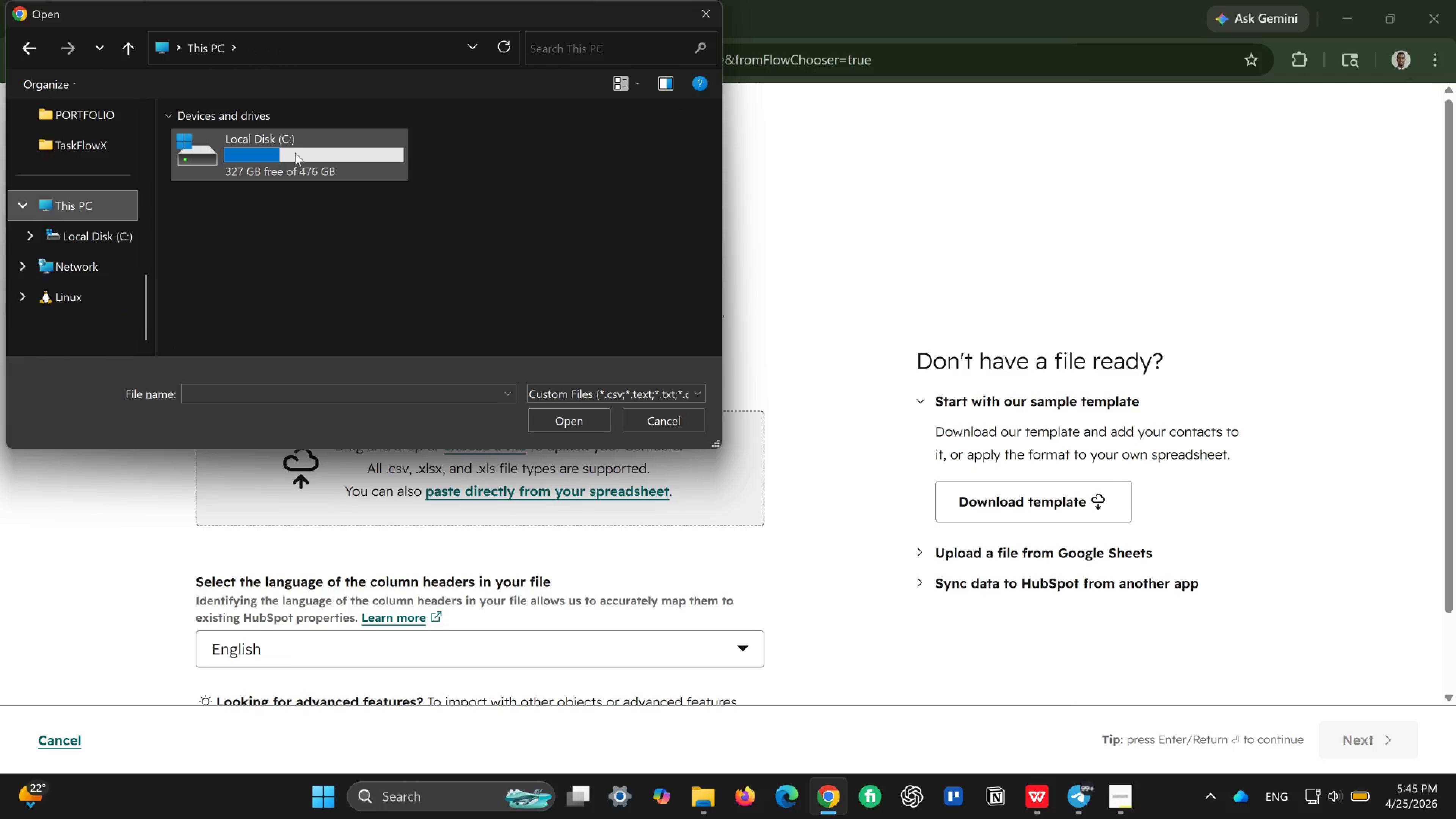 
double_click([295, 153])
 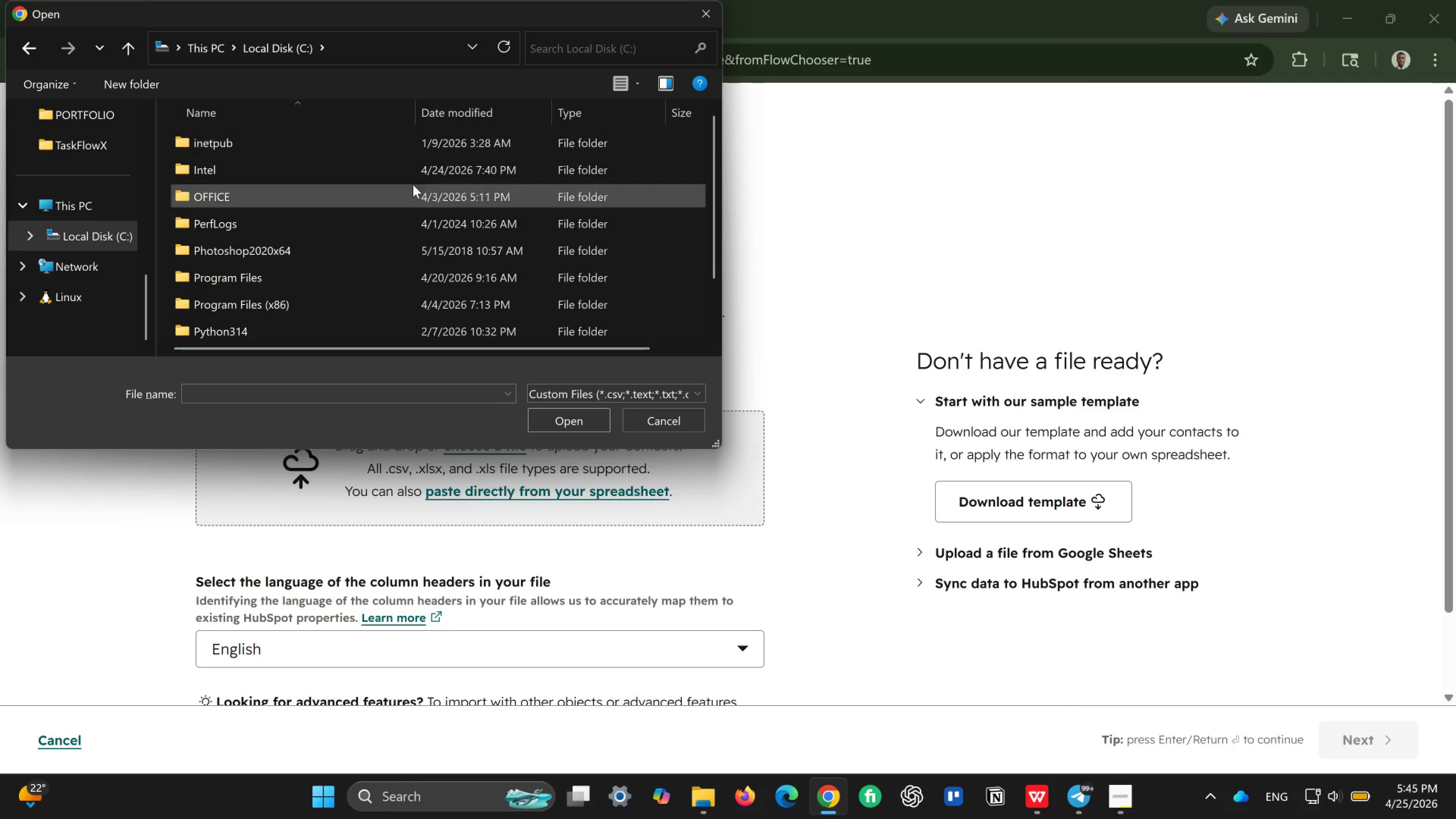 
left_click([572, 46])
 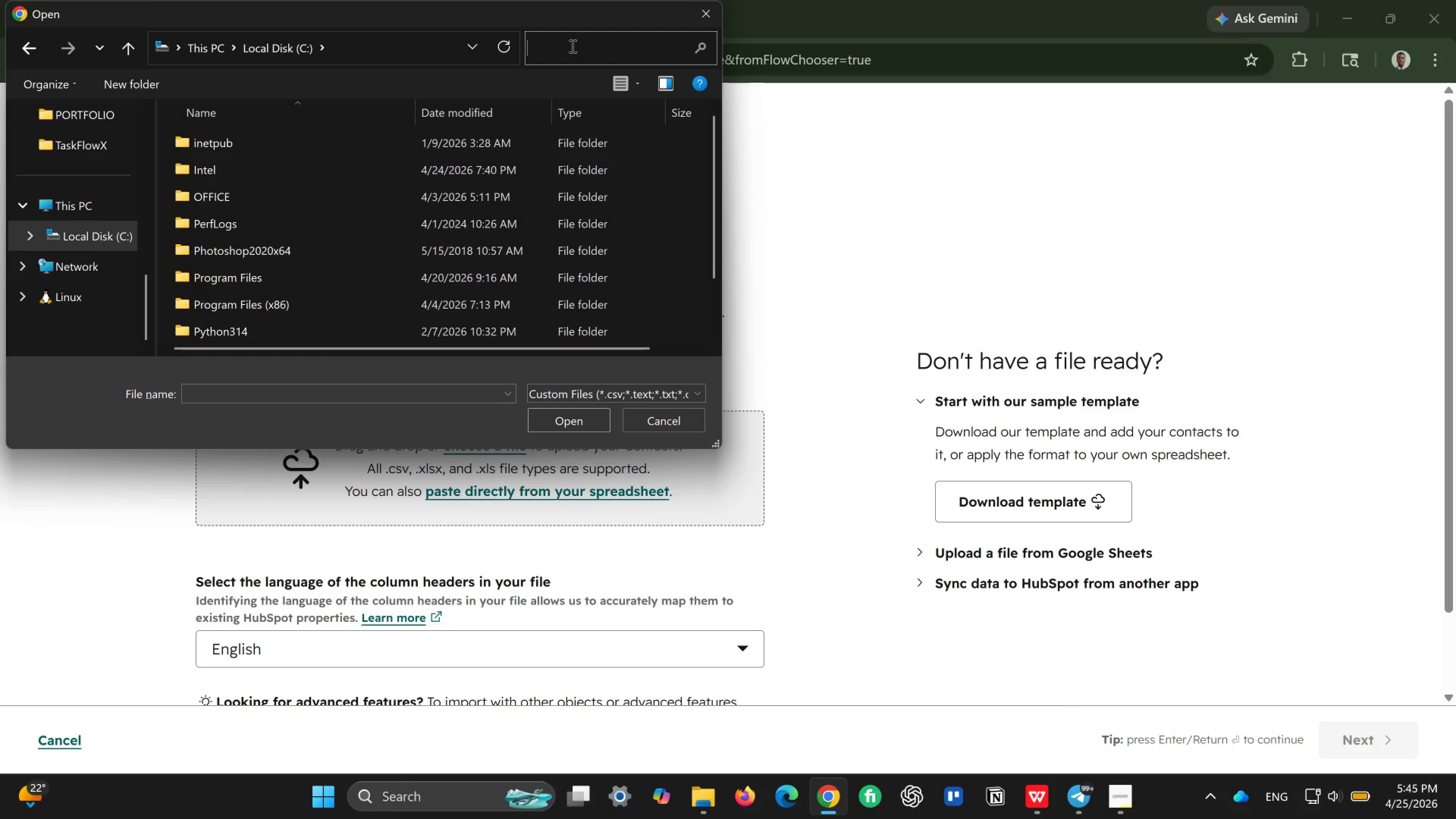 
type(summer )
 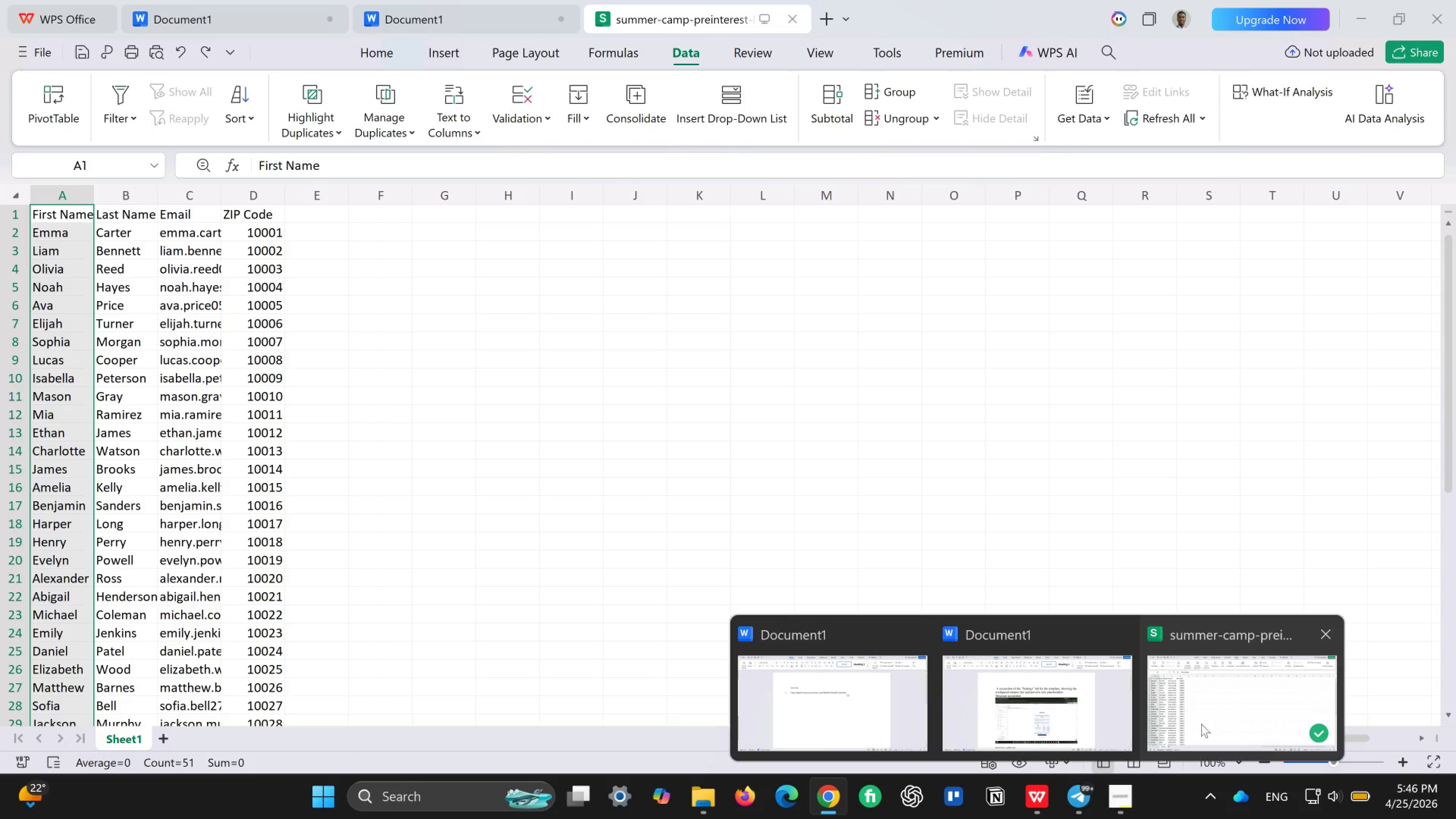 
wait(20.73)
 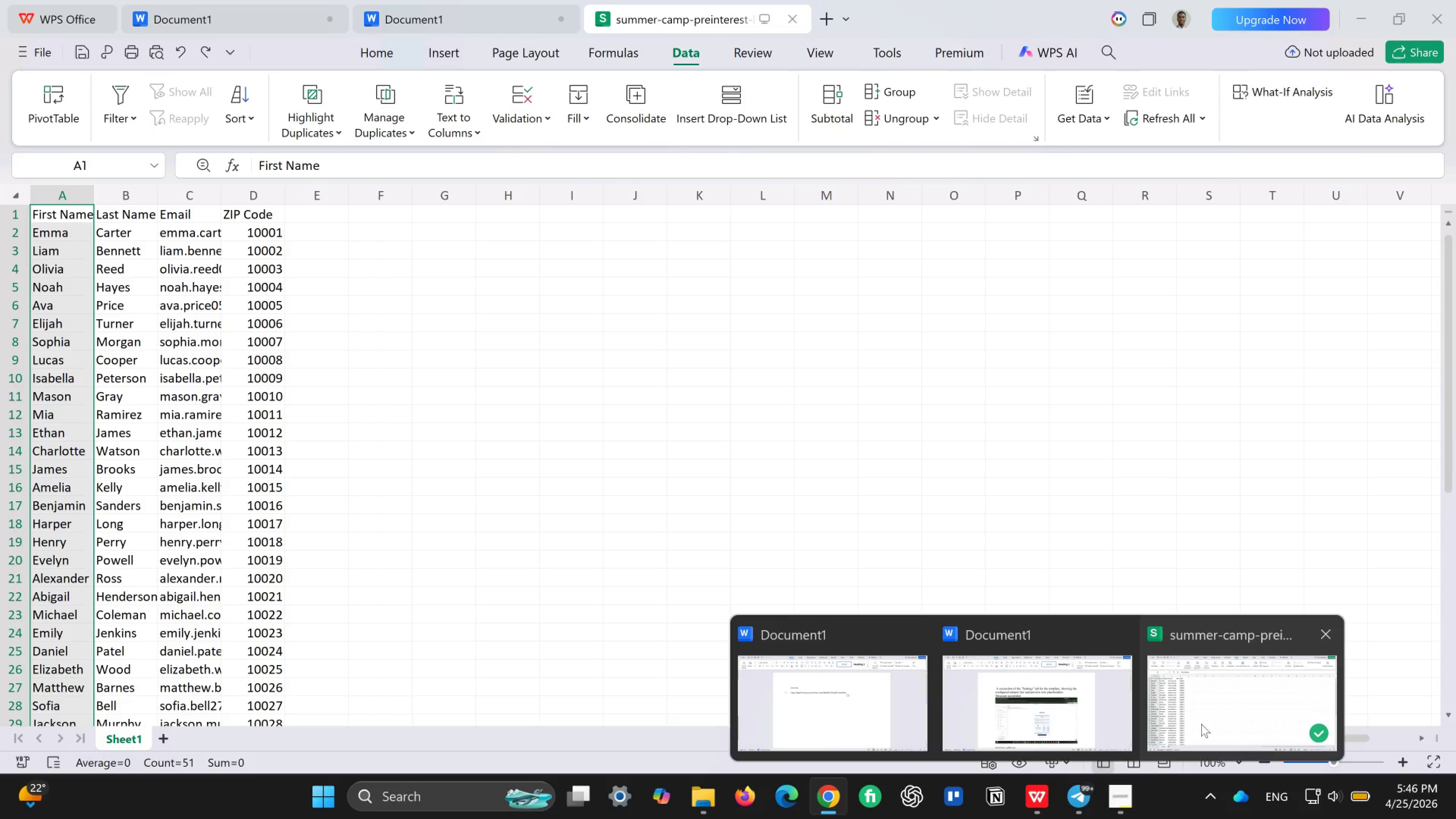 
scroll: coordinate [85, 216], scroll_direction: up, amount: 3.0
 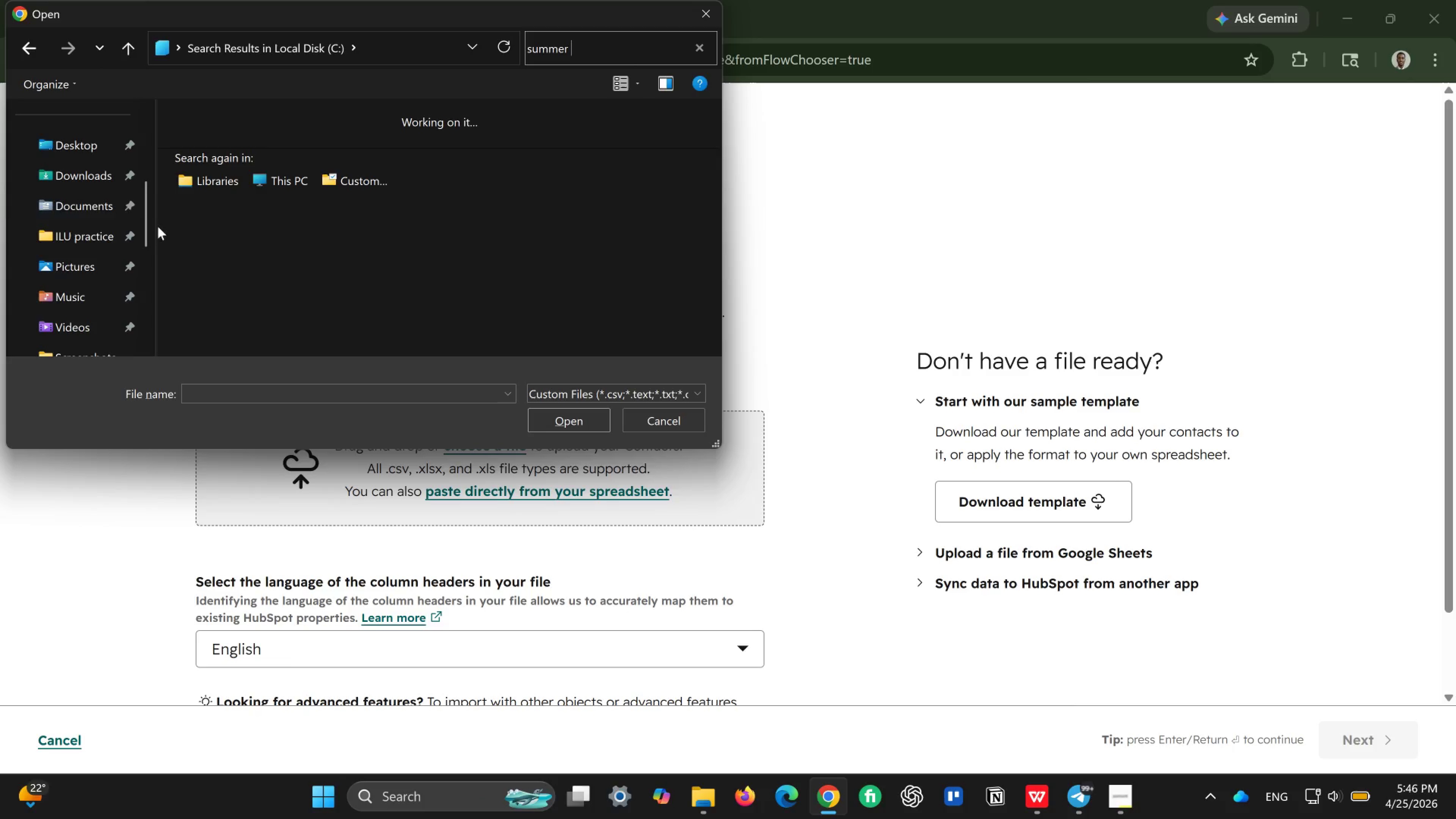 
left_click([99, 185])
 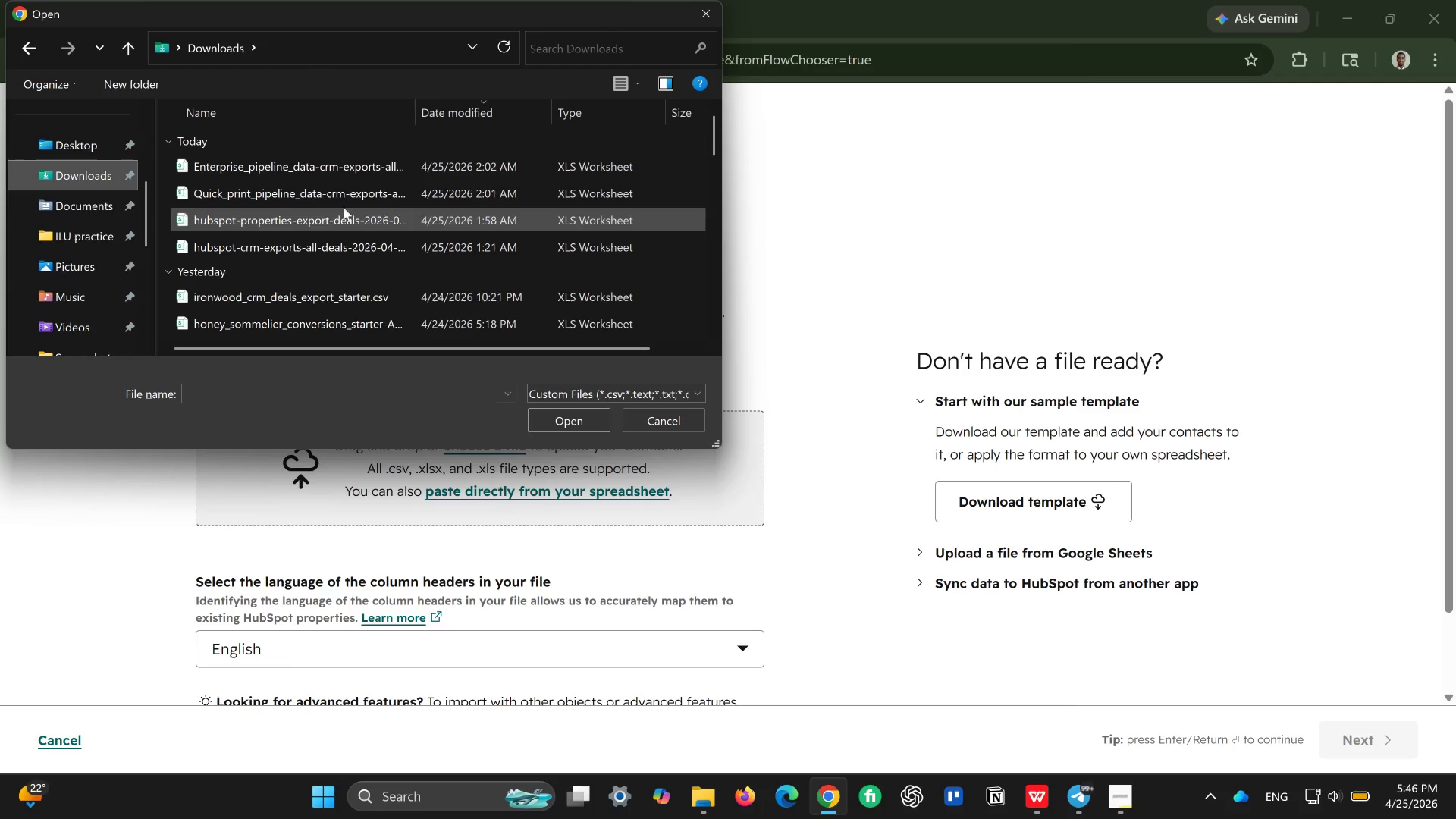 
left_click([609, 45])
 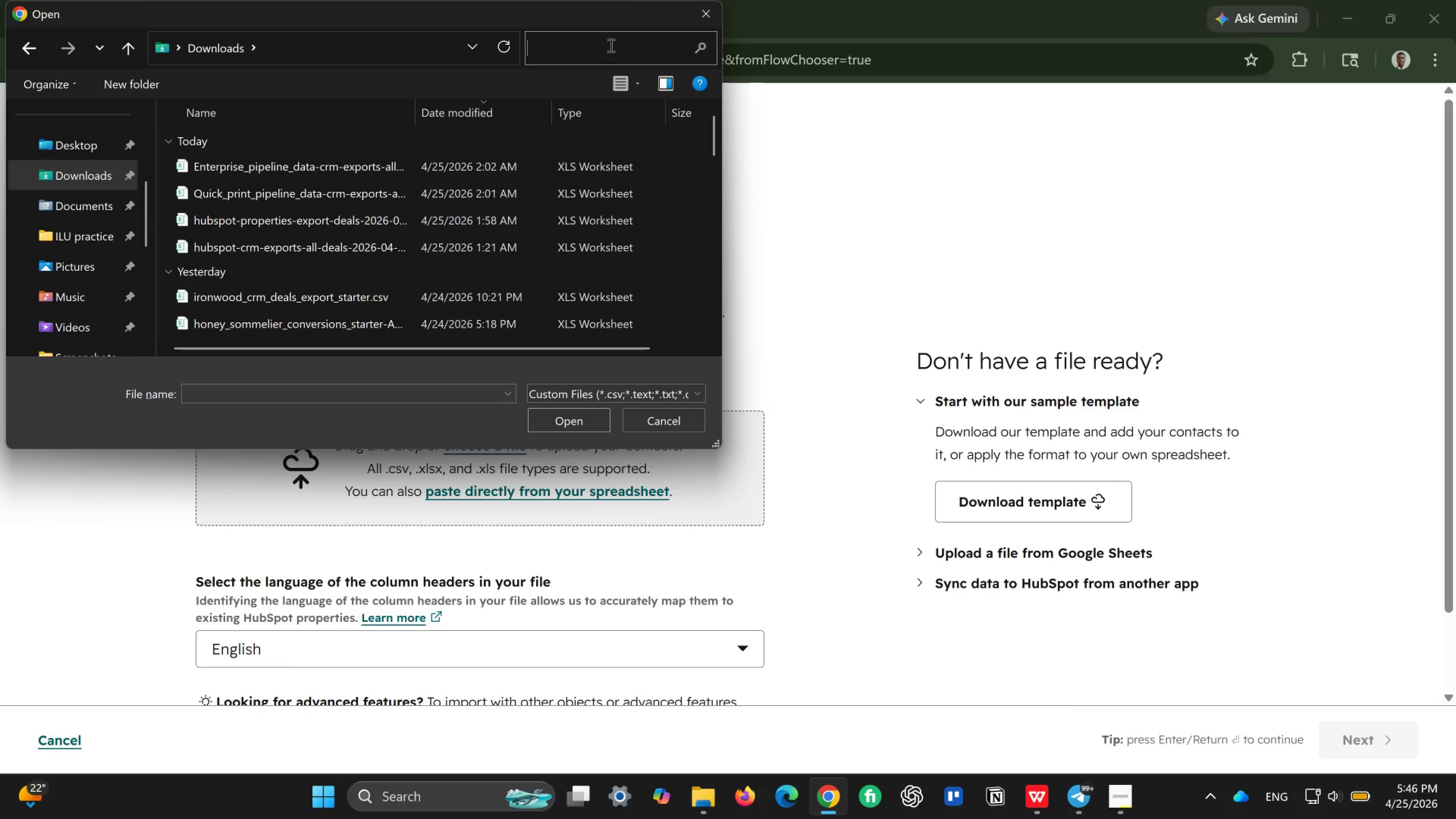 
type(camp)
 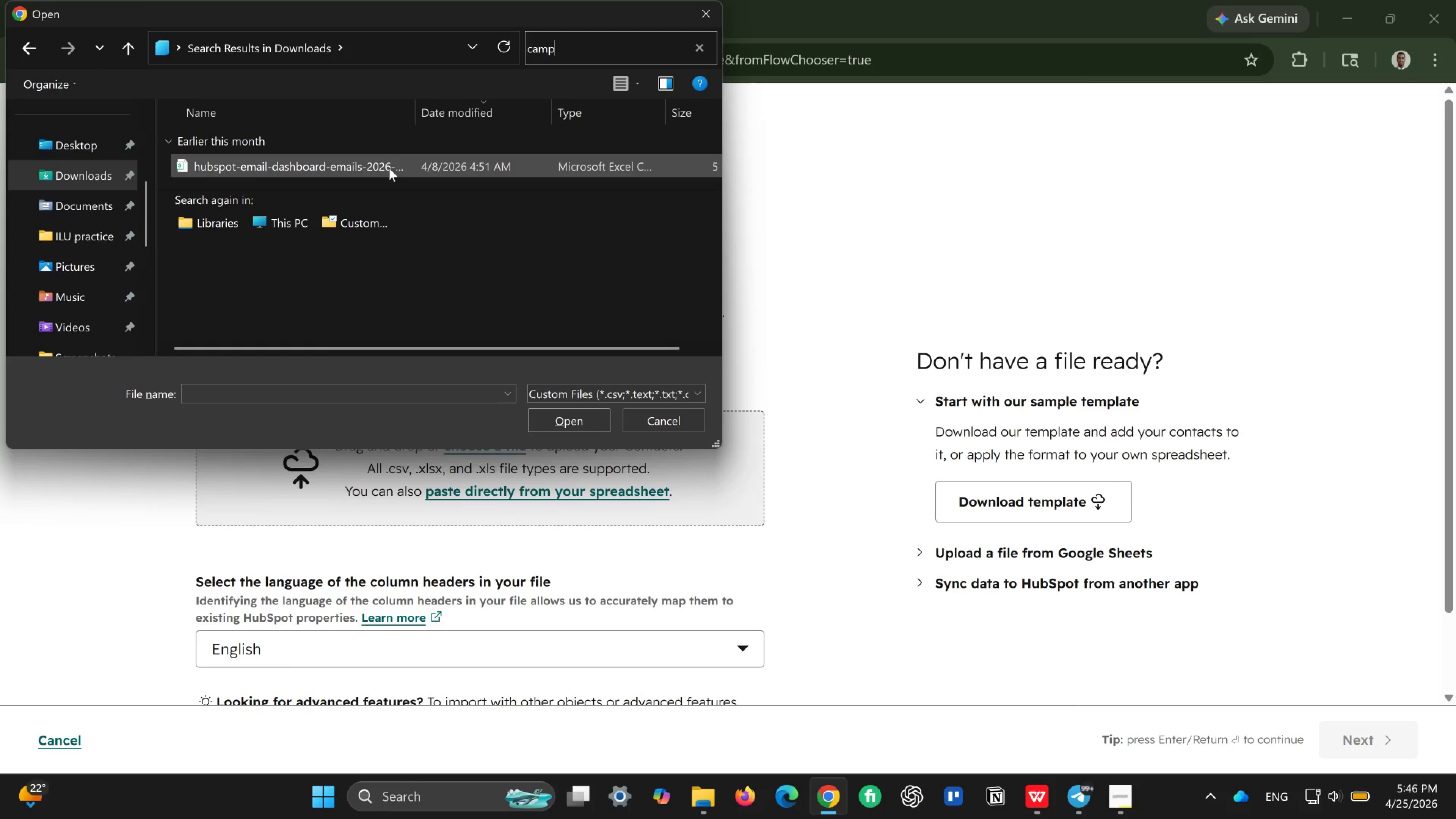 
wait(14.29)
 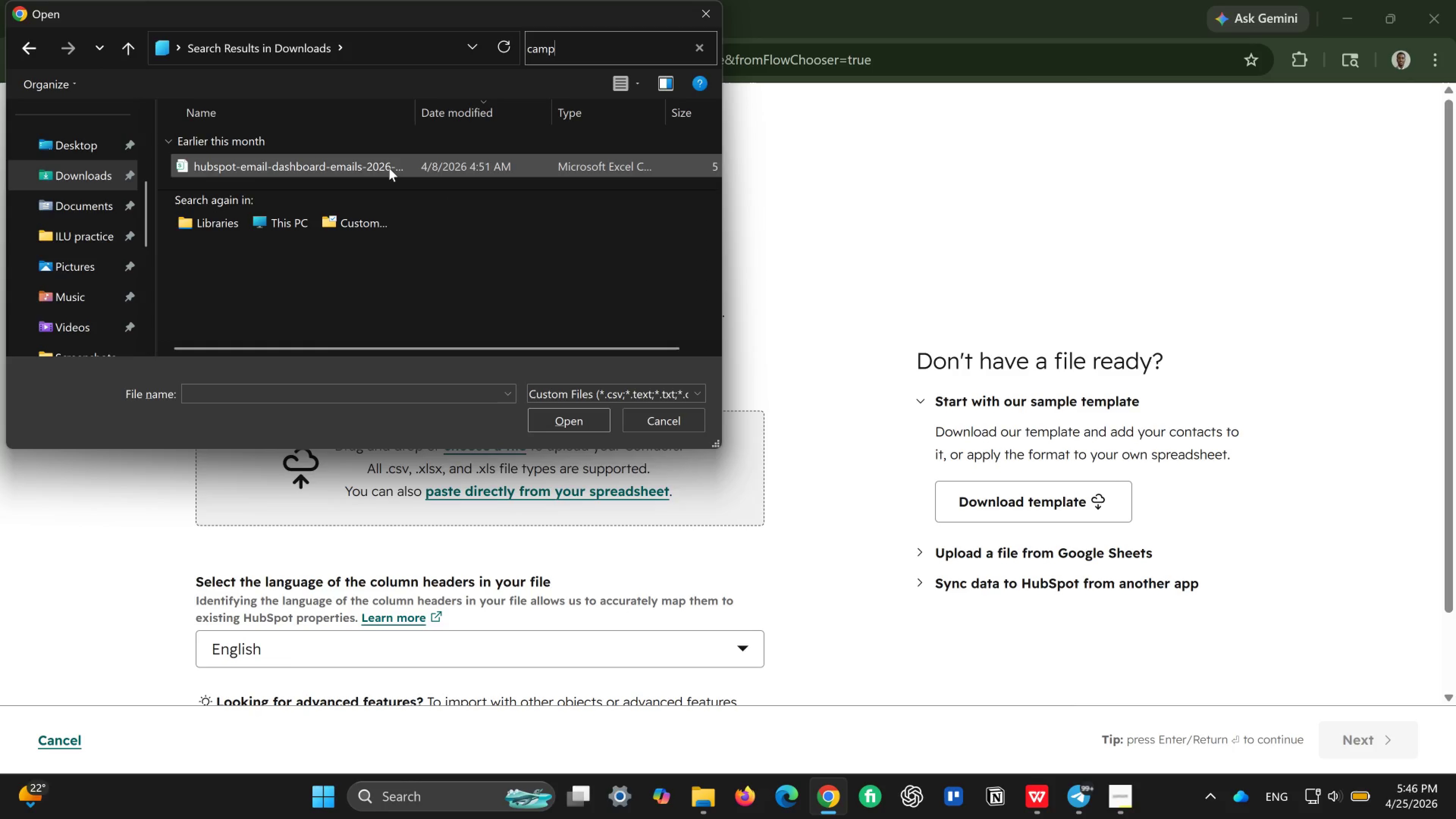 
left_click([103, 211])
 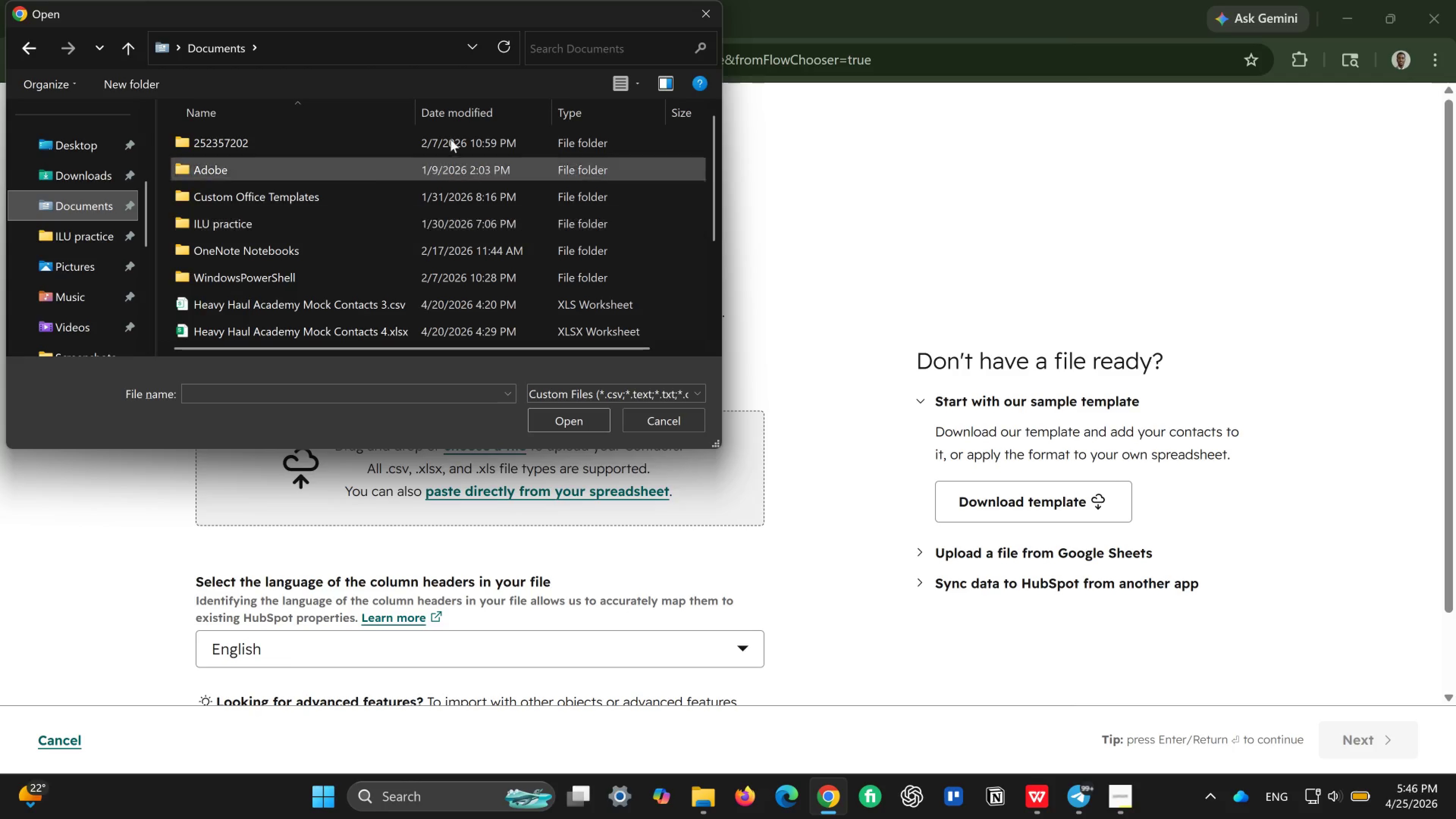 
left_click([564, 55])
 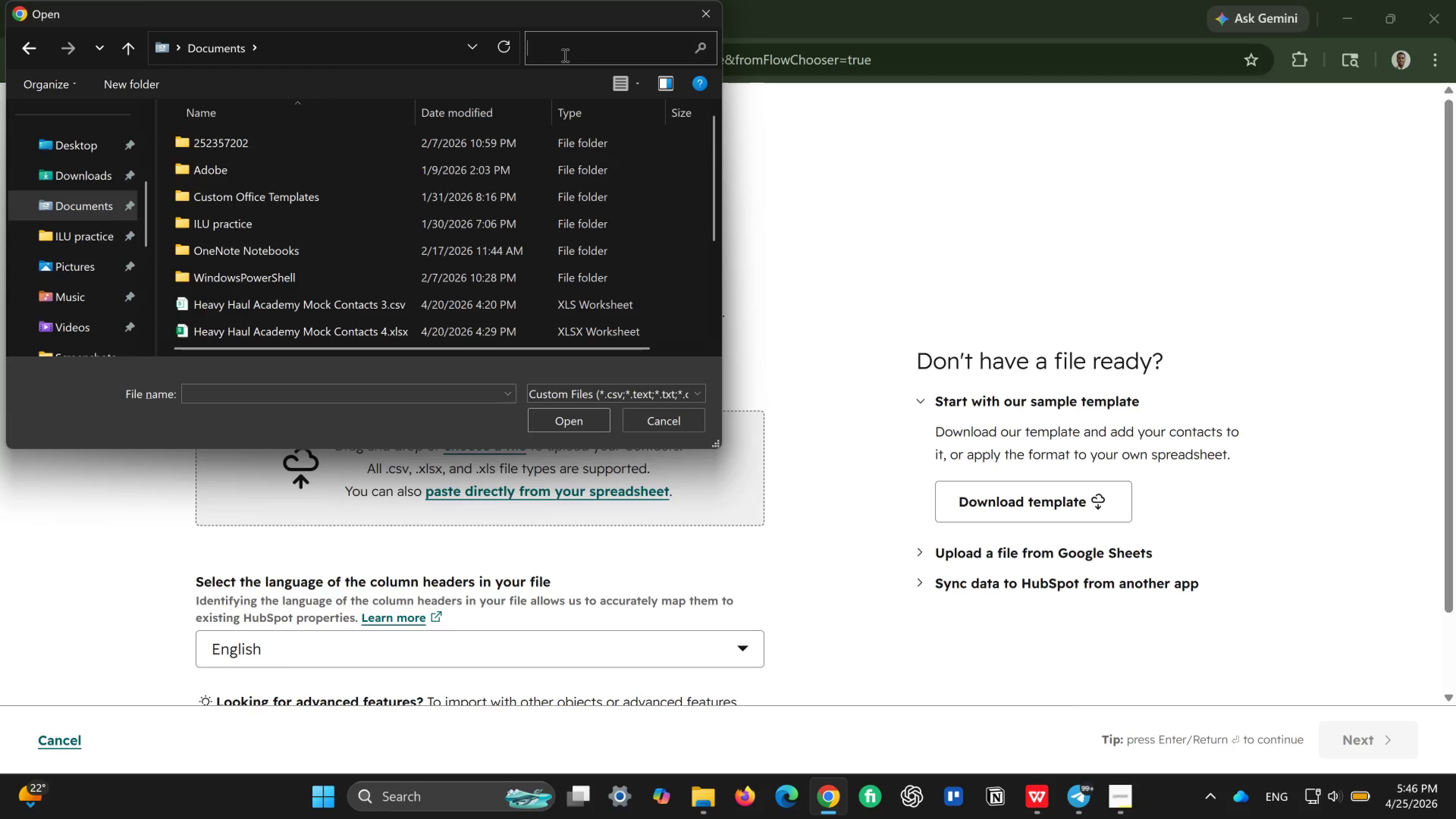 
type(camp)
 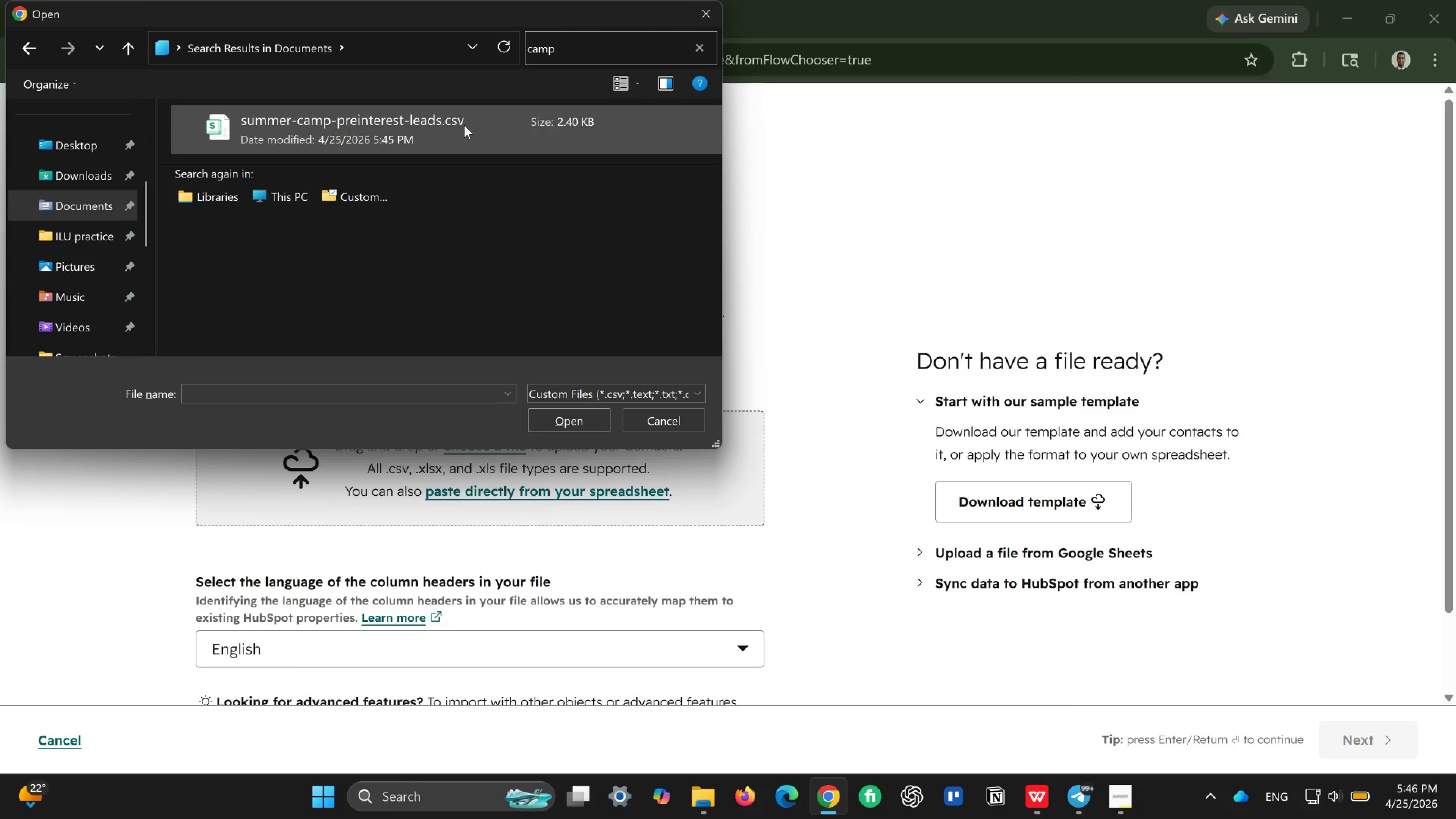 
wait(6.97)
 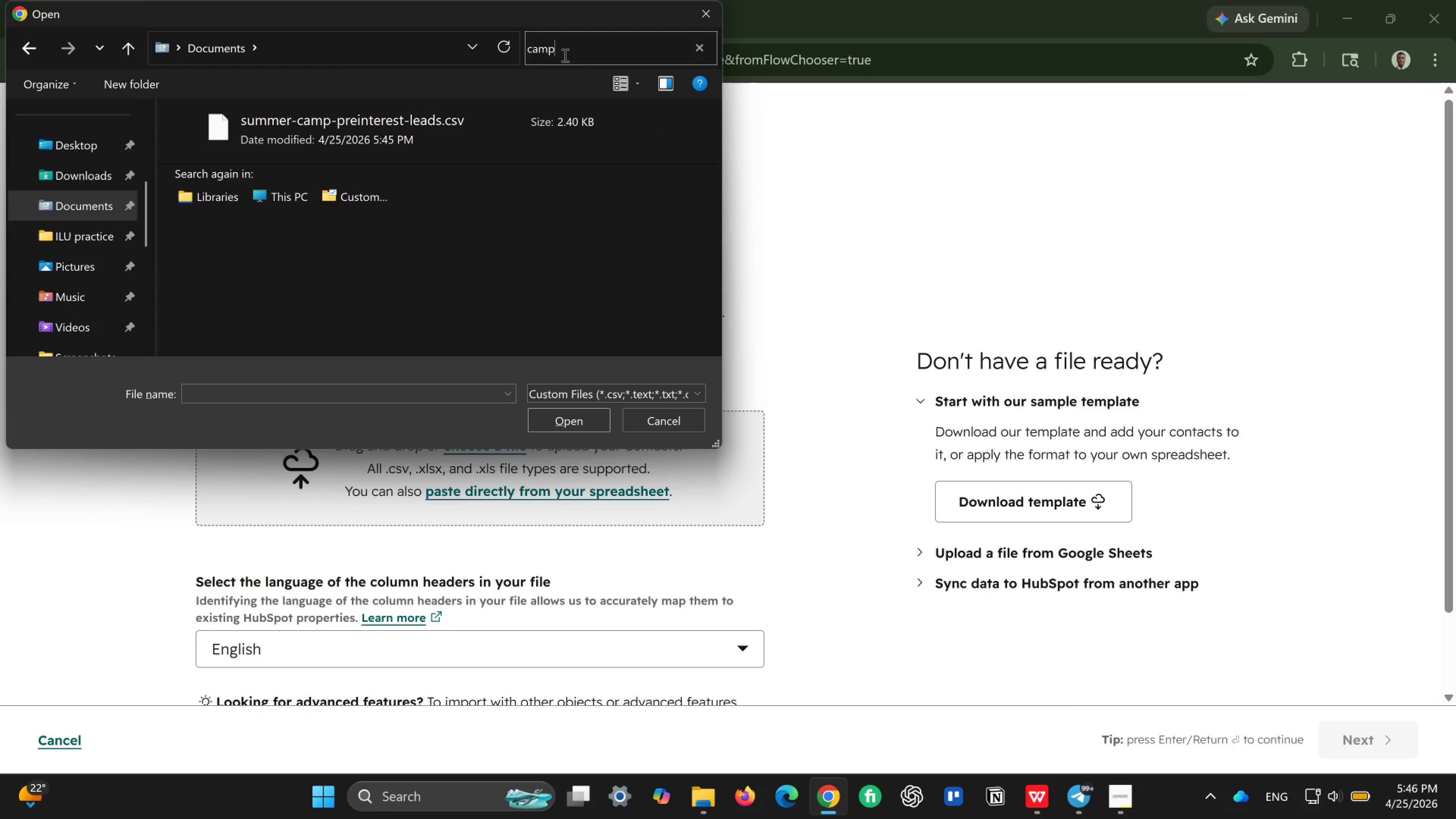 
left_click([464, 125])
 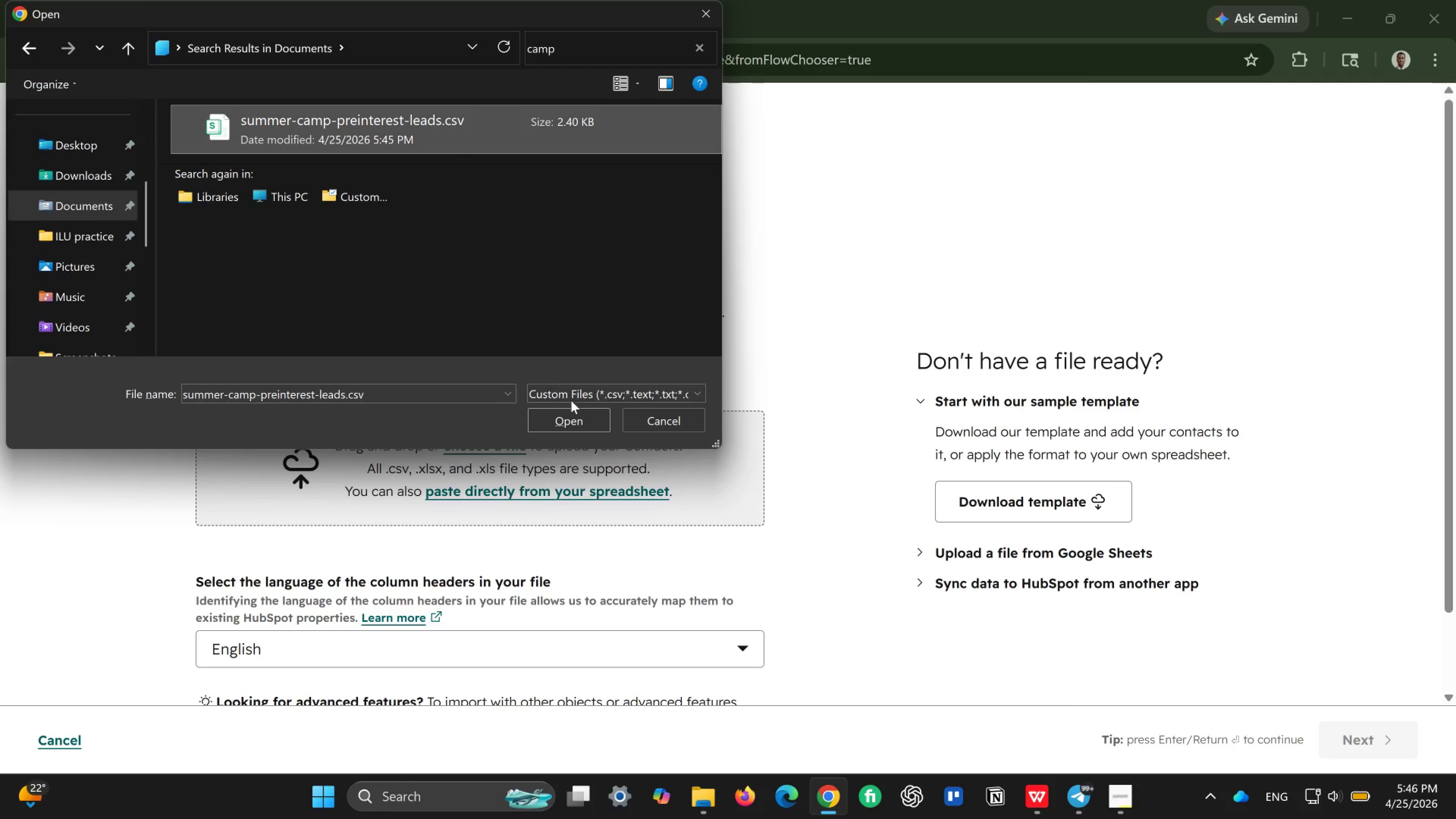 
left_click([571, 420])
 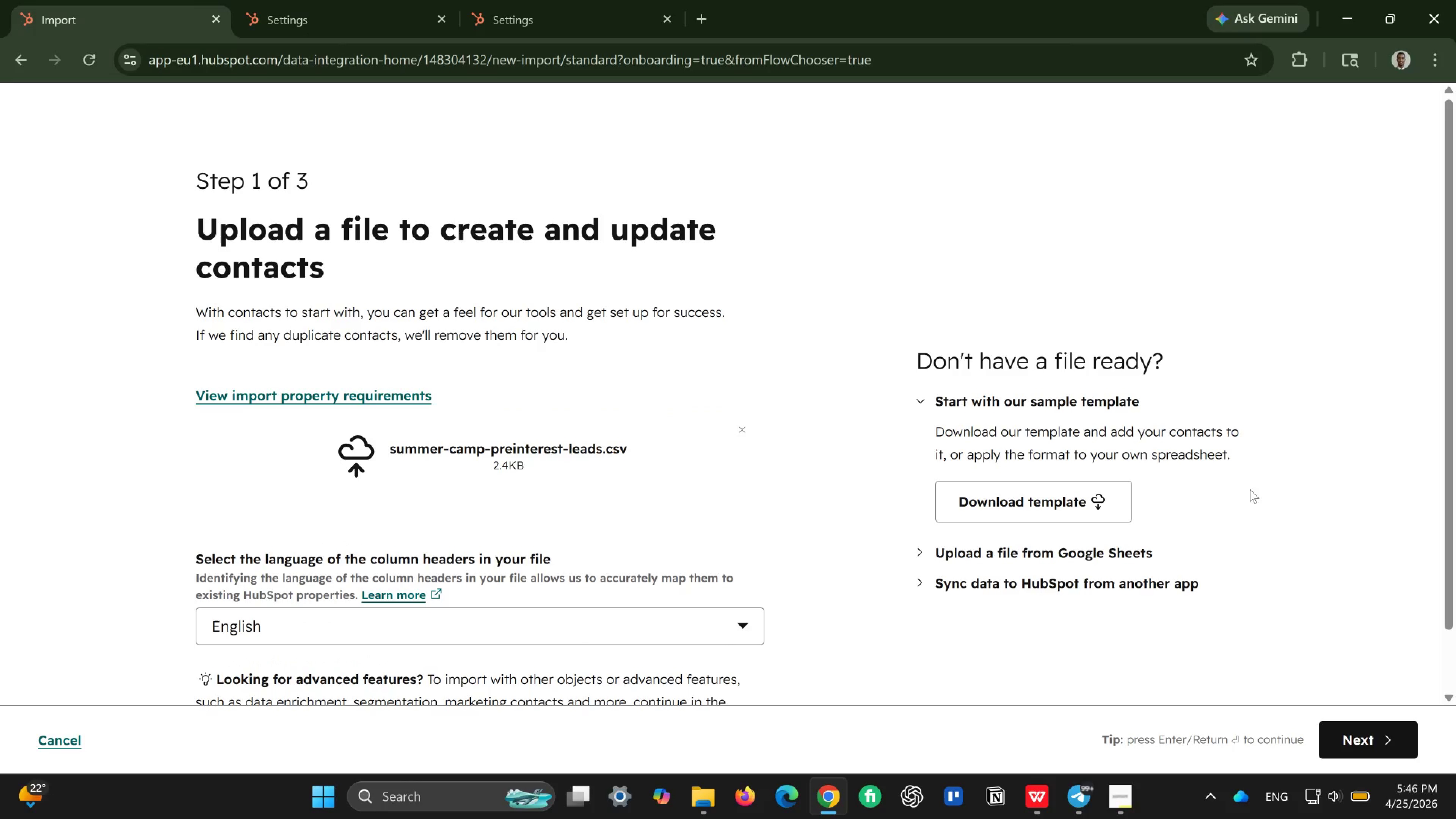 
left_click([1360, 742])
 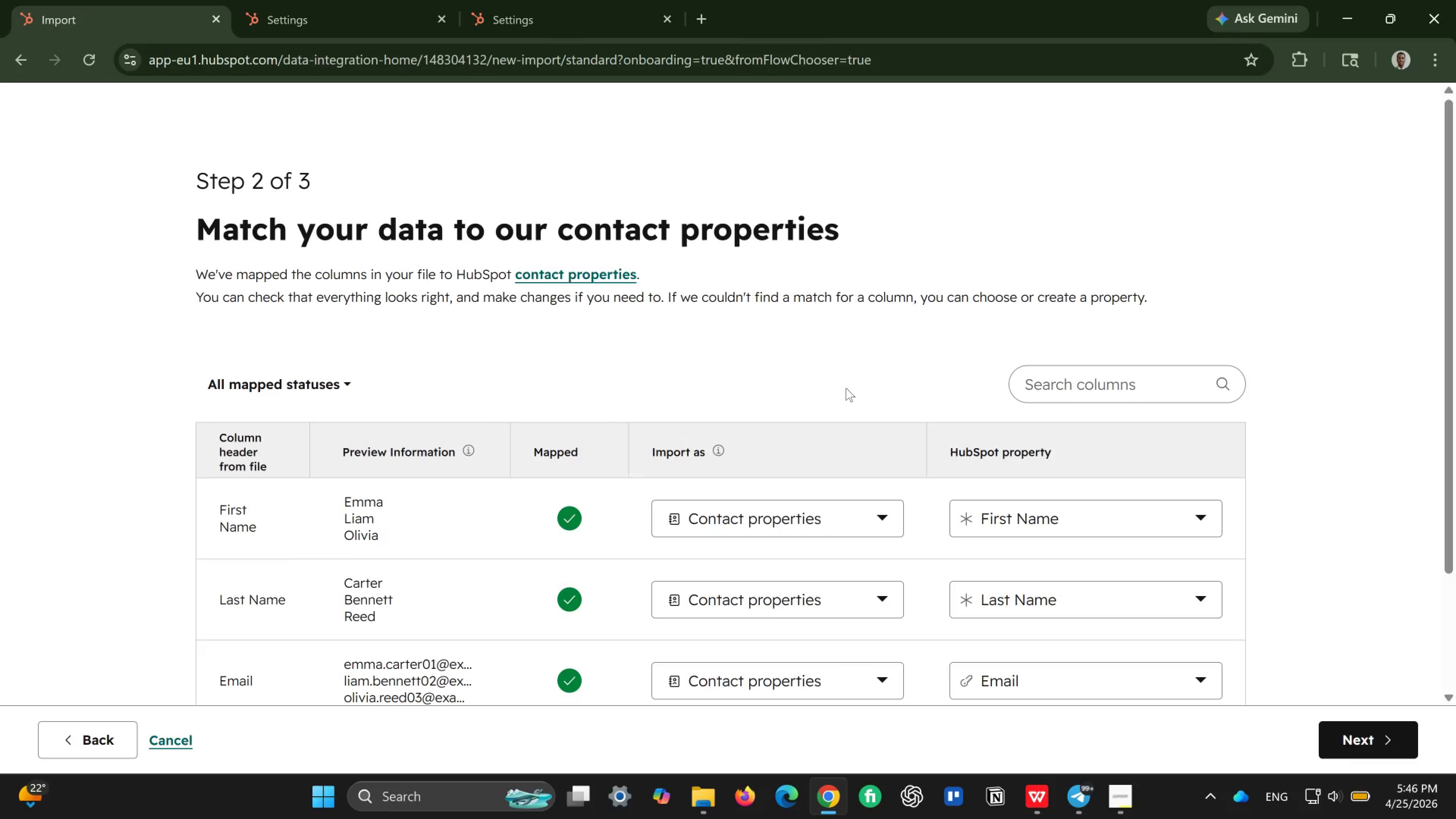 
scroll: coordinate [846, 388], scroll_direction: down, amount: 4.0
 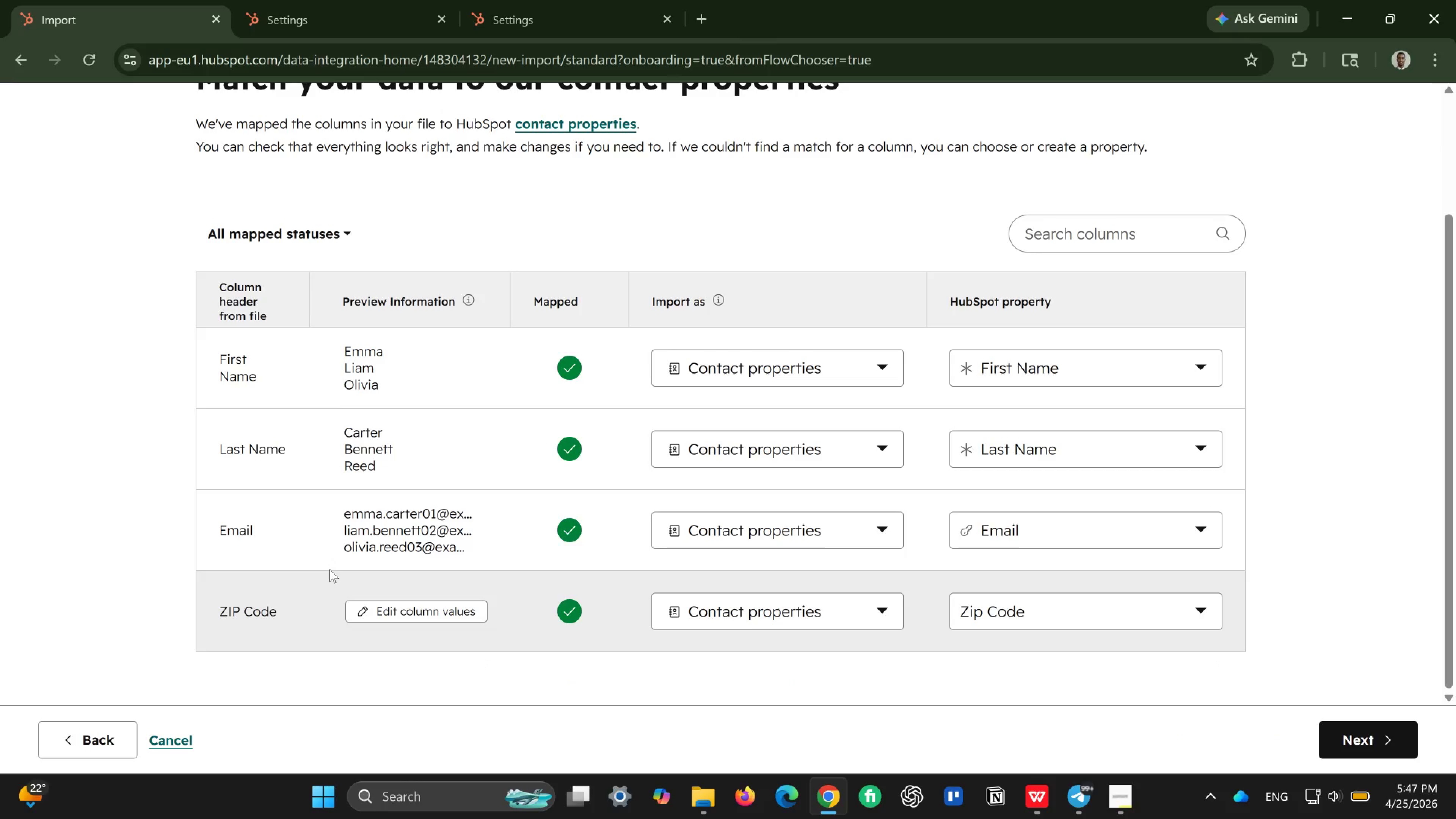 
wait(8.47)
 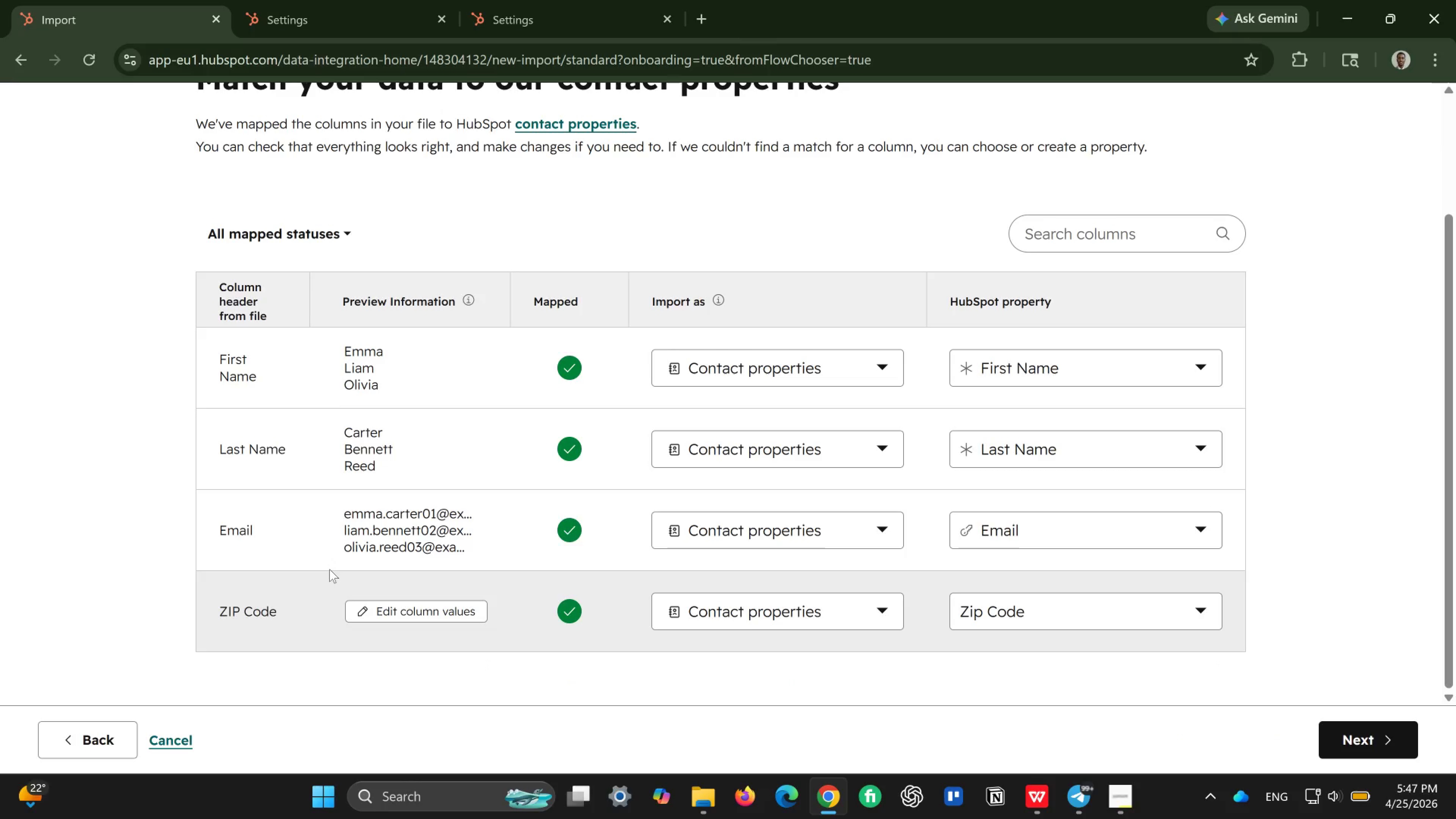 
left_click([1389, 742])
 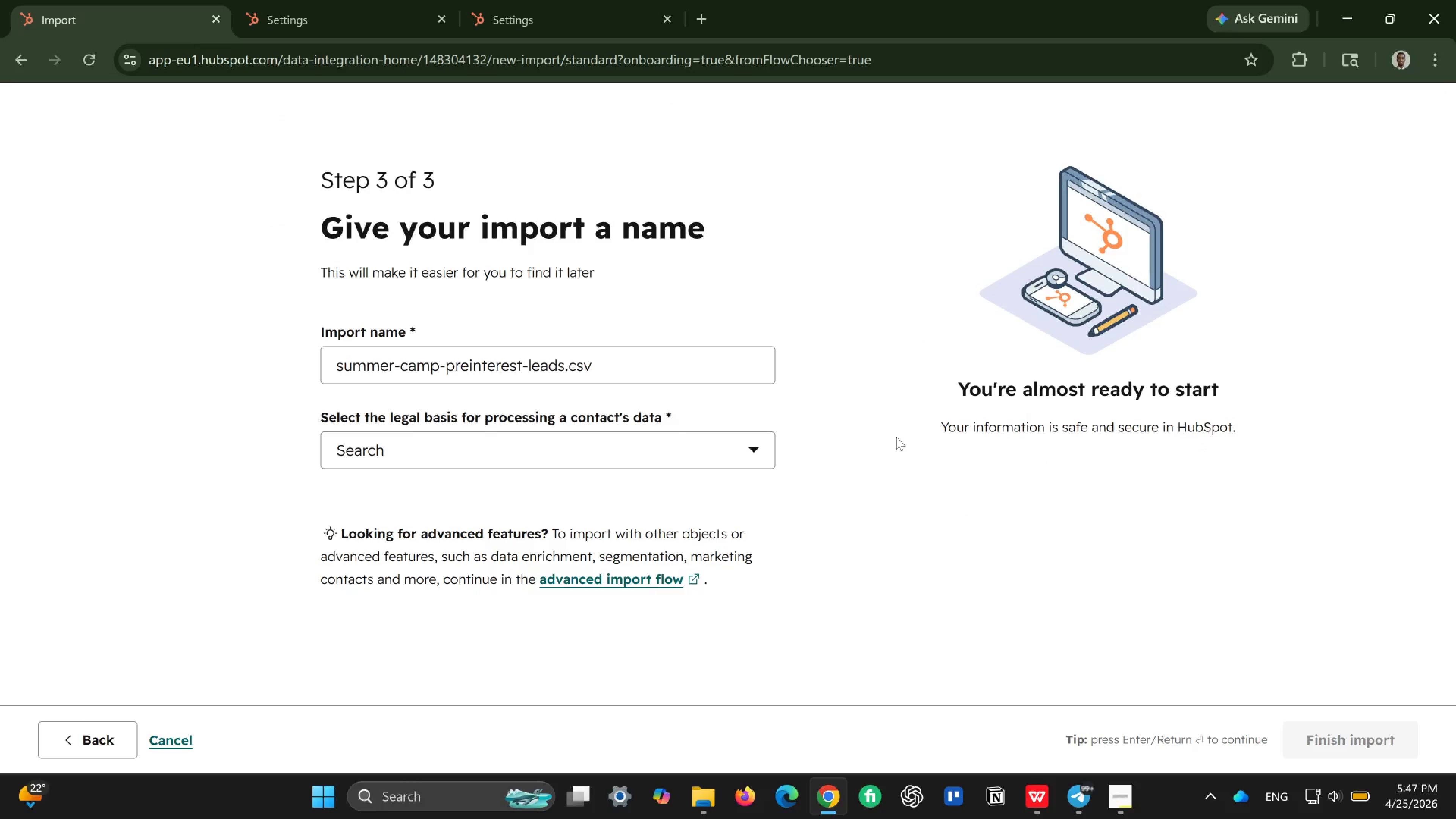 
wait(5.54)
 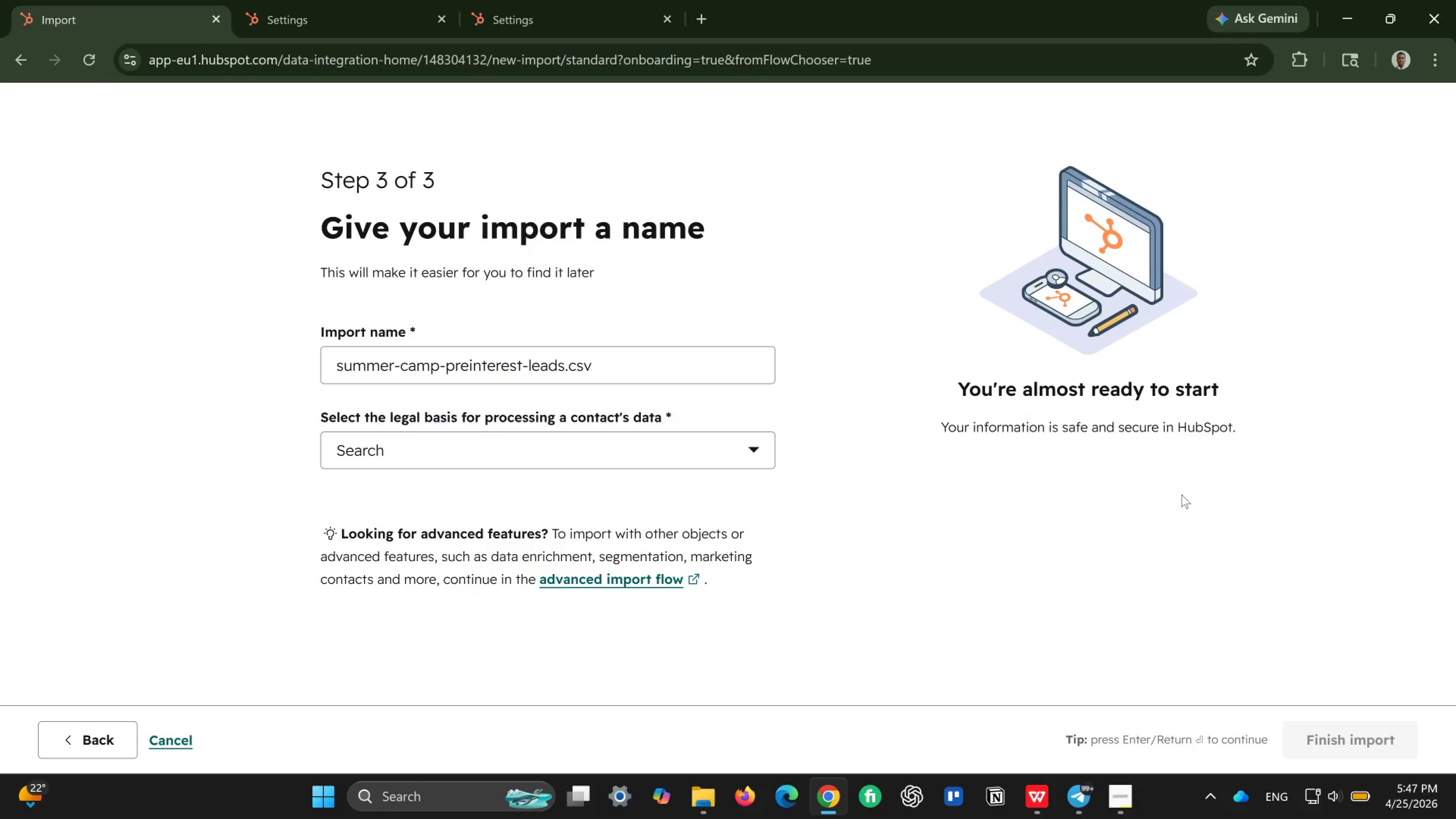 
left_click([736, 452])
 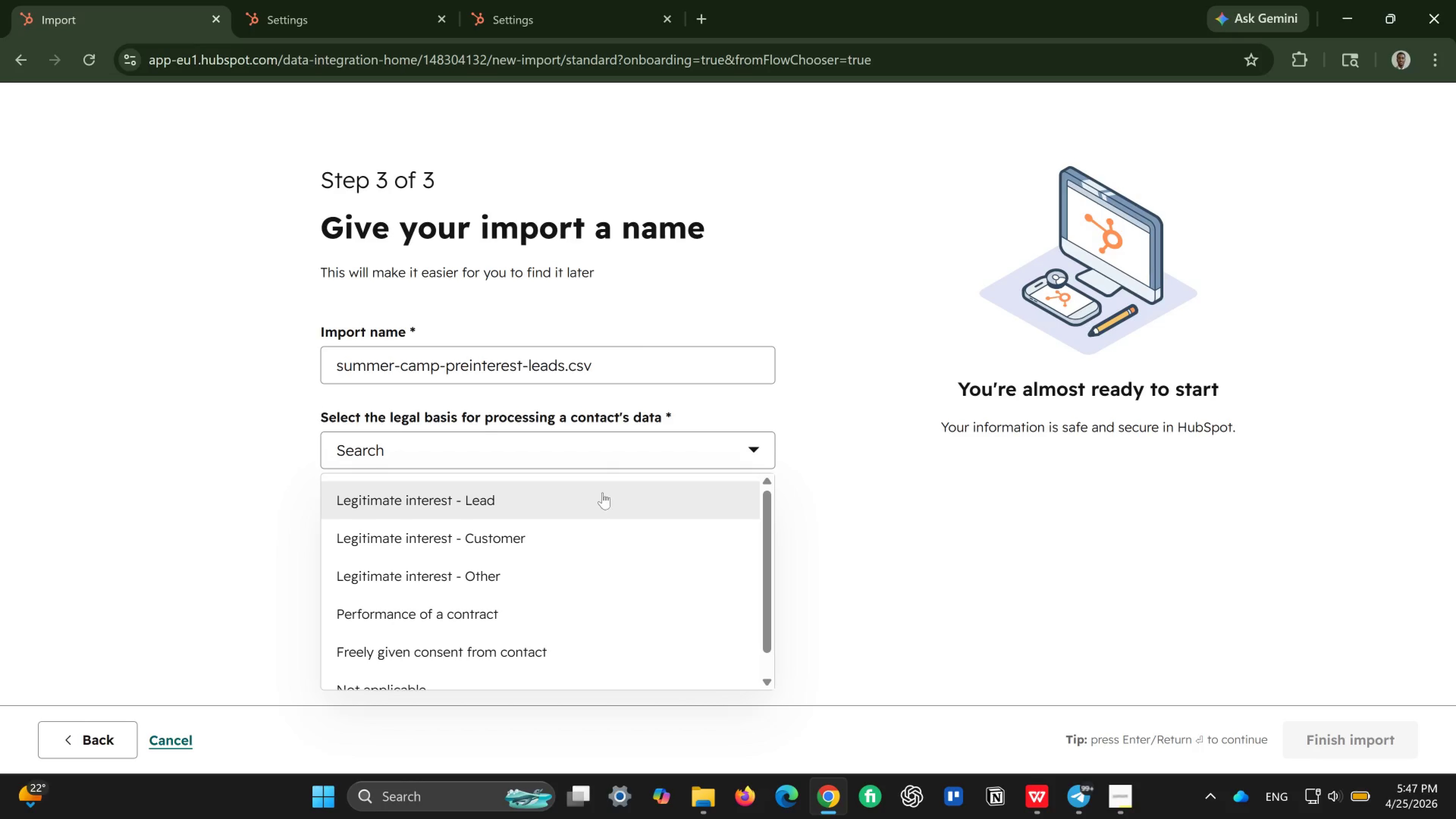 
left_click([595, 495])
 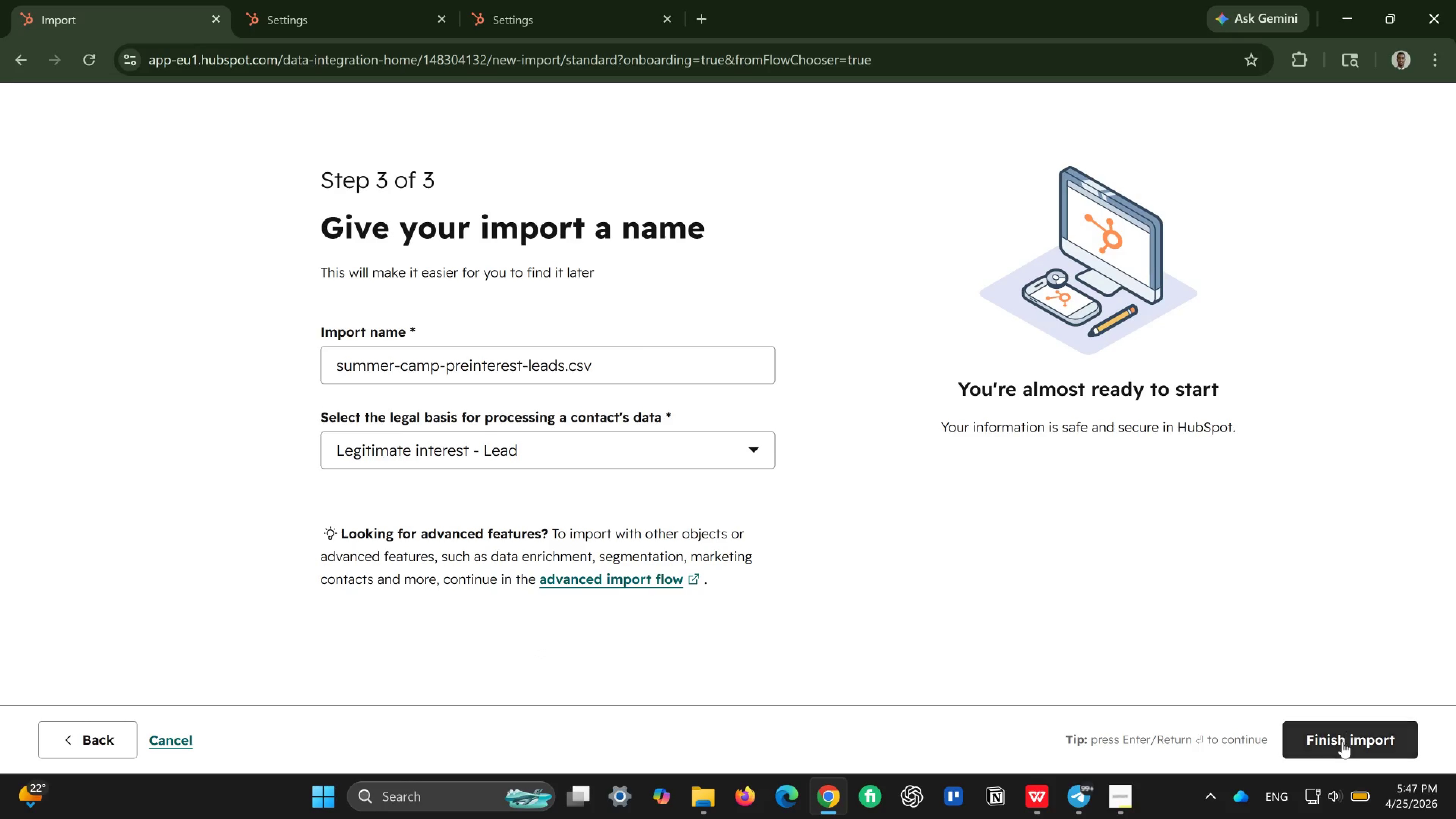 
left_click([1341, 746])
 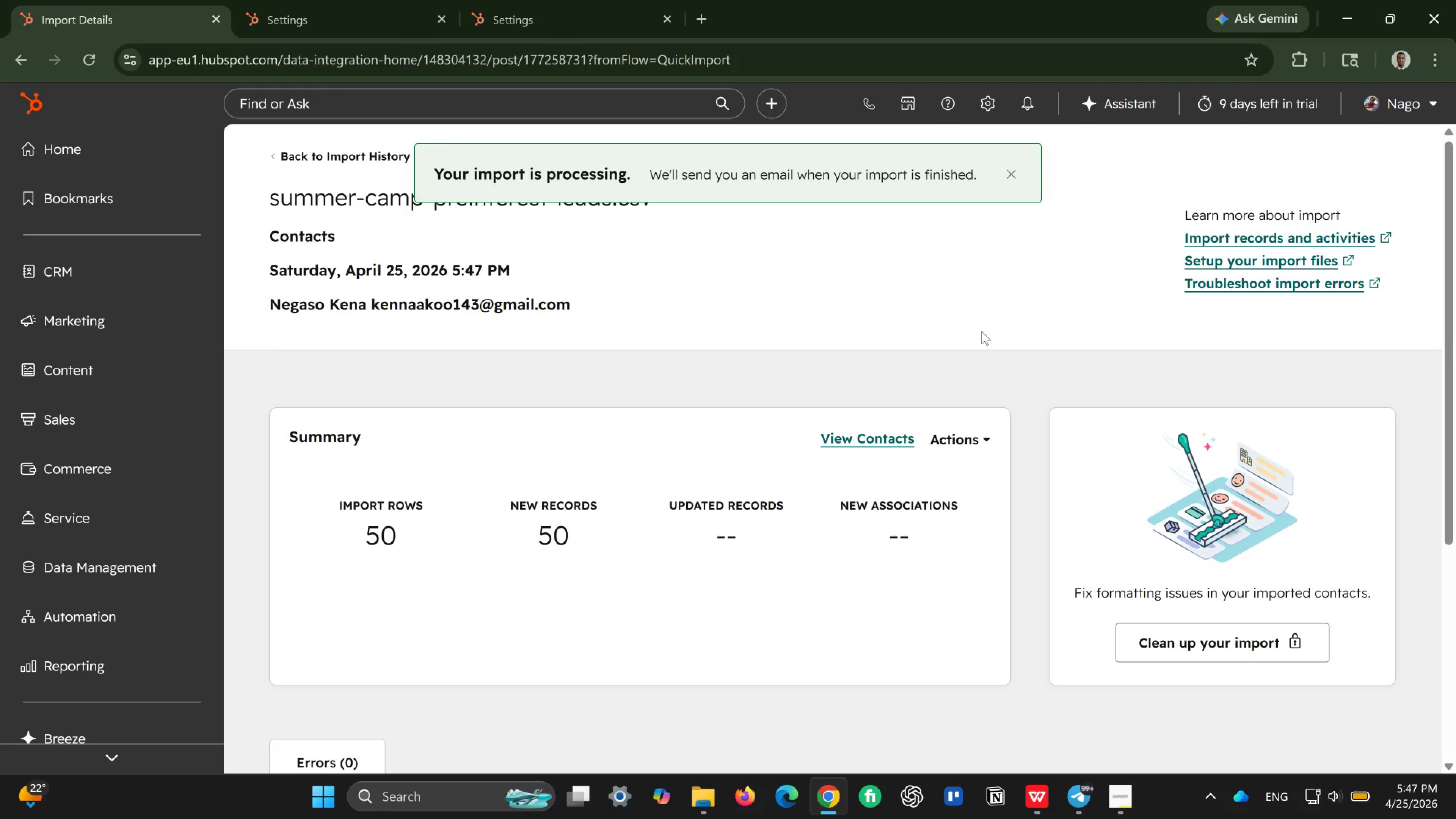 
wait(5.2)
 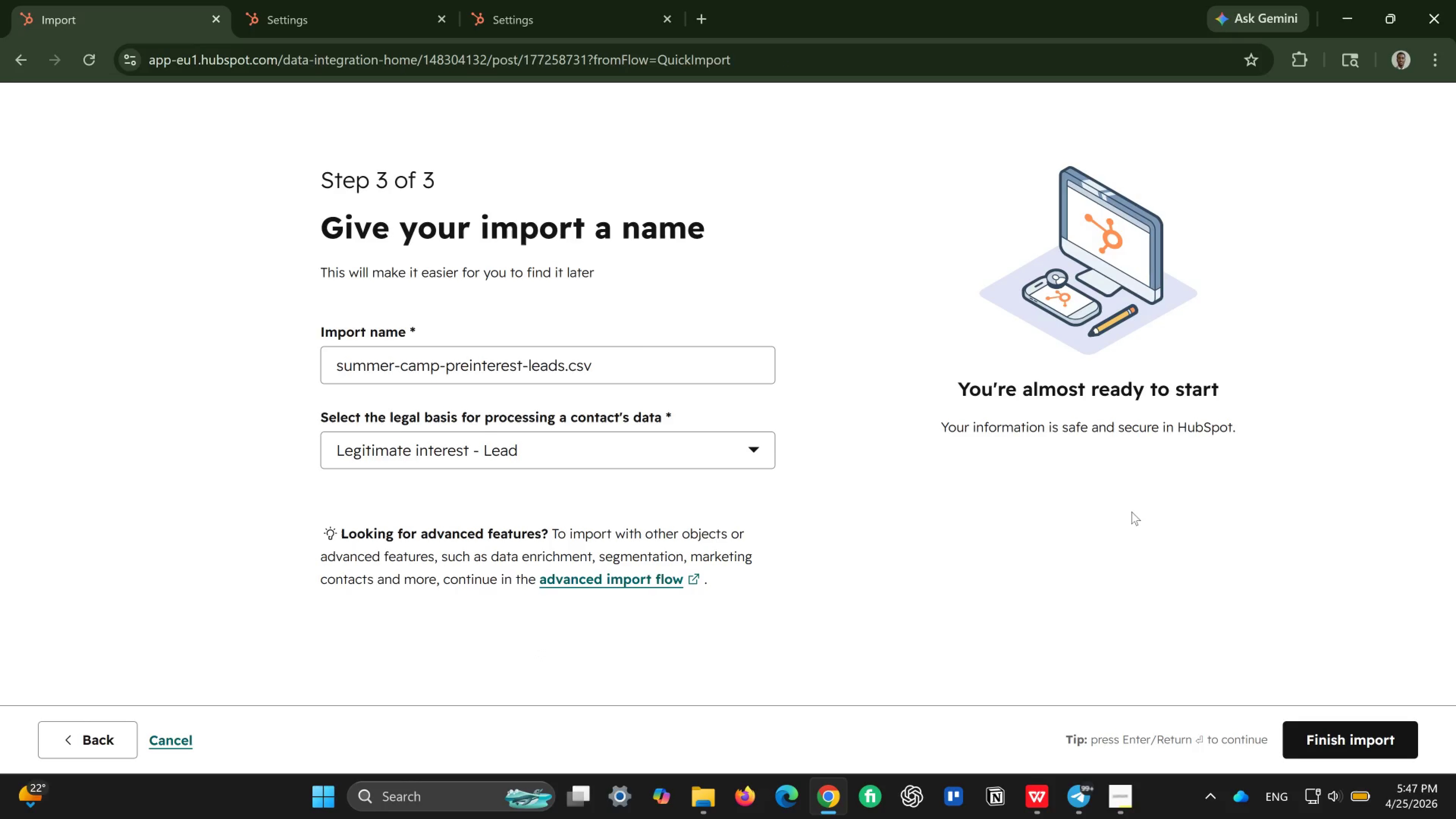 
scroll: coordinate [650, 376], scroll_direction: down, amount: 5.0
 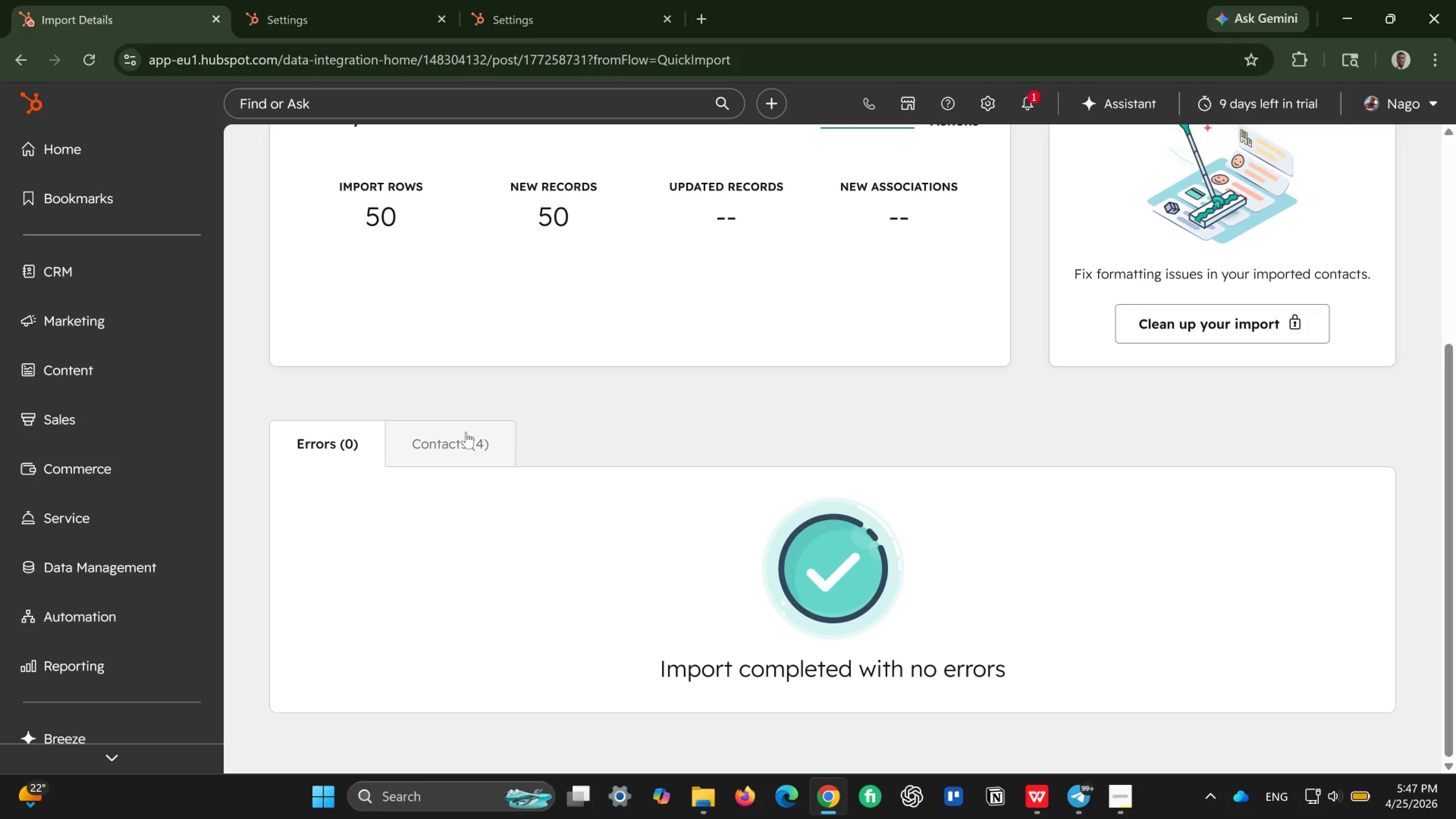 
left_click([443, 439])
 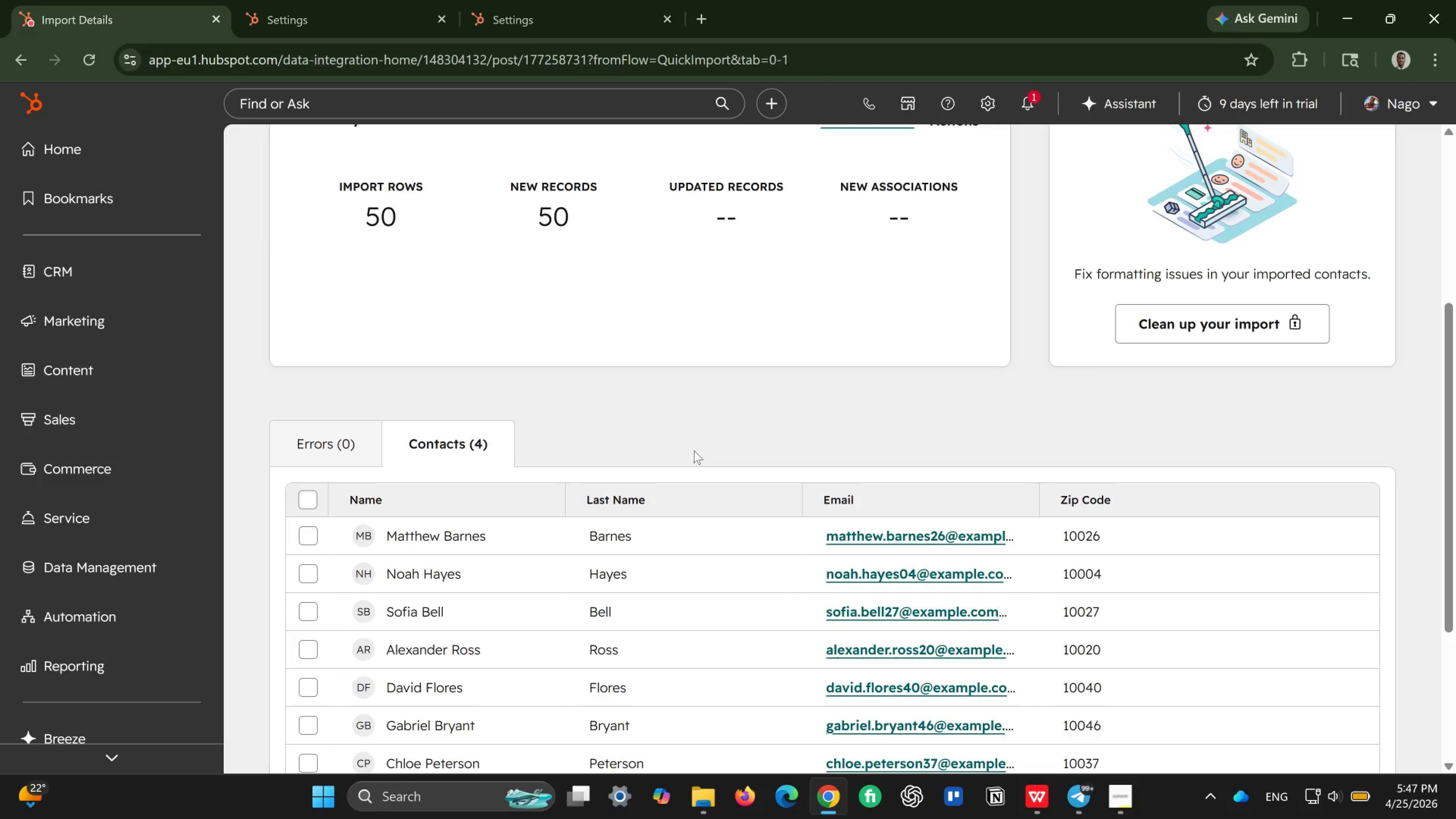 
scroll: coordinate [622, 518], scroll_direction: down, amount: 3.0
 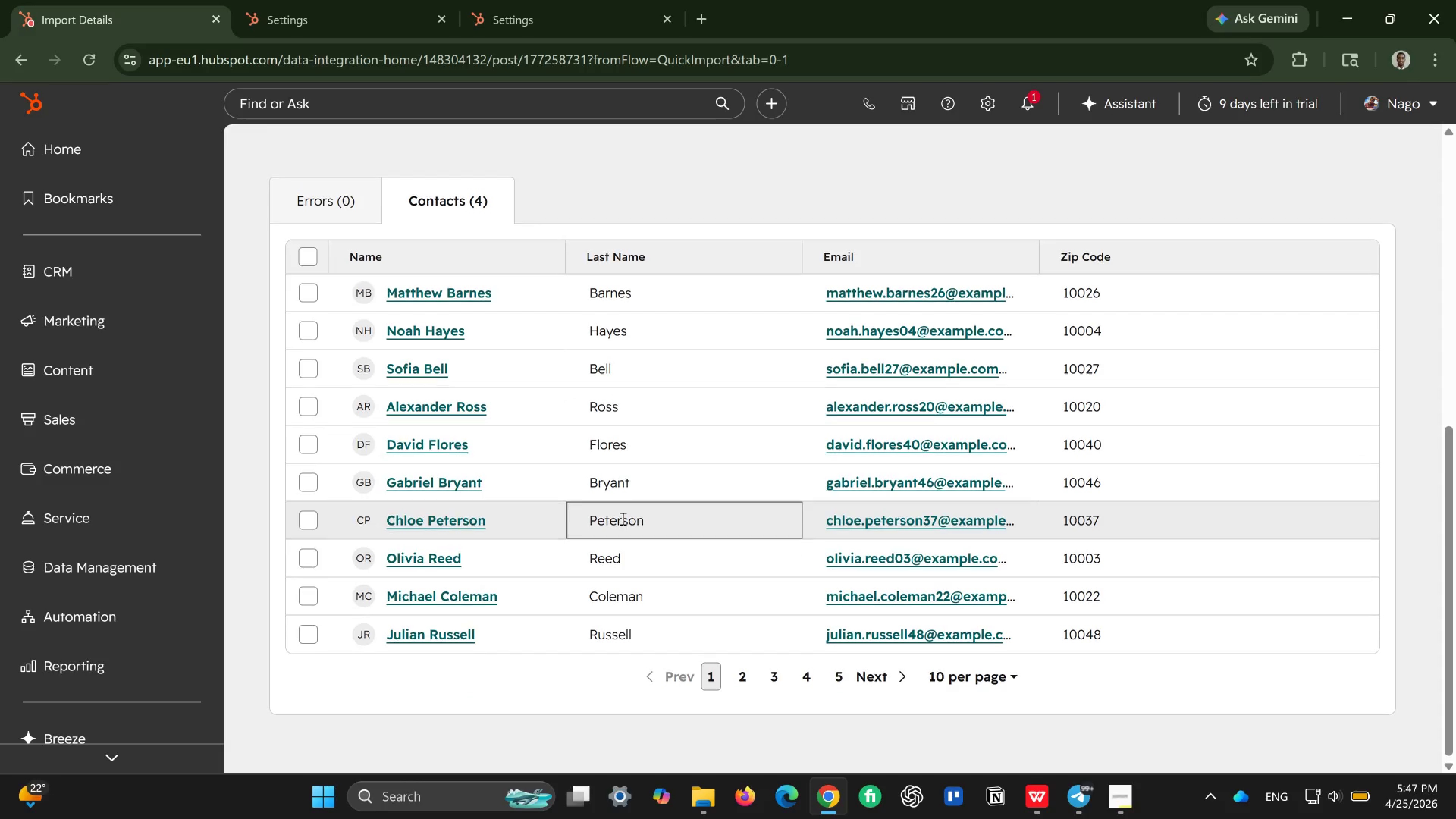 
scroll: coordinate [622, 518], scroll_direction: up, amount: 2.0
 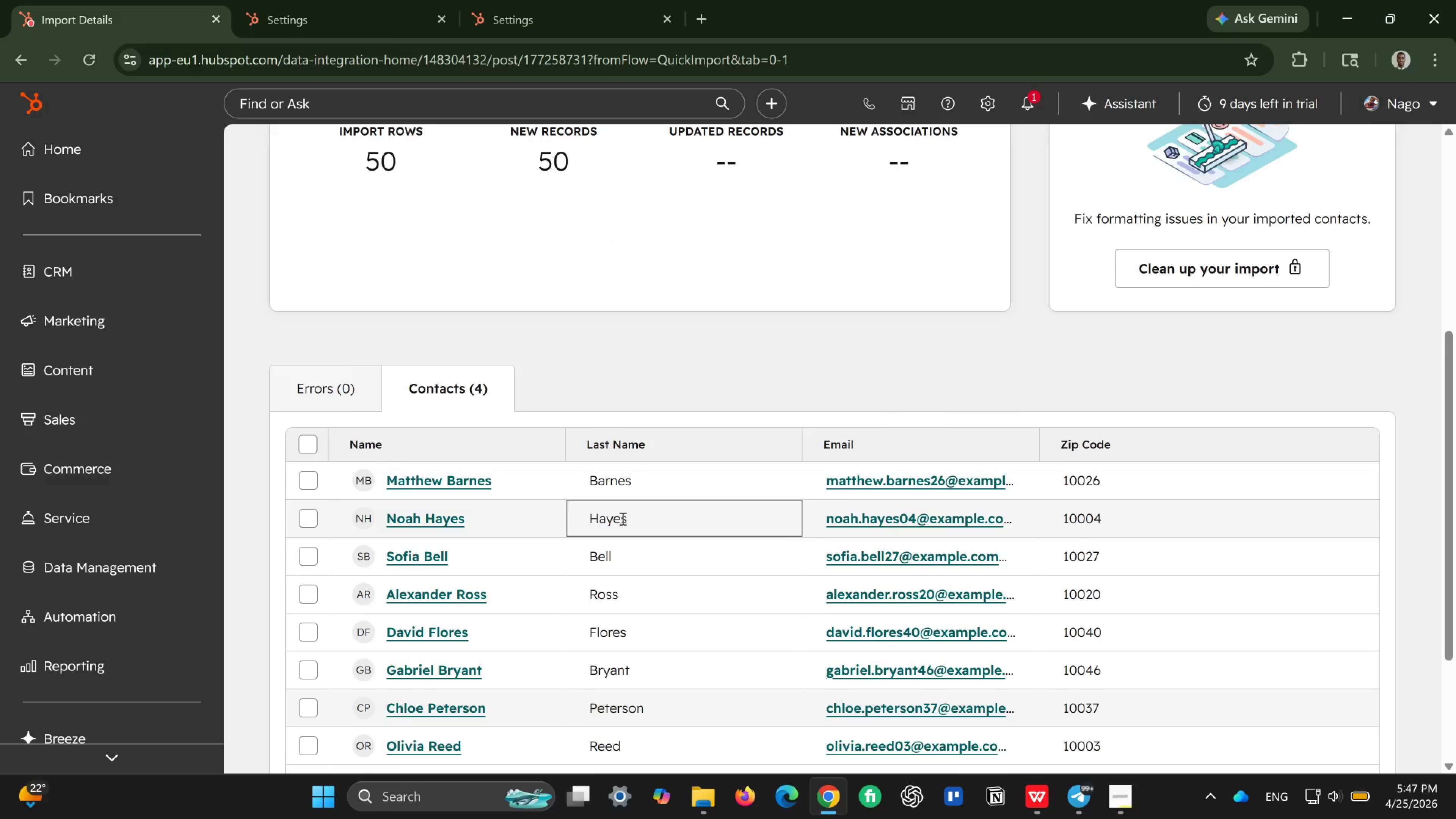 
scroll: coordinate [622, 518], scroll_direction: down, amount: 2.0
 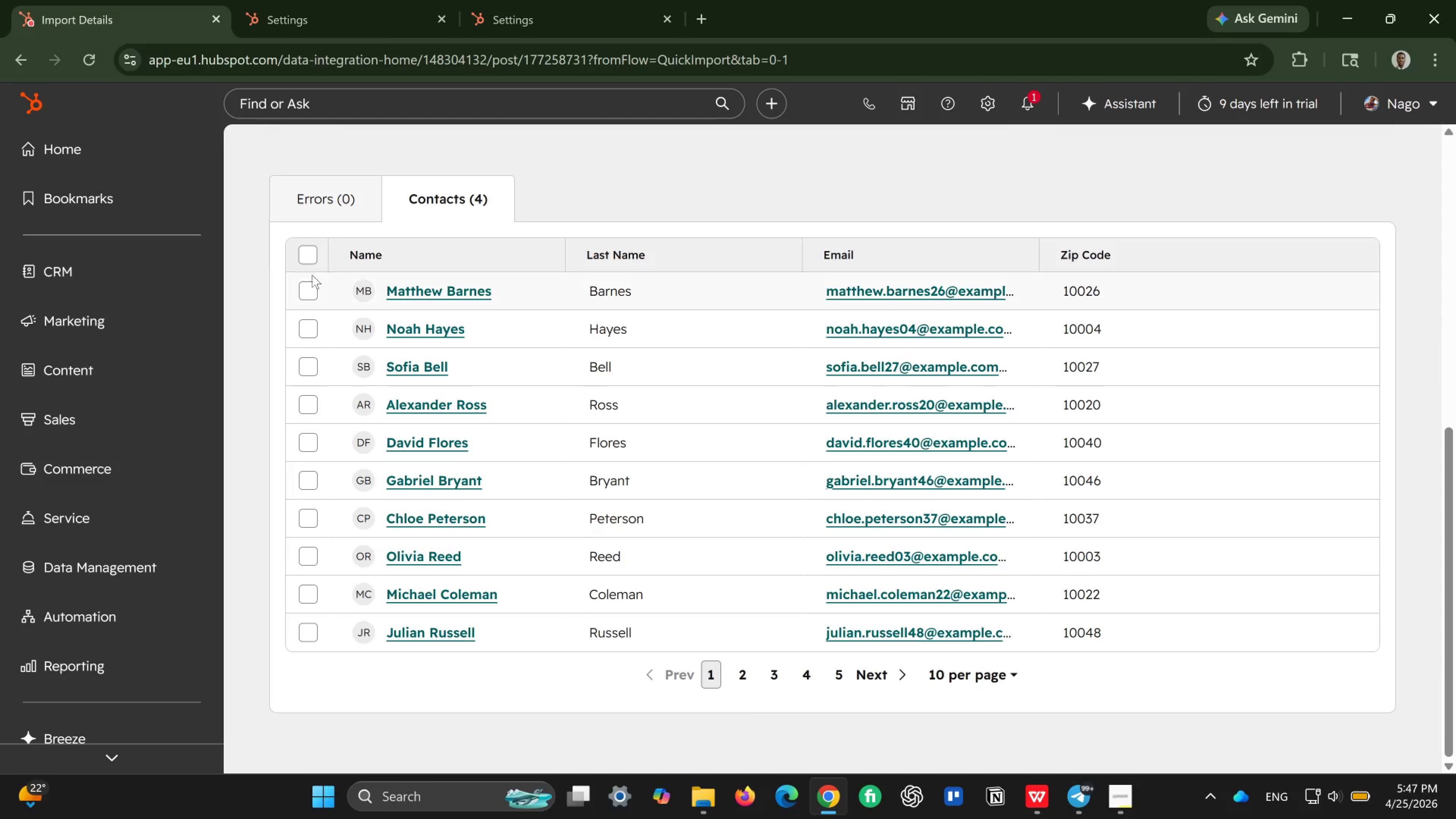 
left_click([310, 254])
 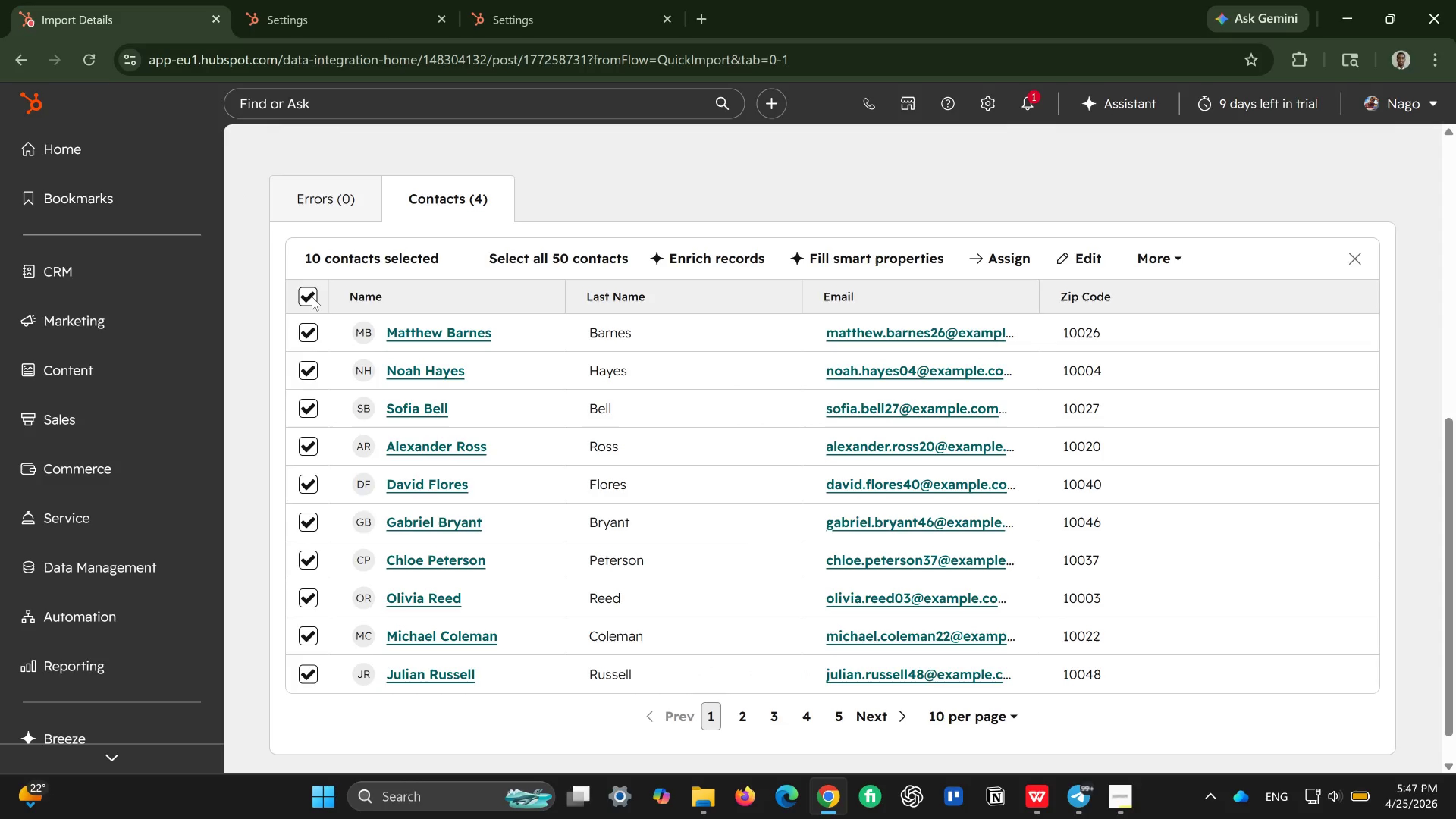 
left_click([304, 295])
 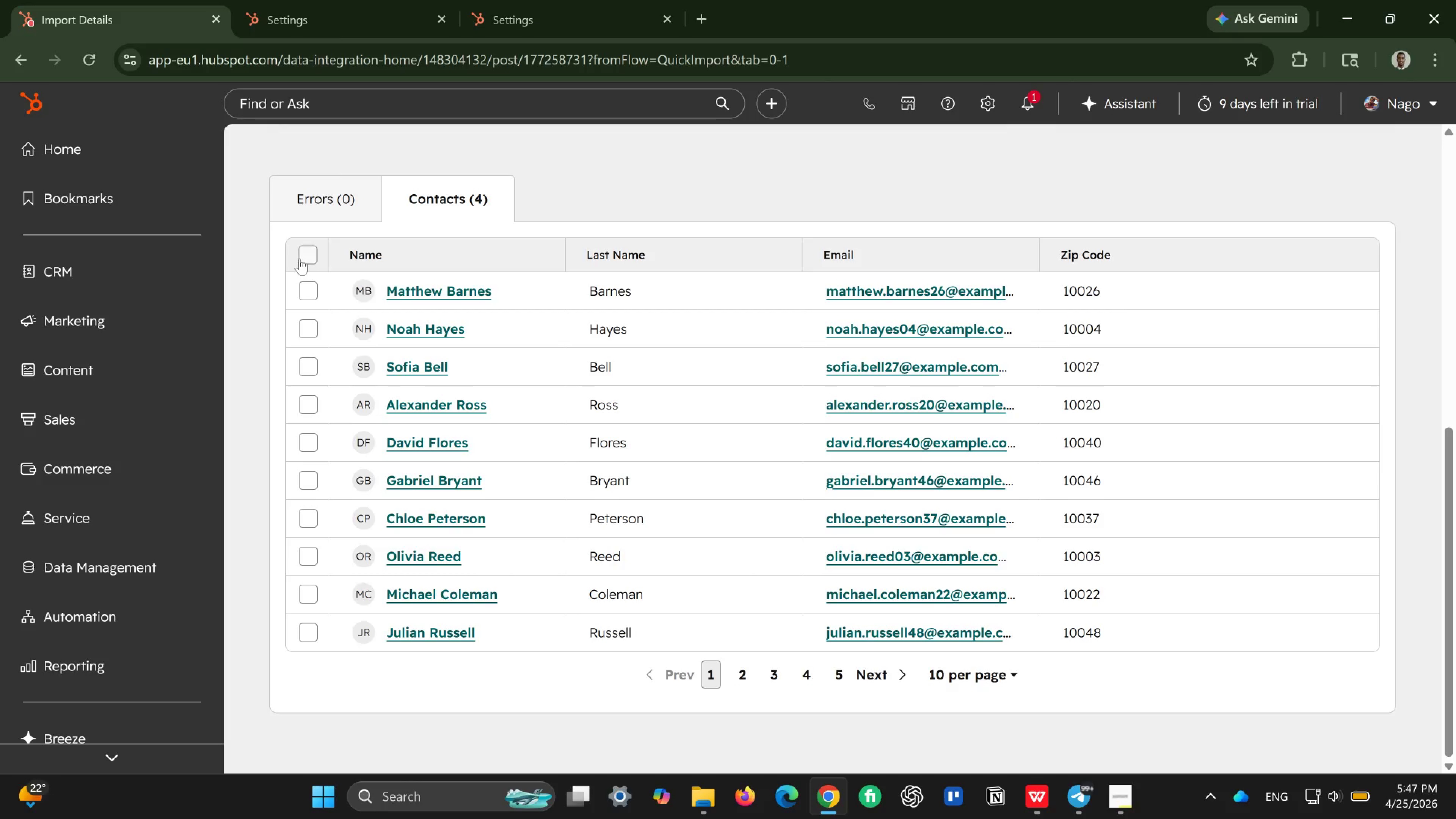 
left_click([300, 259])
 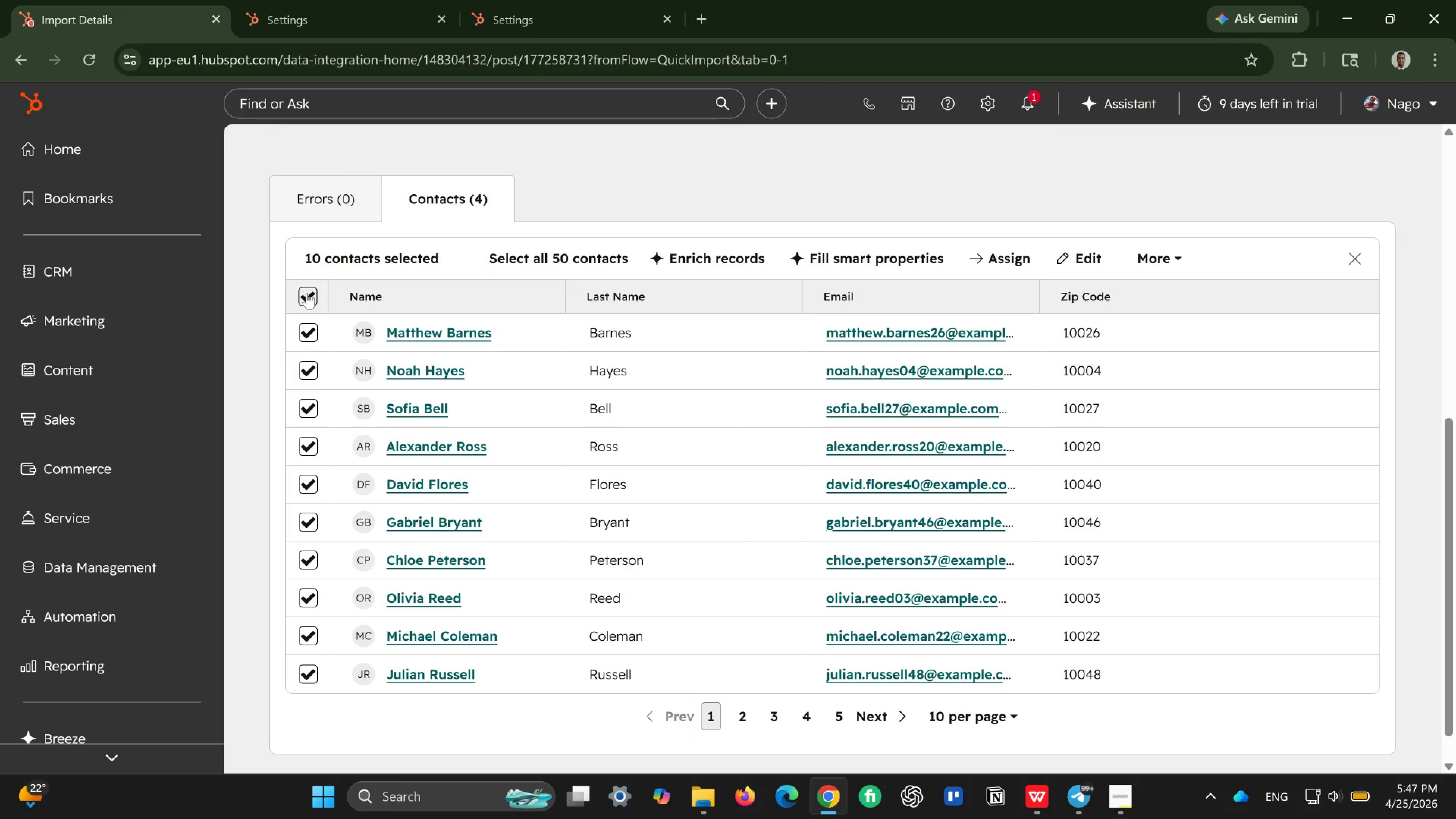 
left_click([307, 293])
 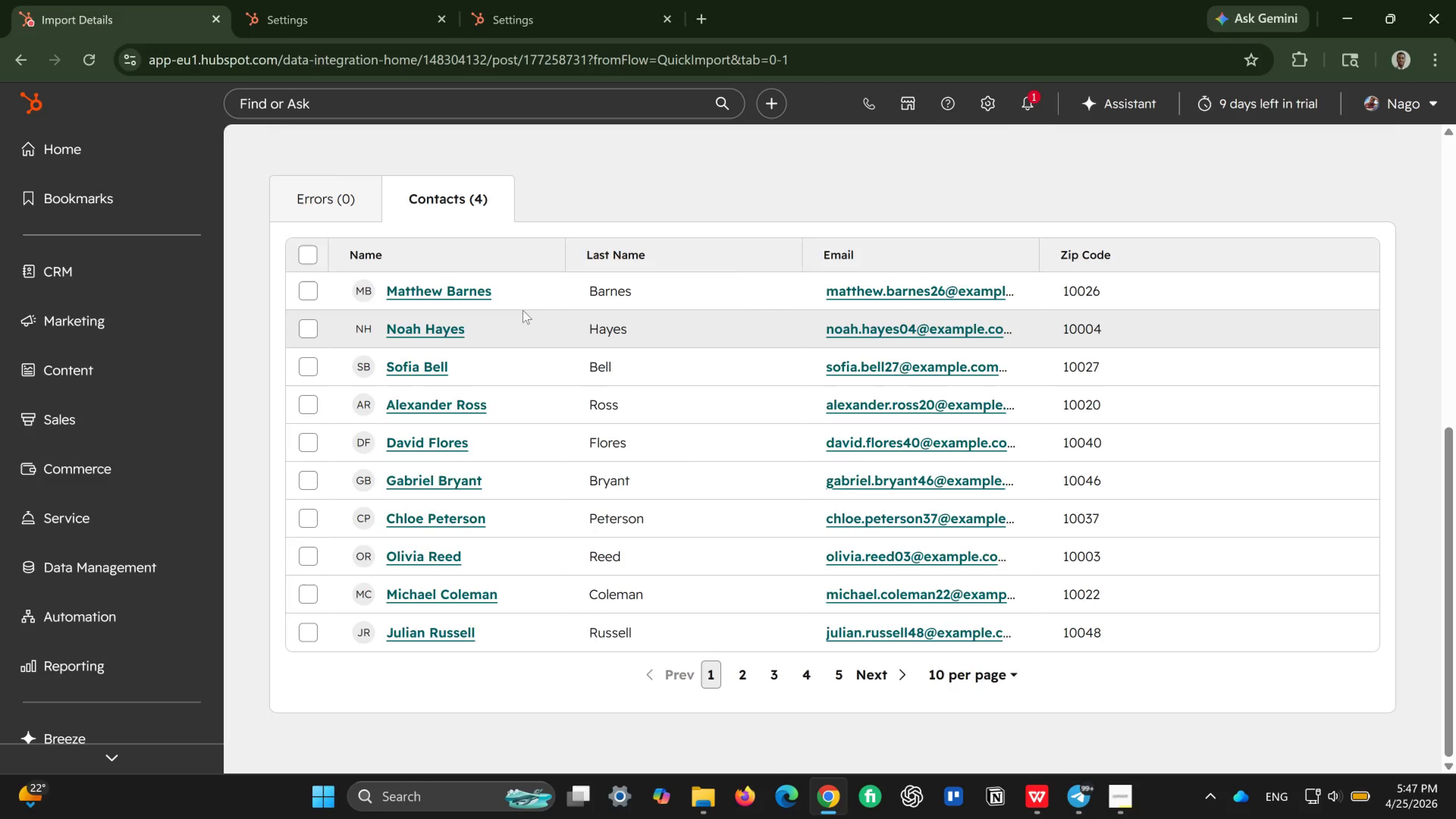 
scroll: coordinate [772, 343], scroll_direction: up, amount: 6.0
 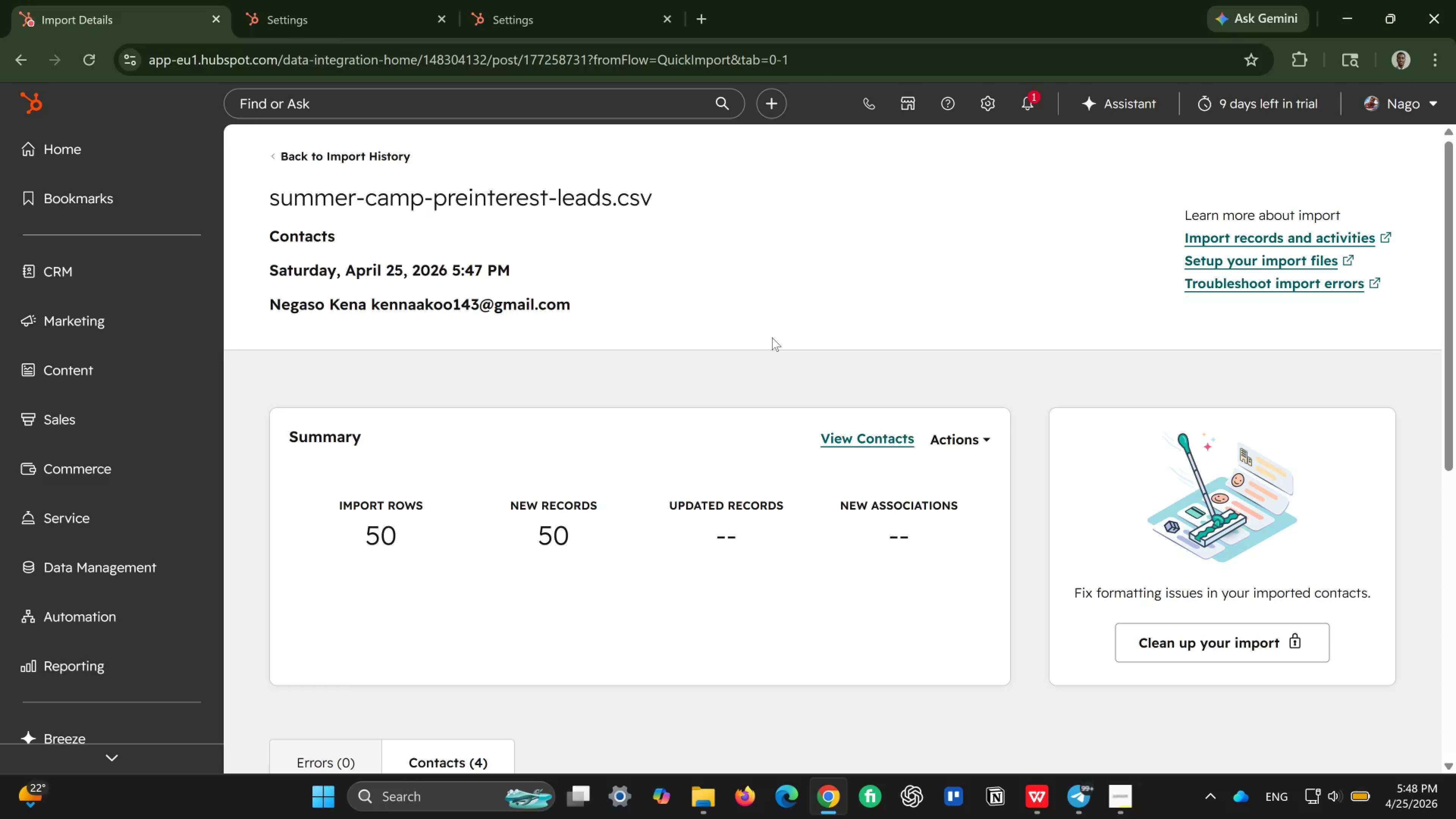 
wait(14.85)
 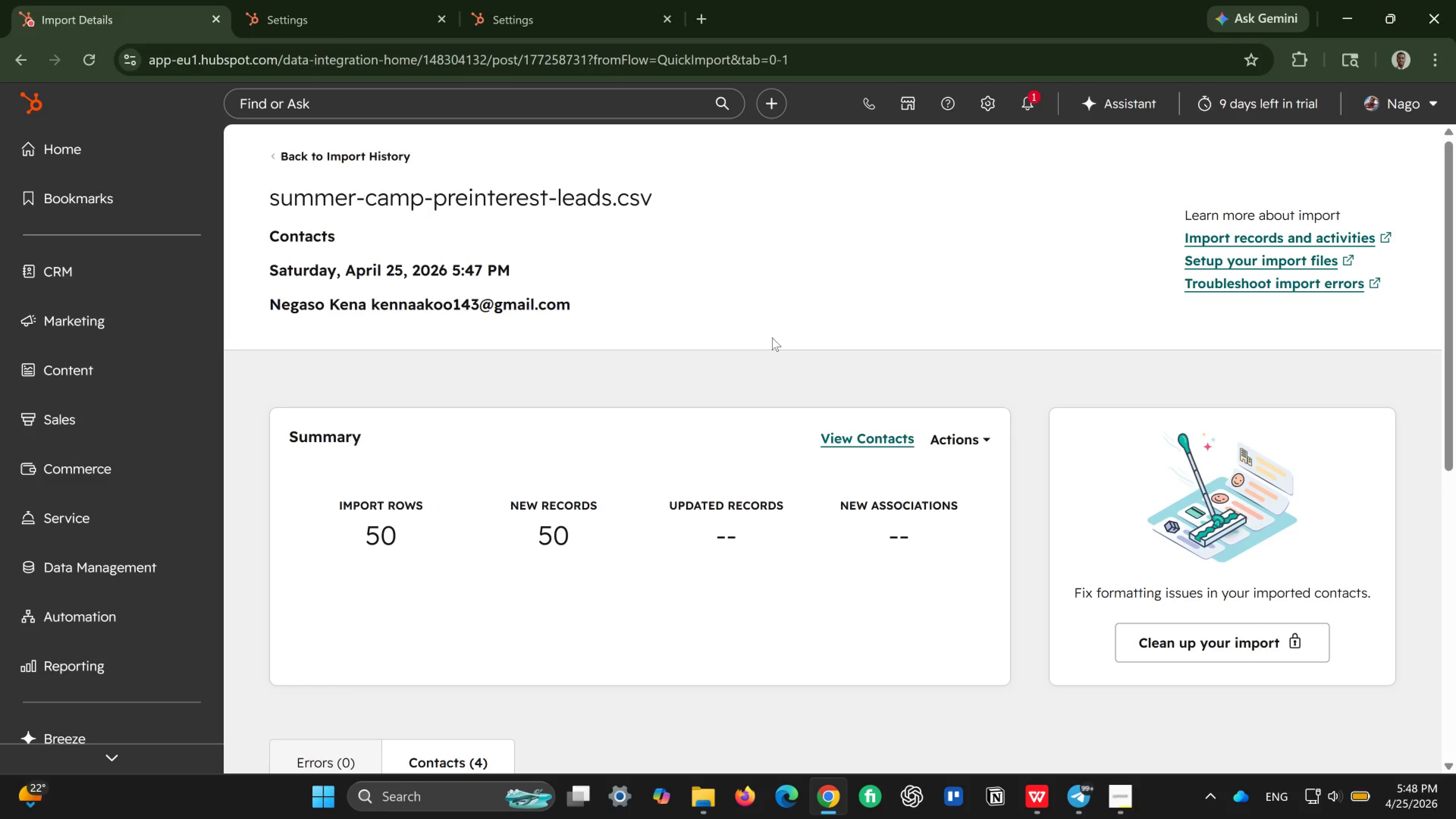 
left_click([108, 652])
 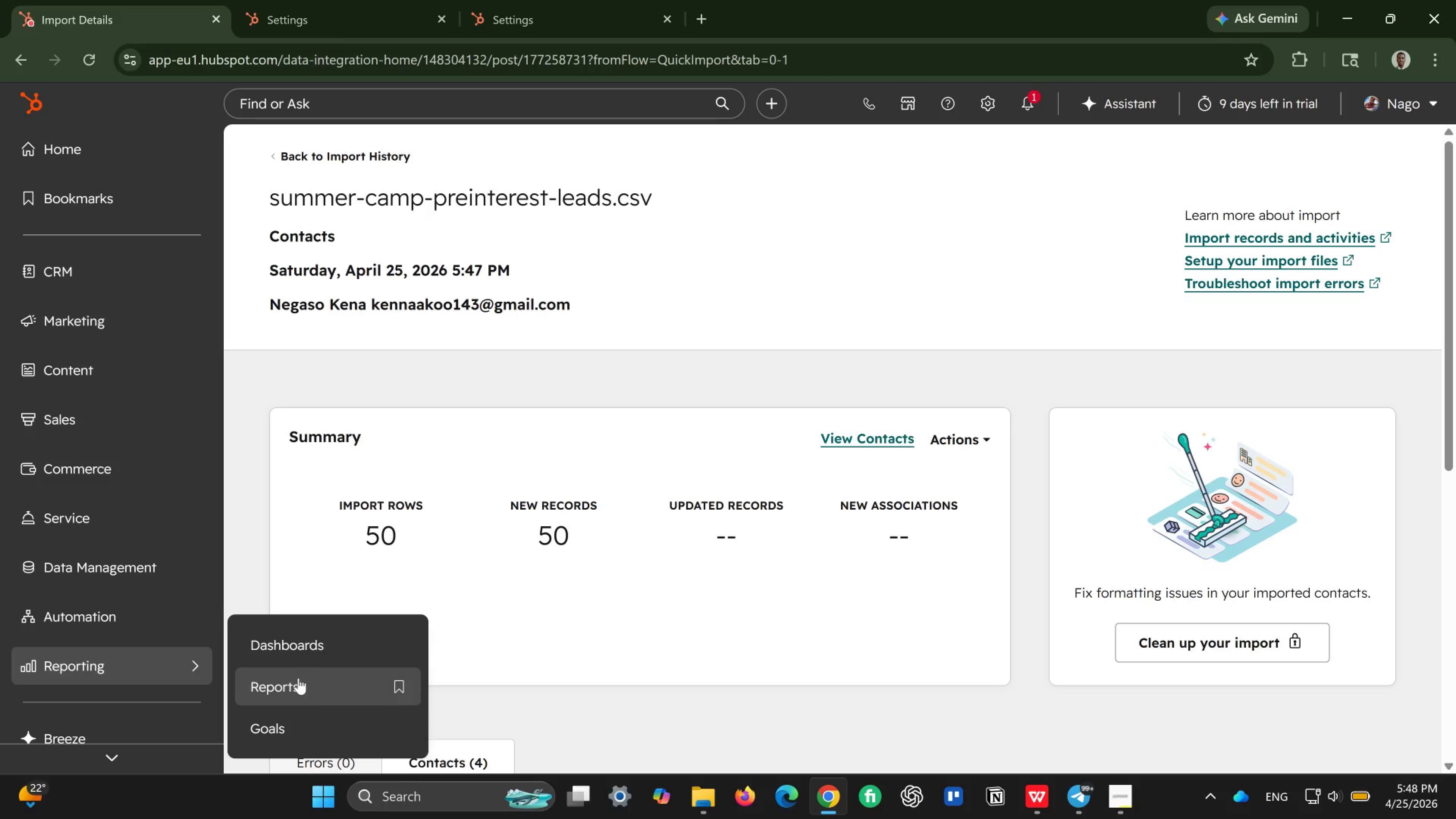 
left_click([307, 653])
 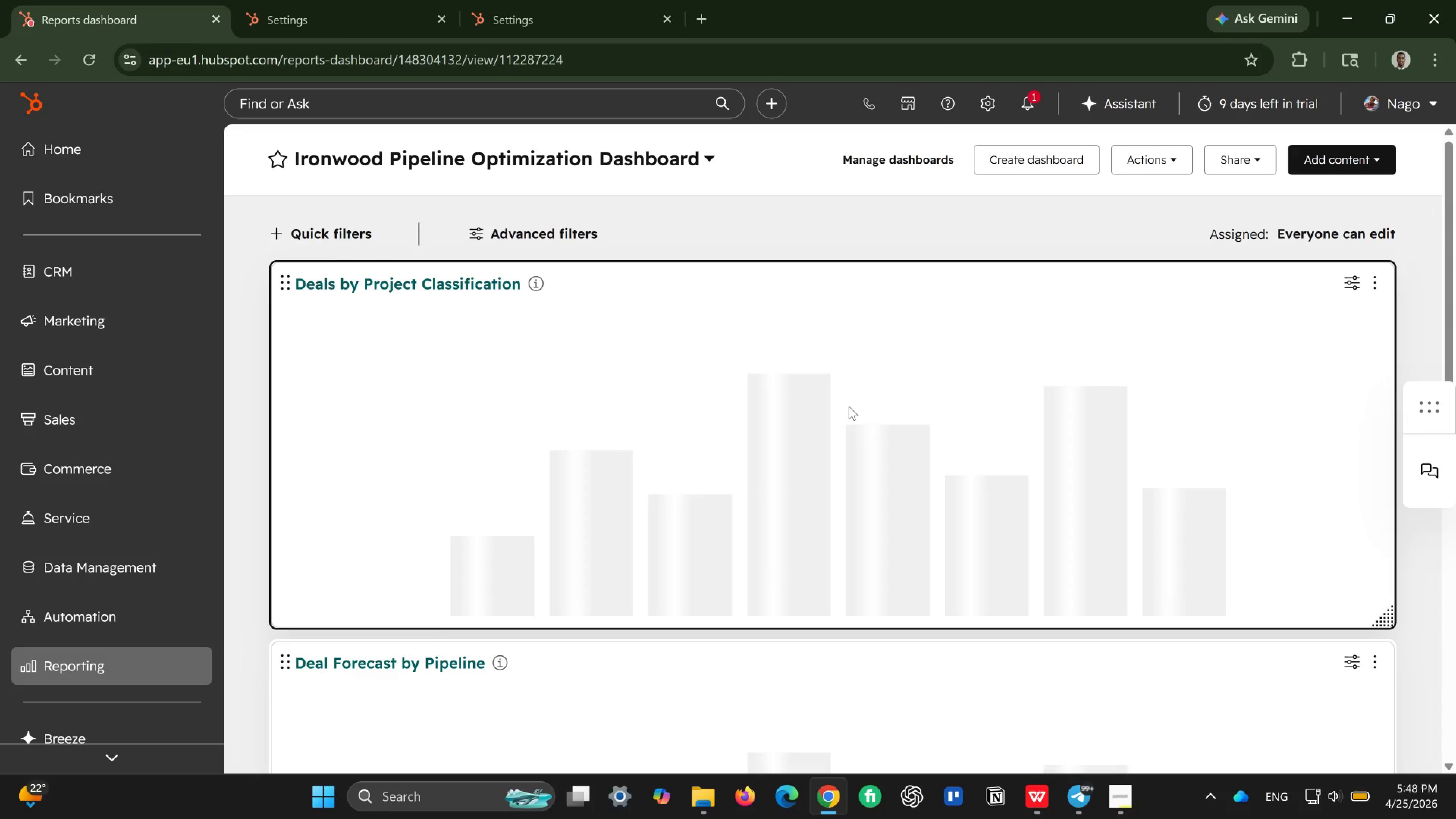 
wait(22.38)
 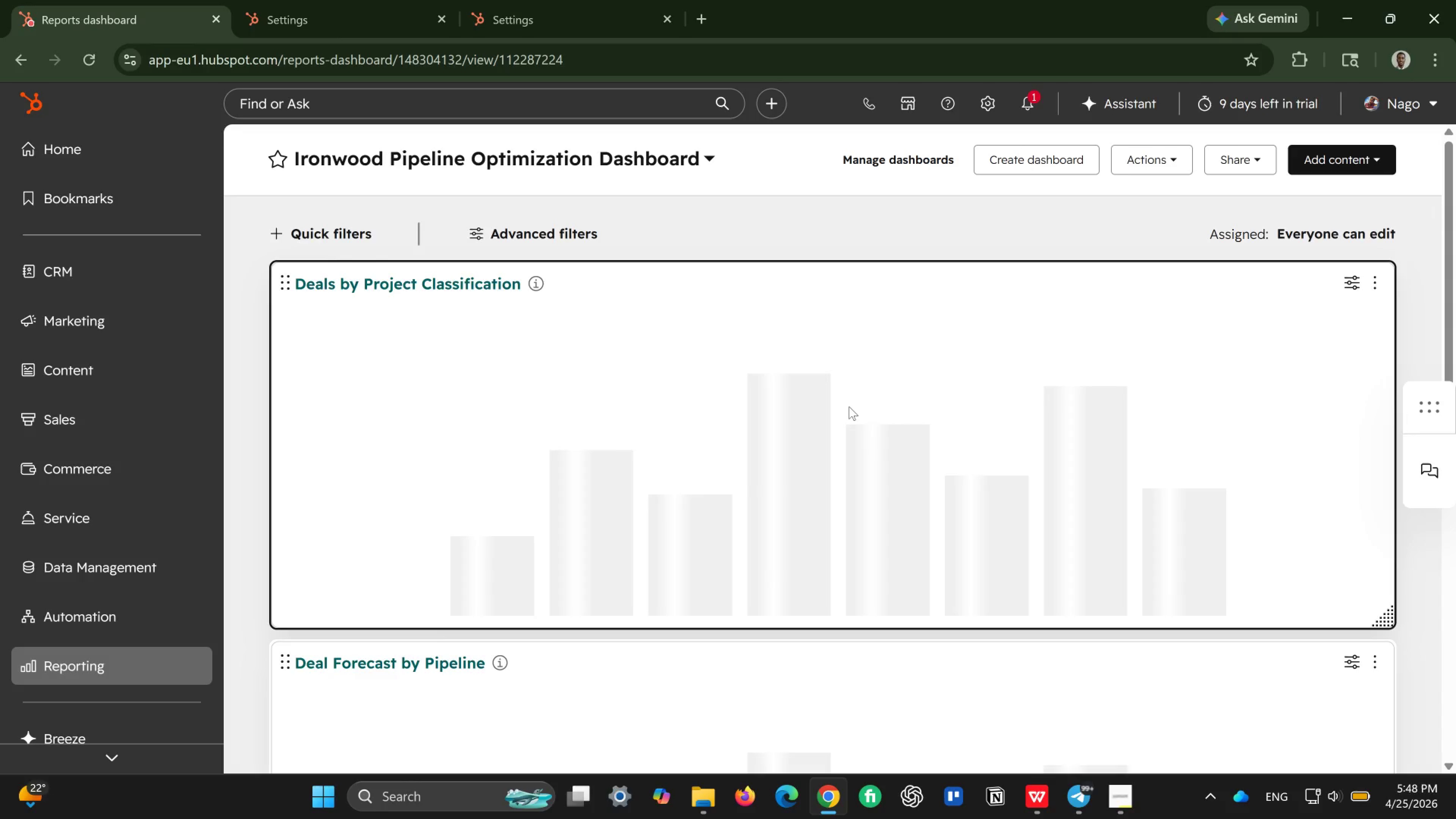 
left_click([1068, 168])
 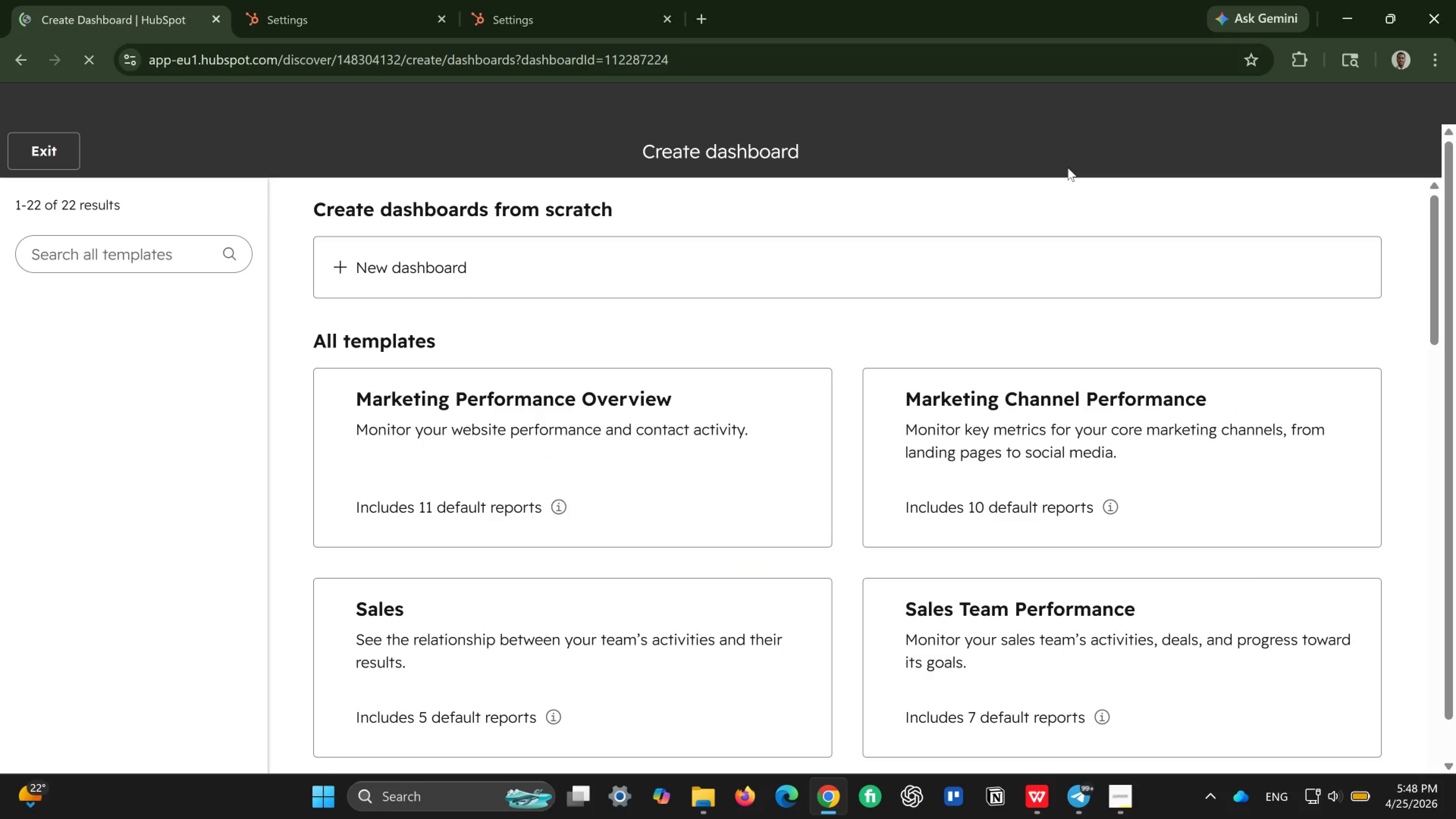 
wait(7.61)
 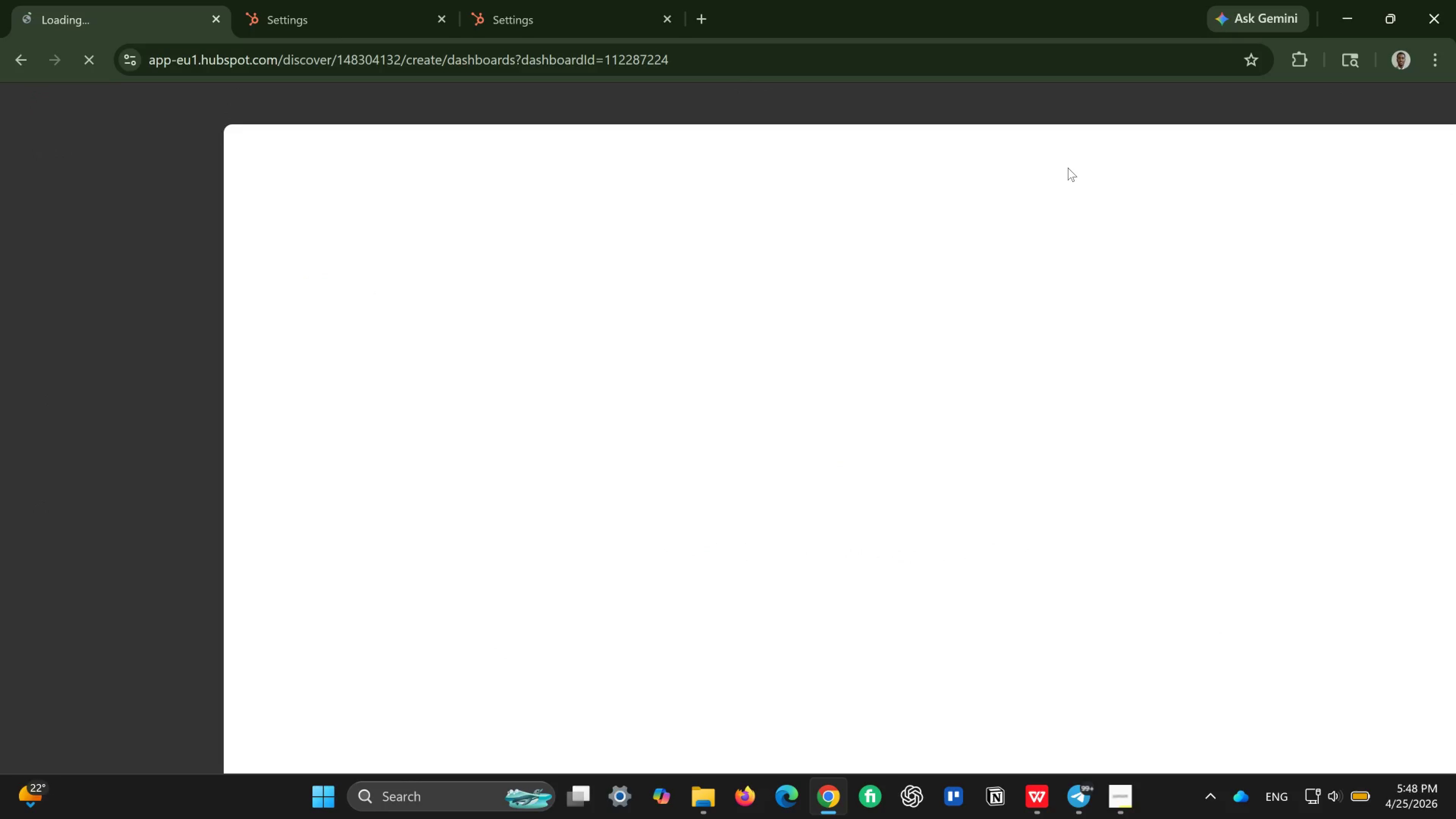 
left_click([413, 239])
 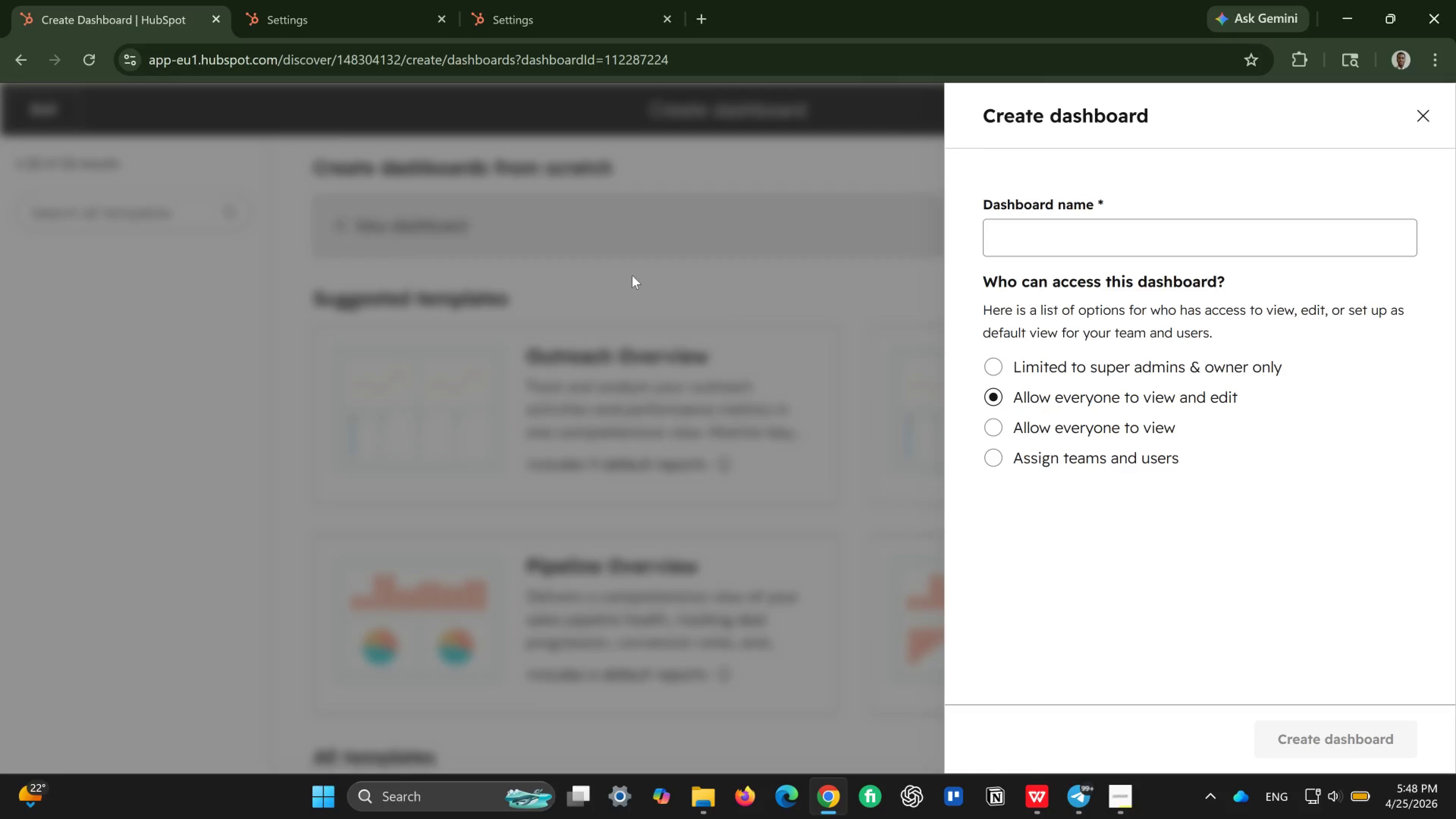 
left_click([1161, 245])
 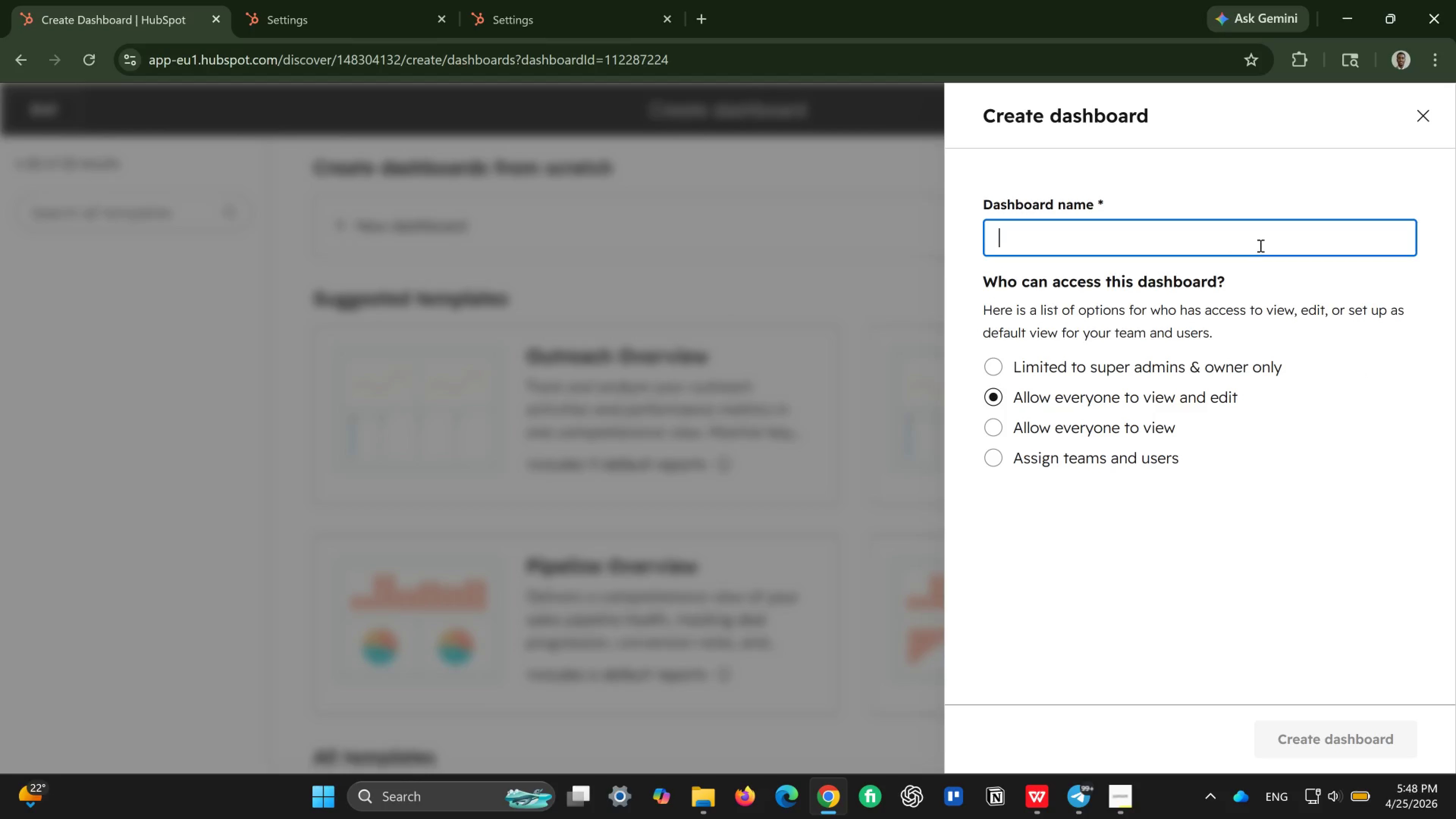 
type(Summw)
key(Backspace)
type(er Cm)
key(Backspace)
type(amp U)
key(Backspace)
type(Interesr)
key(Backspace)
type(t Dashboard)
 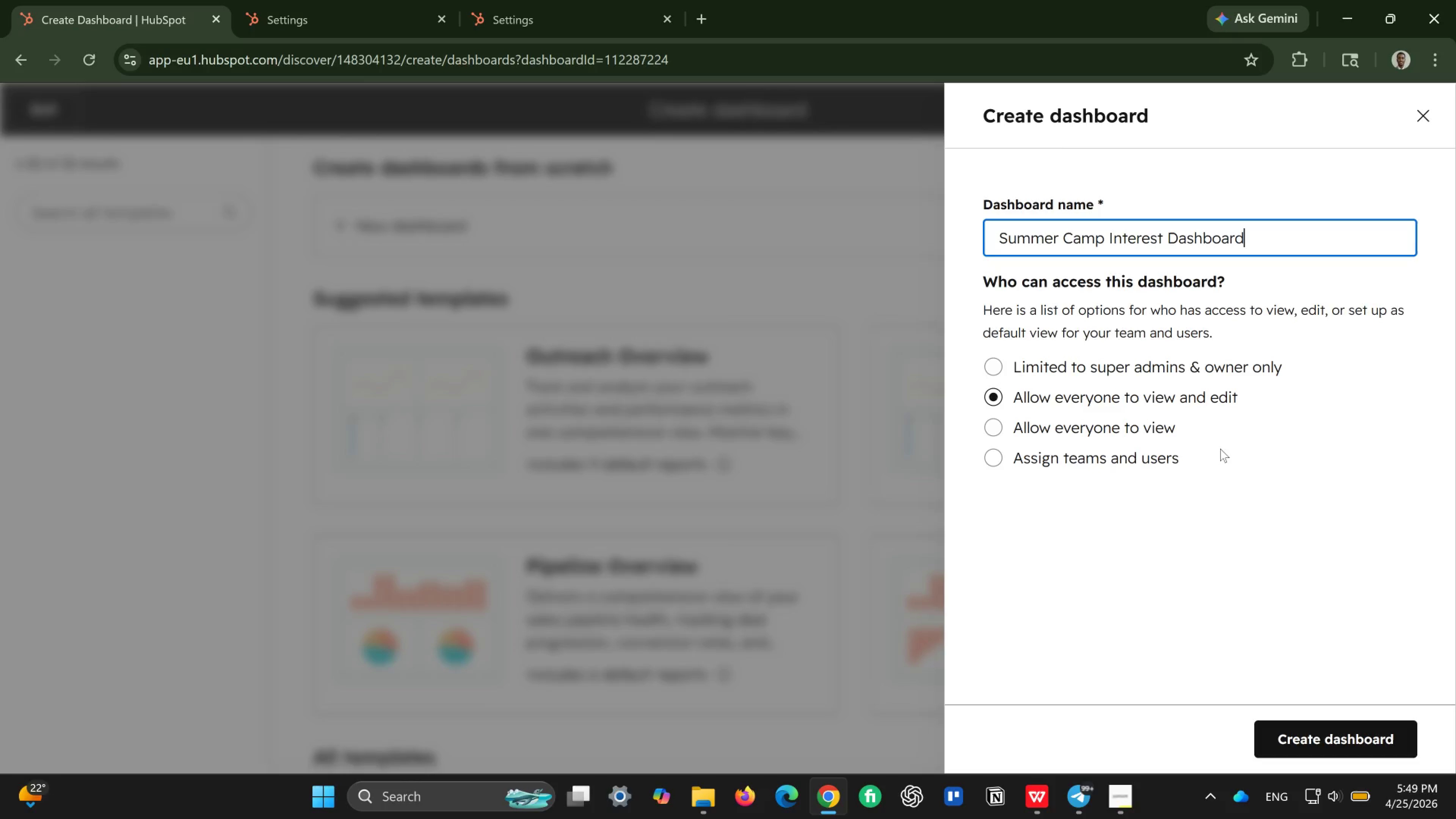 
wait(8.18)
 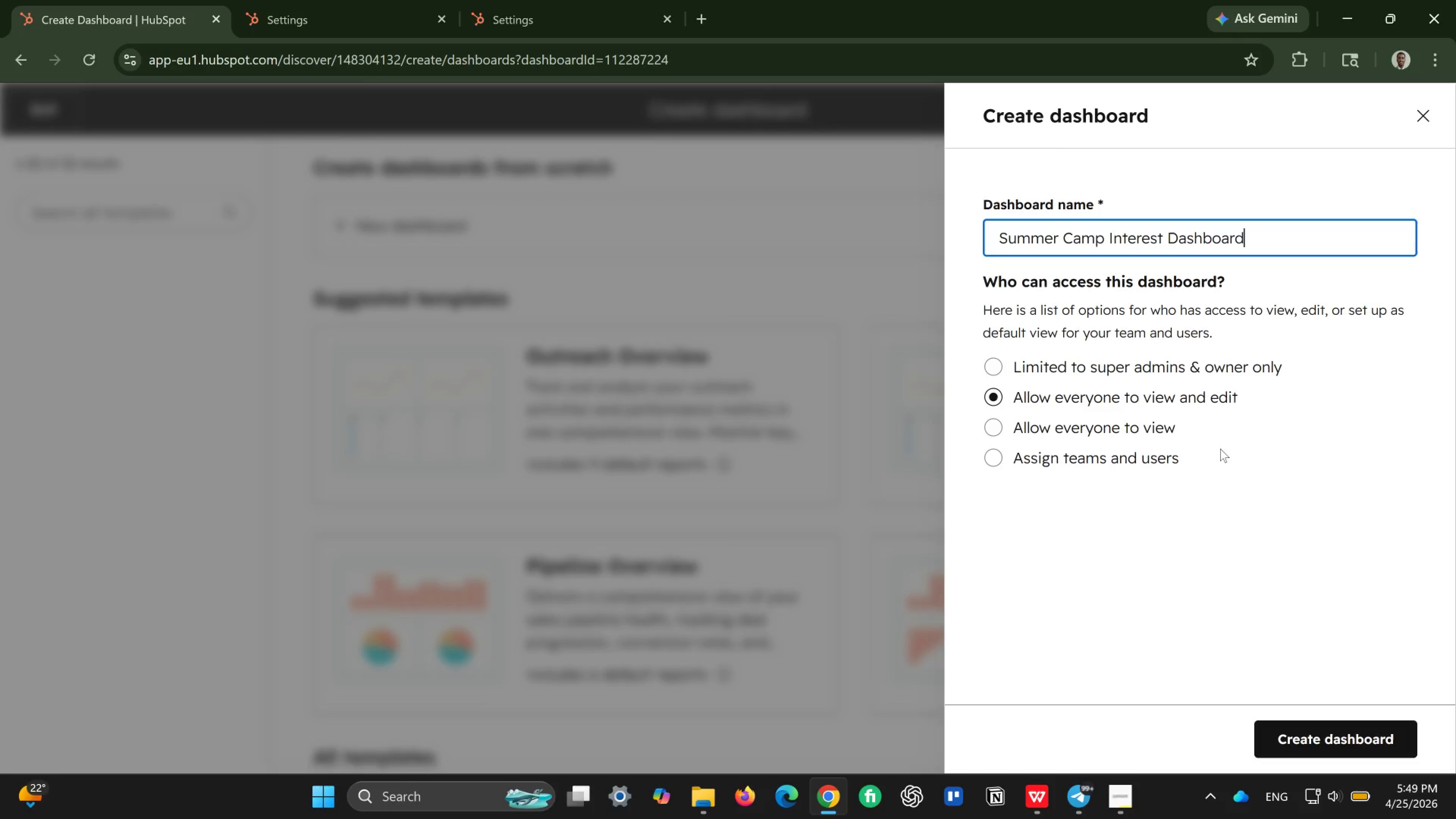 
left_click([1315, 734])
 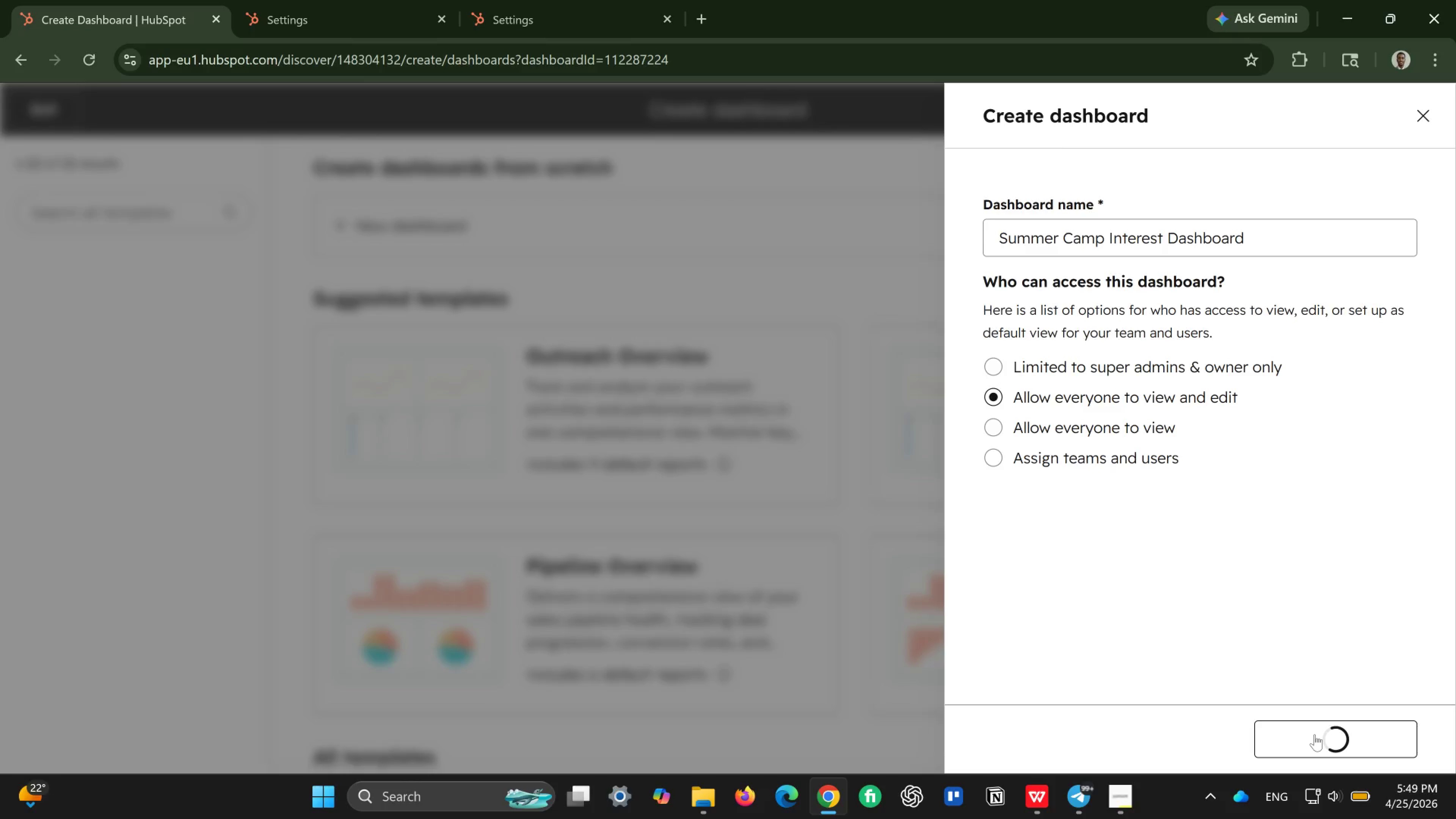 
mouse_move([1203, 542])
 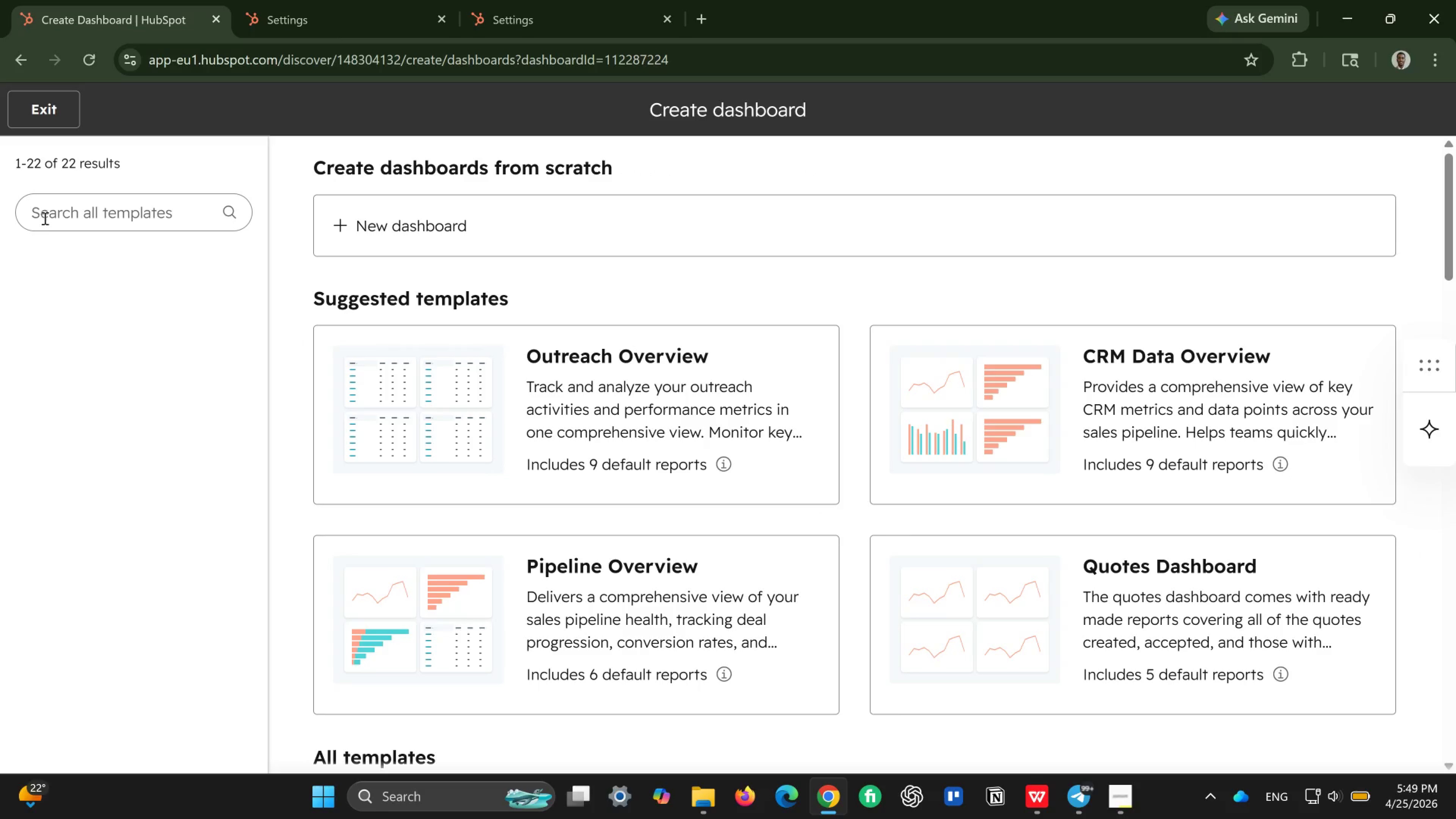 
left_click([21, 103])
 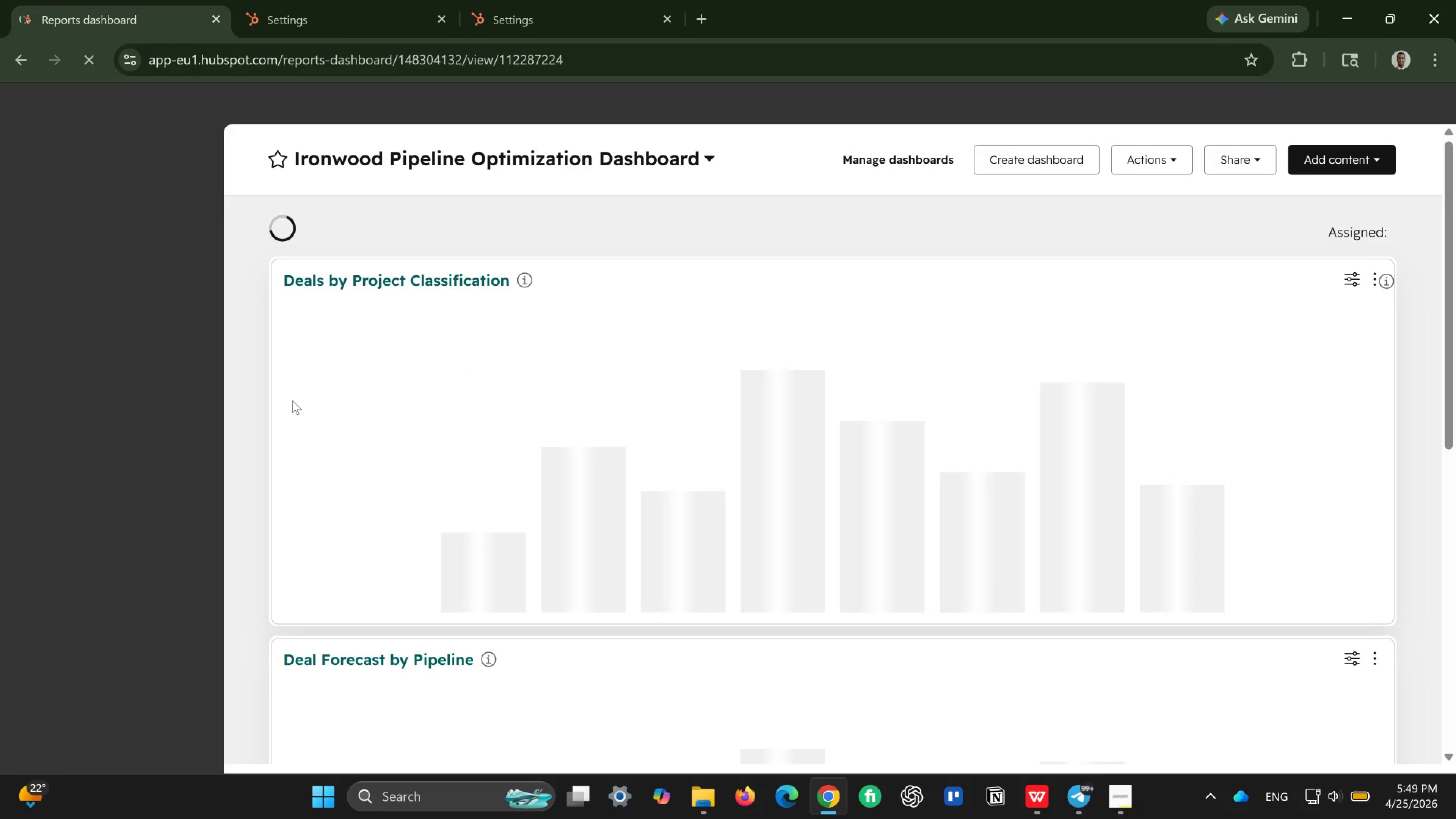 
wait(13.73)
 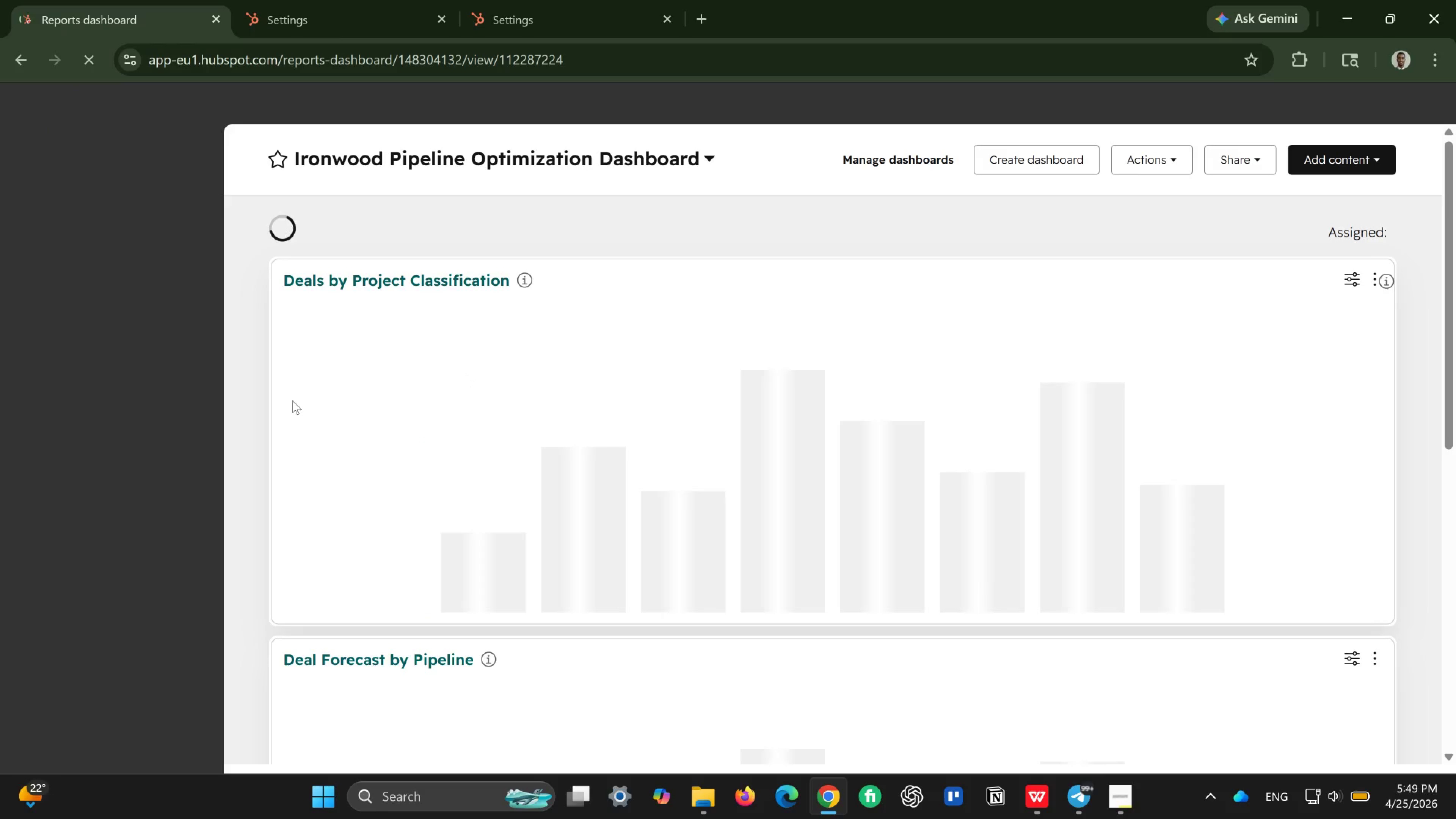 
left_click([1323, 158])
 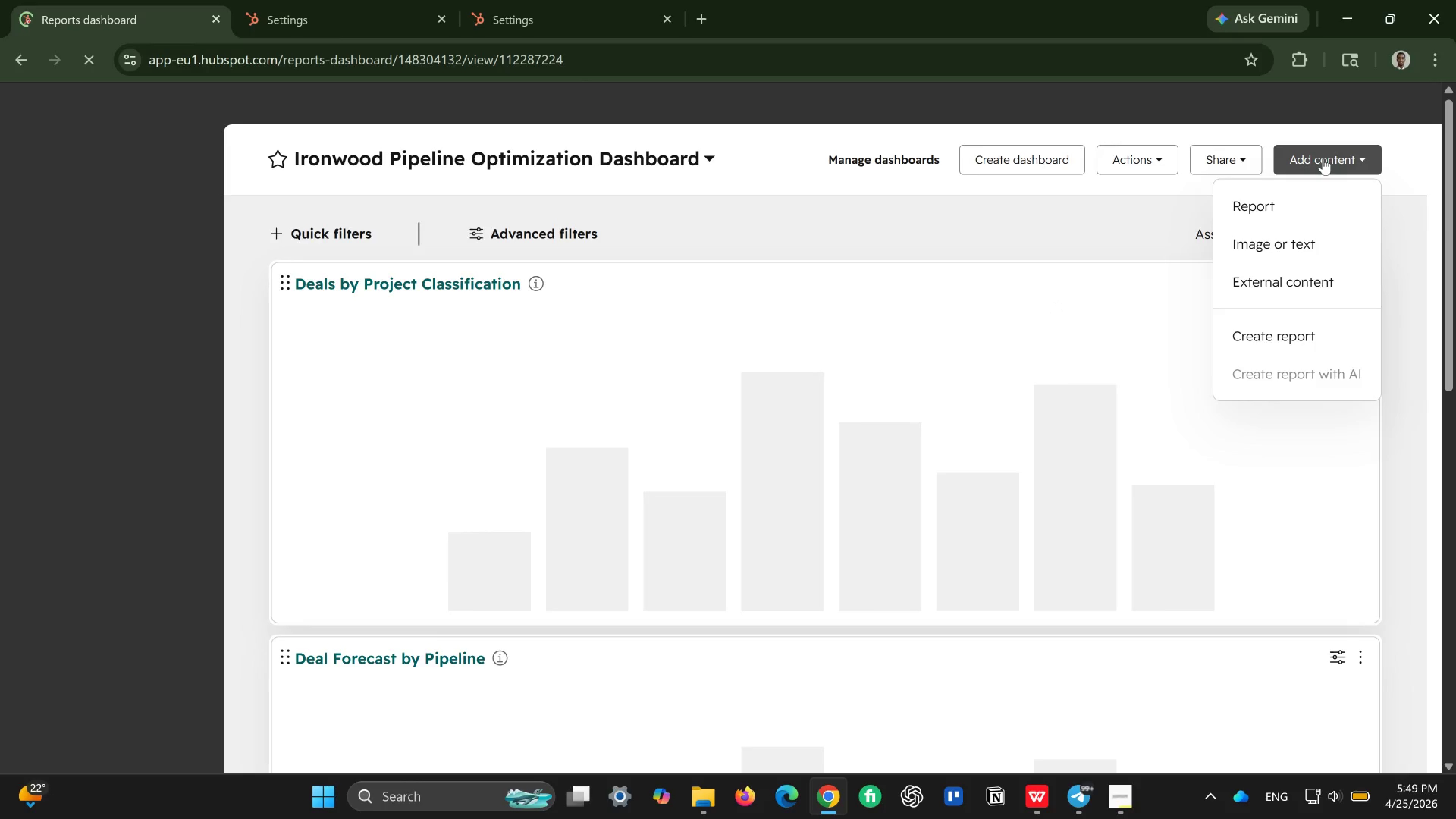 
left_click([1276, 330])
 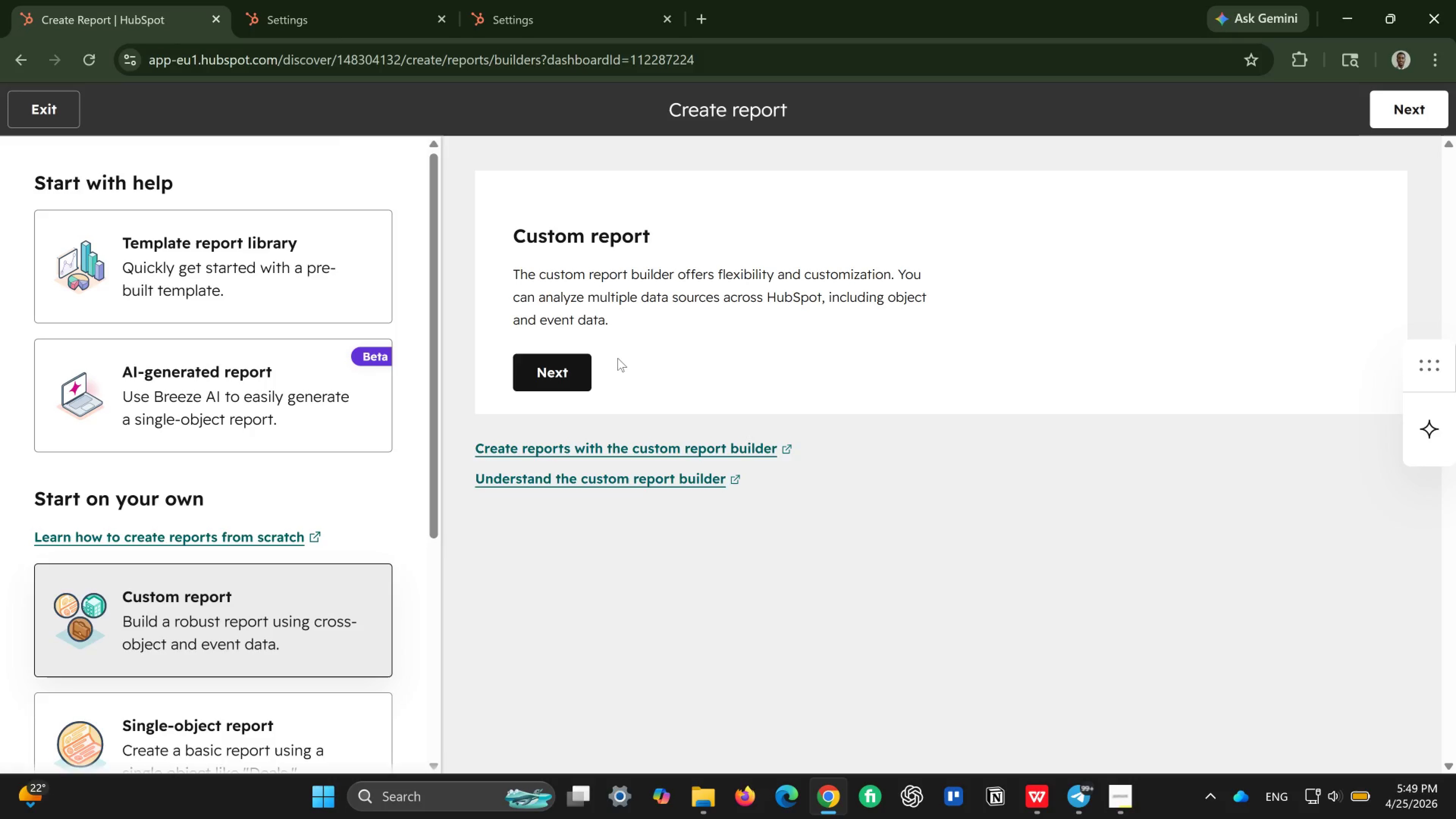 
wait(16.14)
 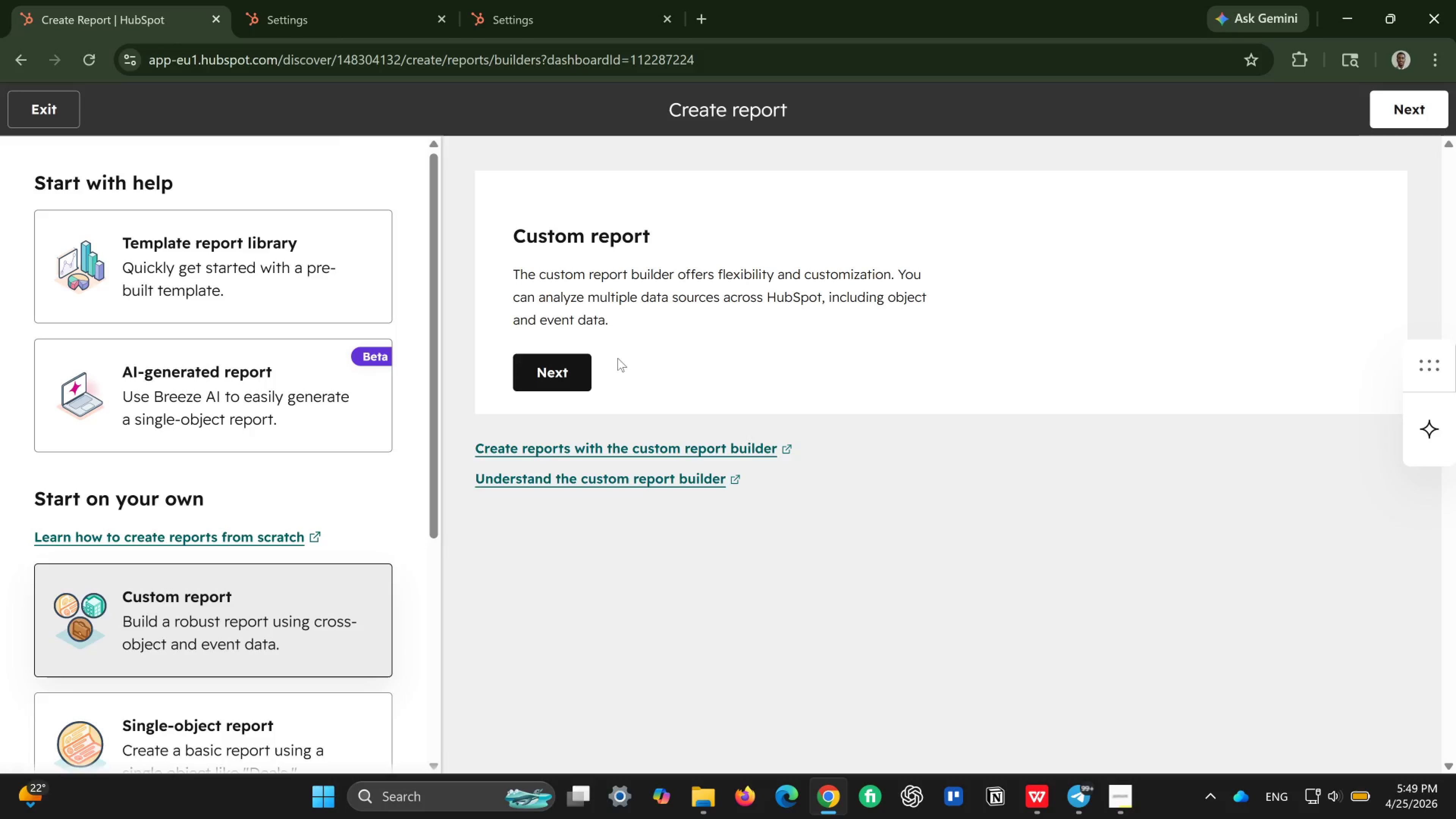 
left_click([155, 606])
 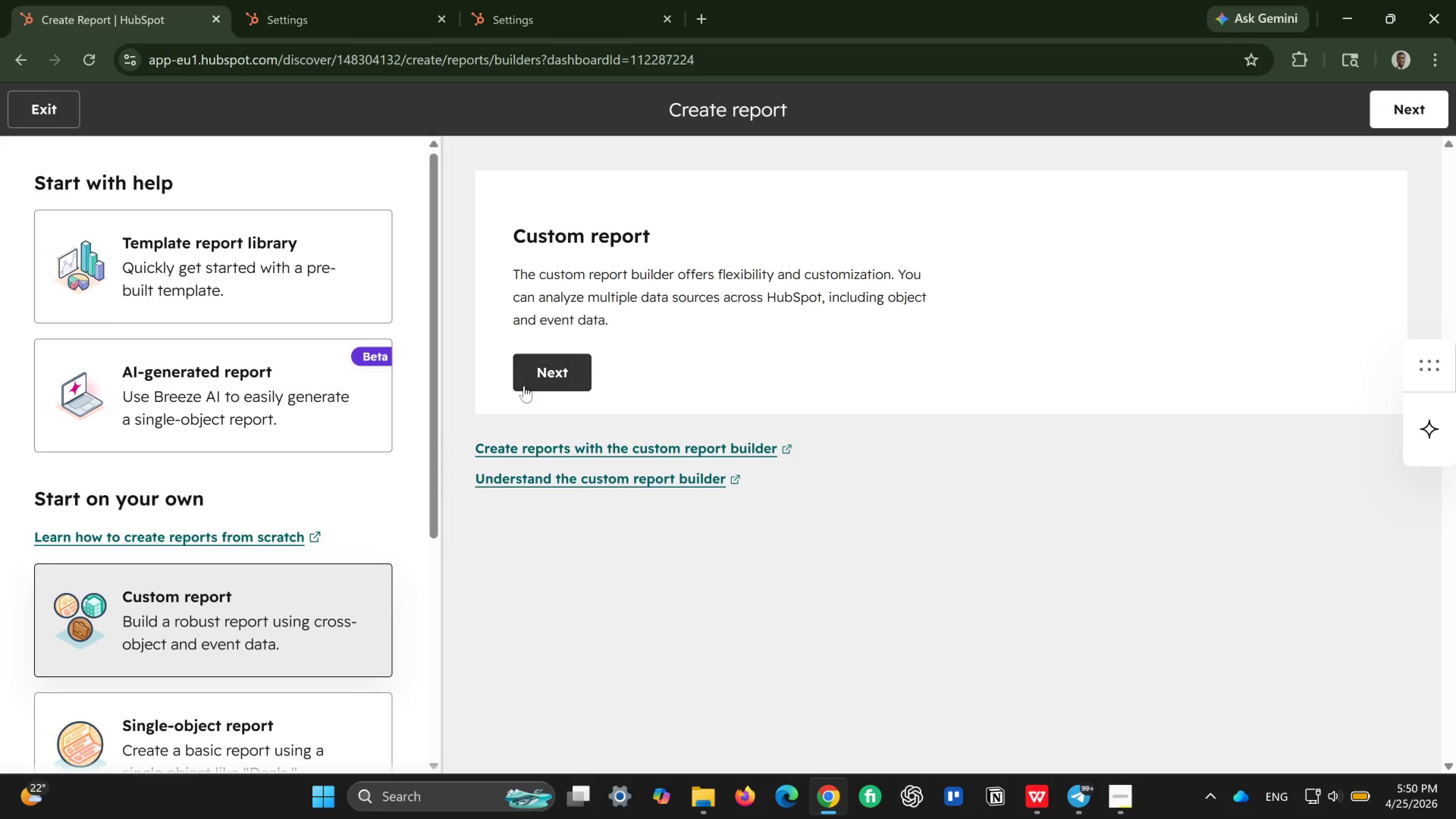 
left_click([550, 377])
 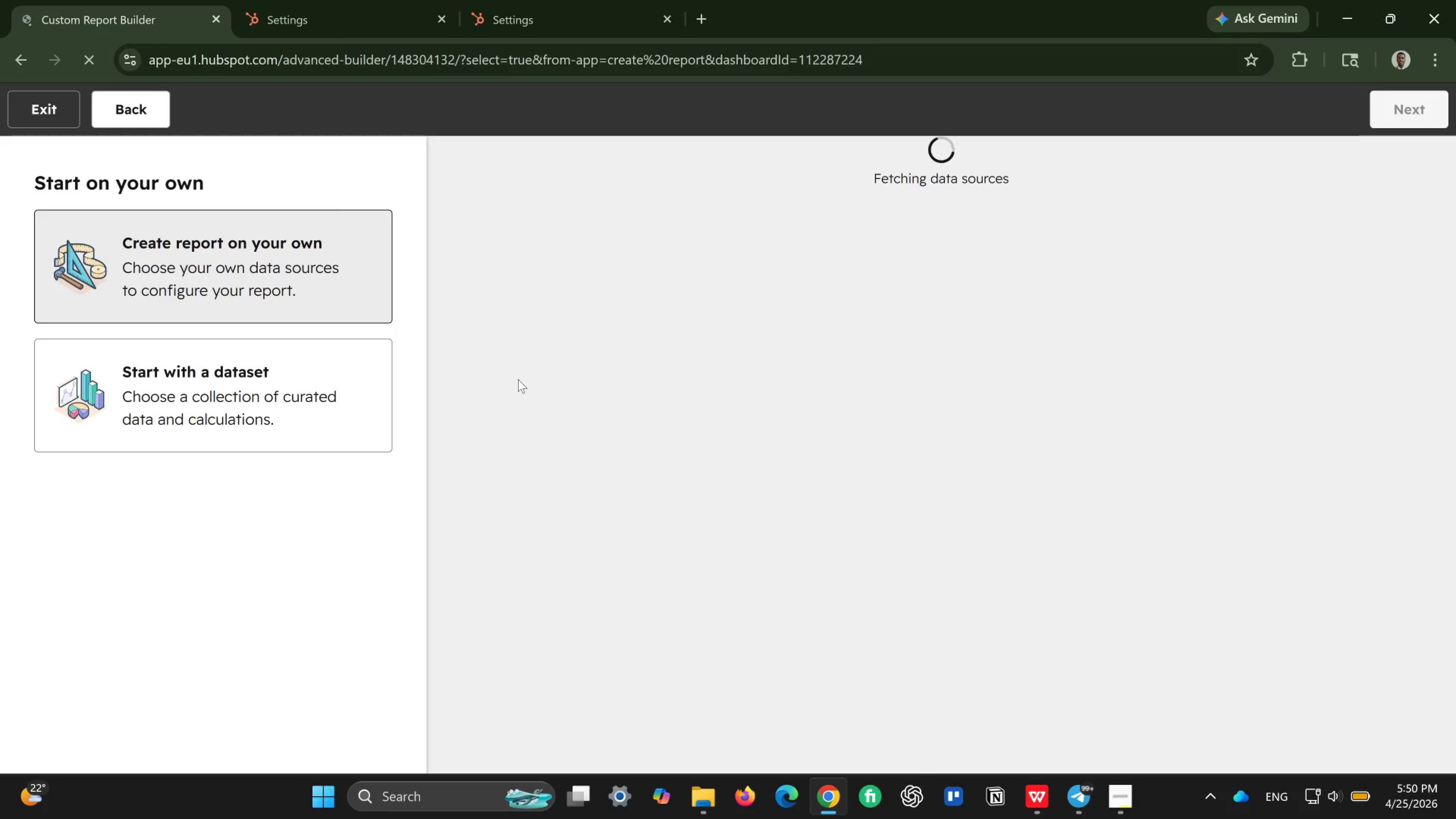 
wait(7.27)
 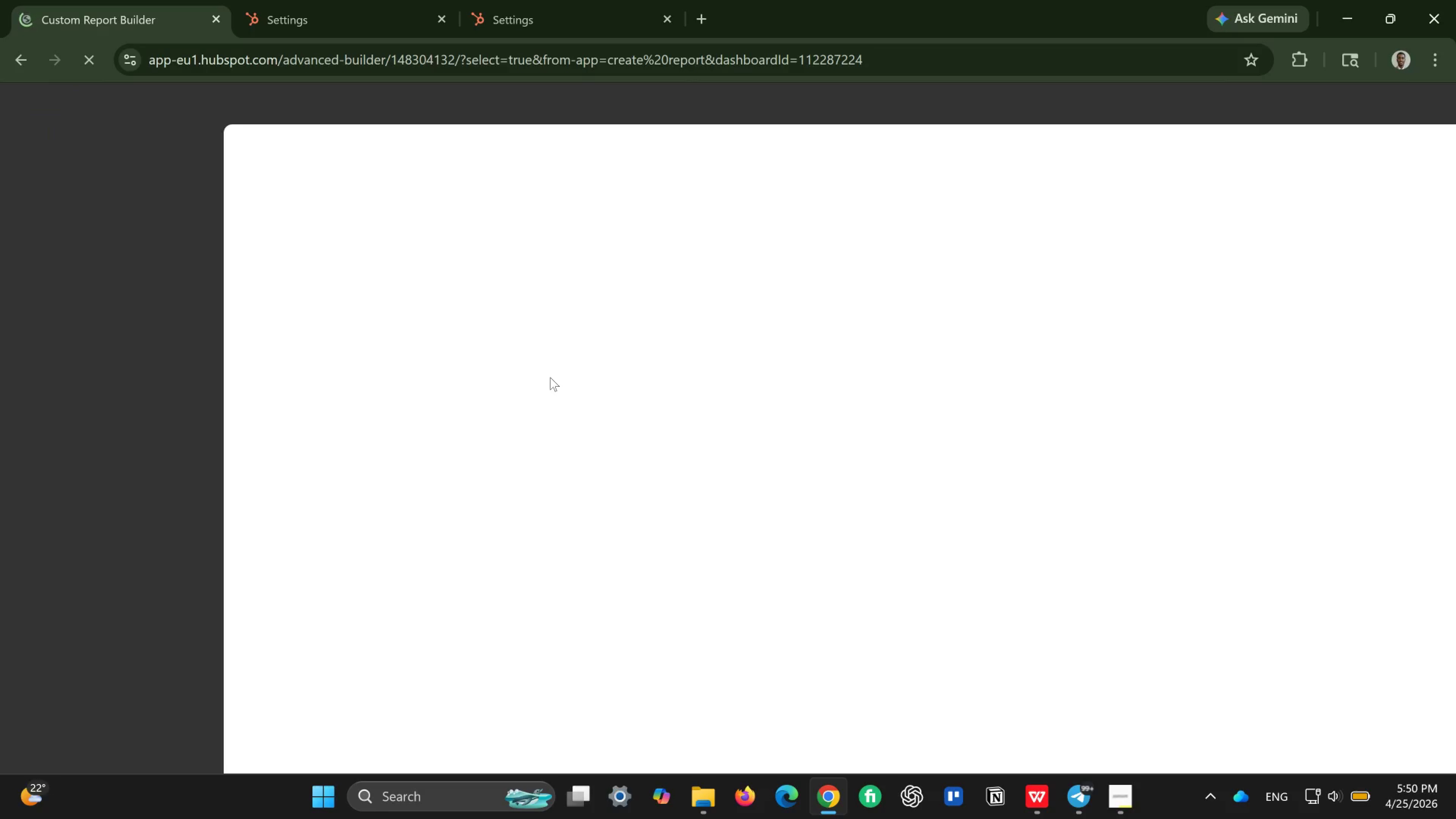 
left_click([259, 275])
 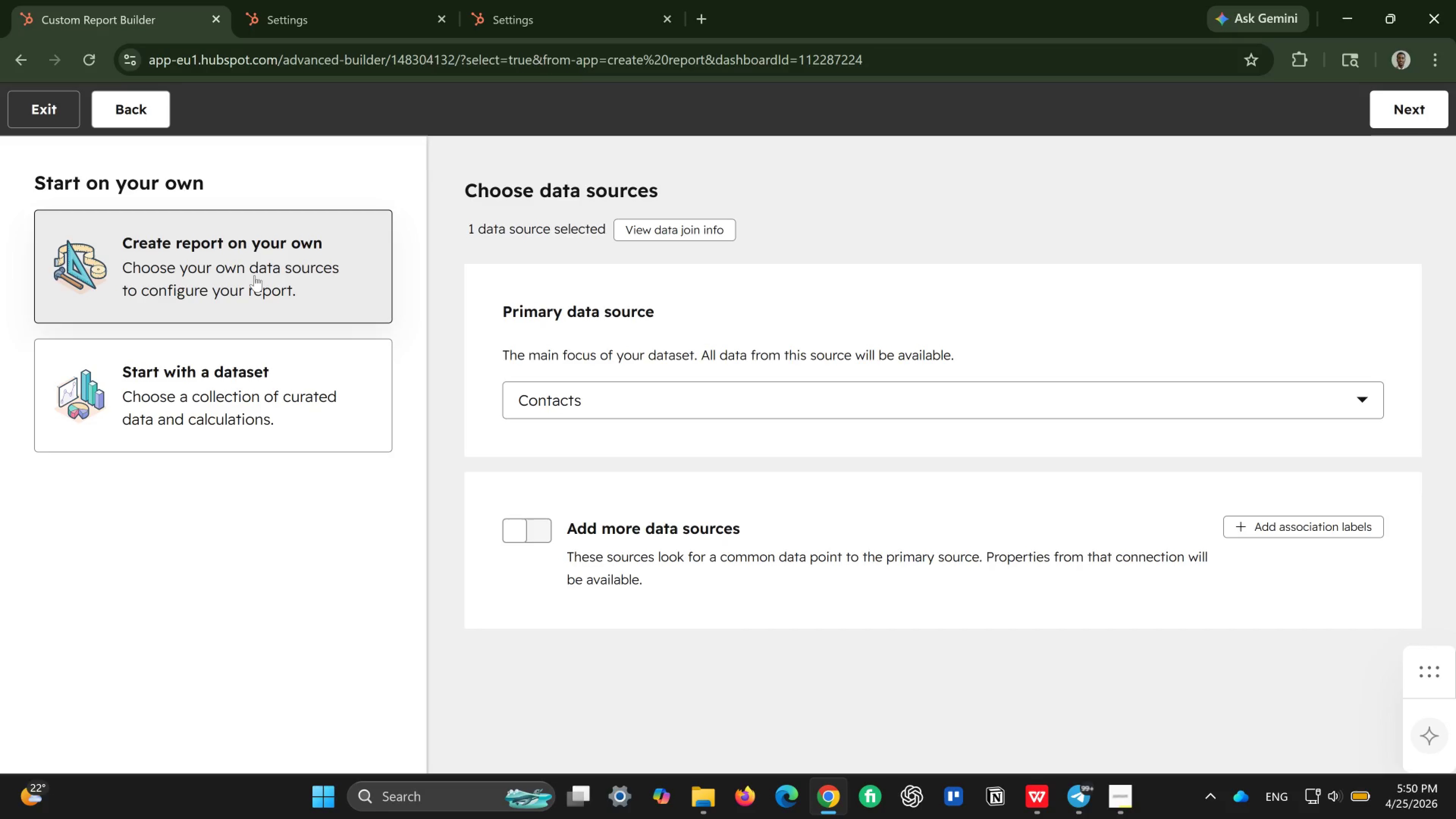 
left_click([254, 275])
 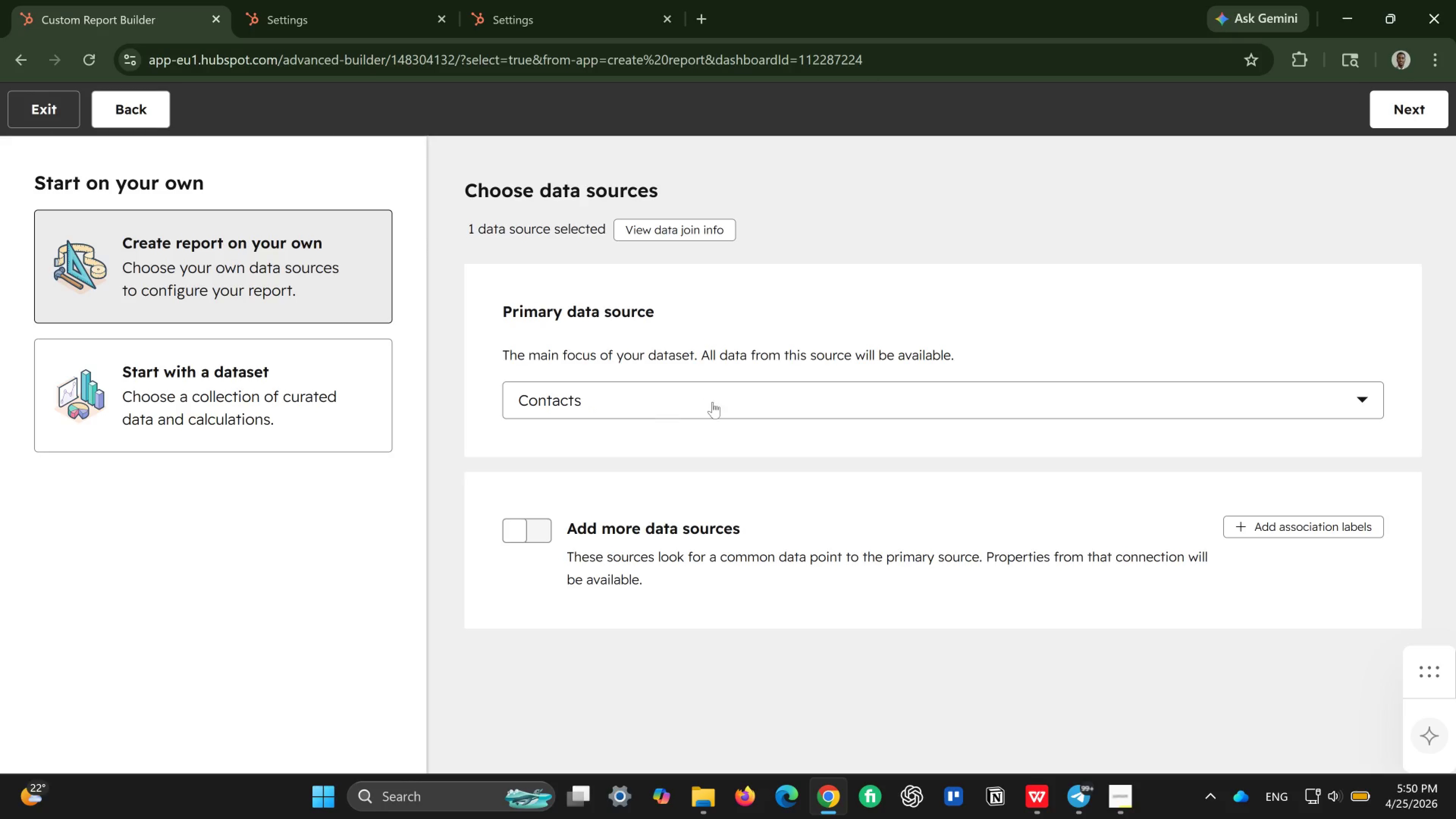 
left_click([712, 402])
 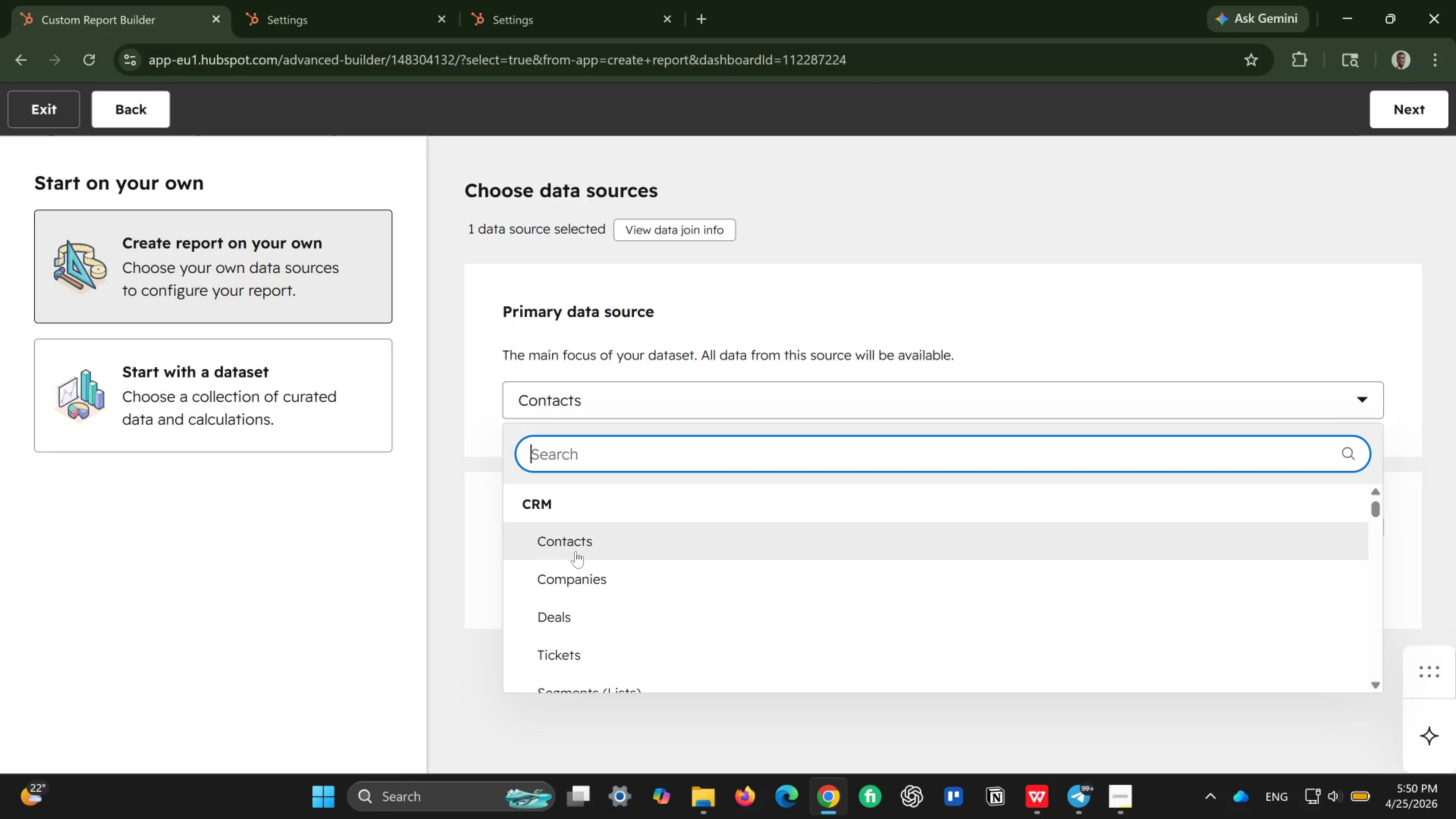 
left_click([603, 545])
 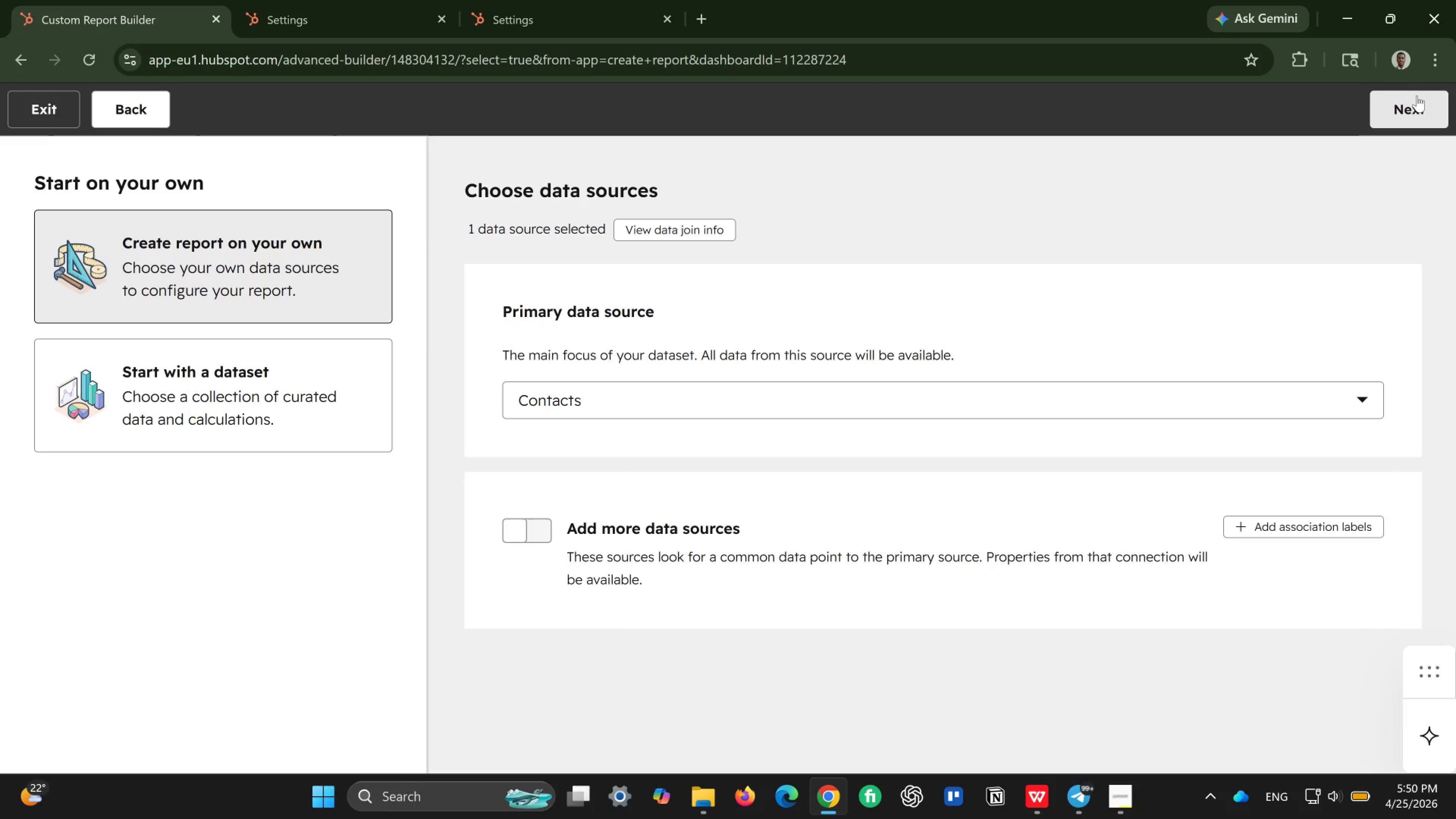 
left_click([1417, 96])
 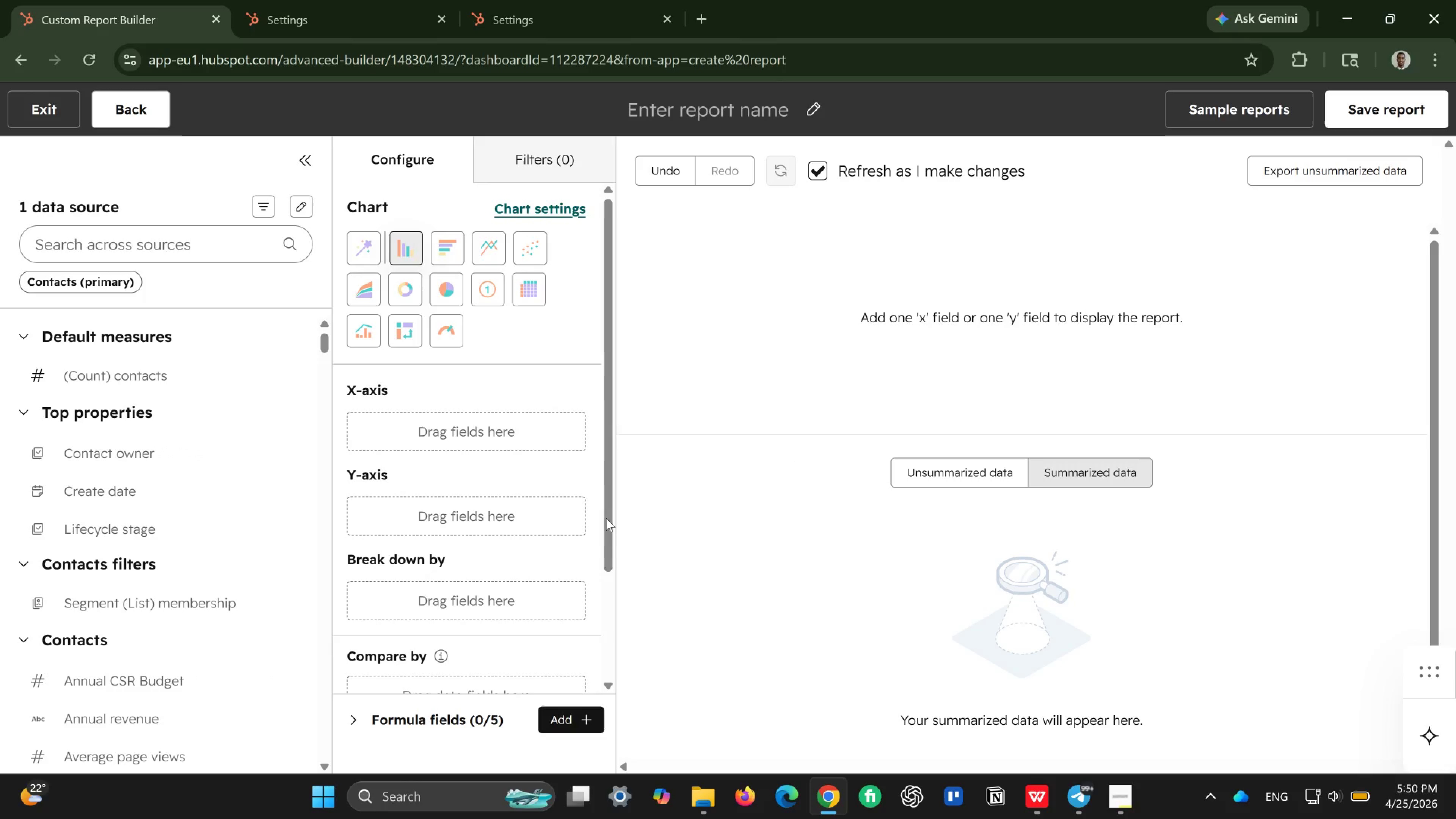 
wait(11.37)
 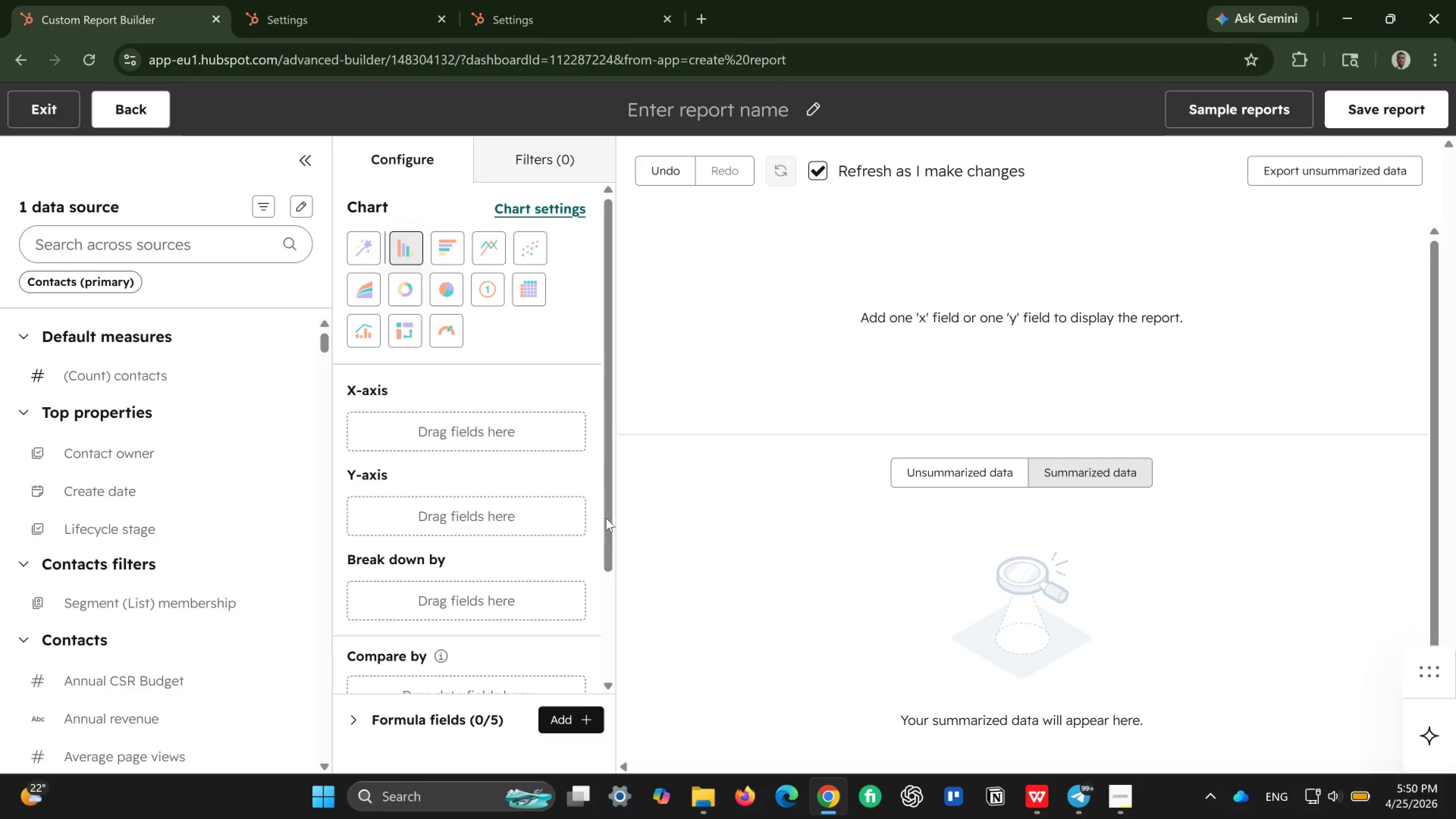 
left_click([405, 242])
 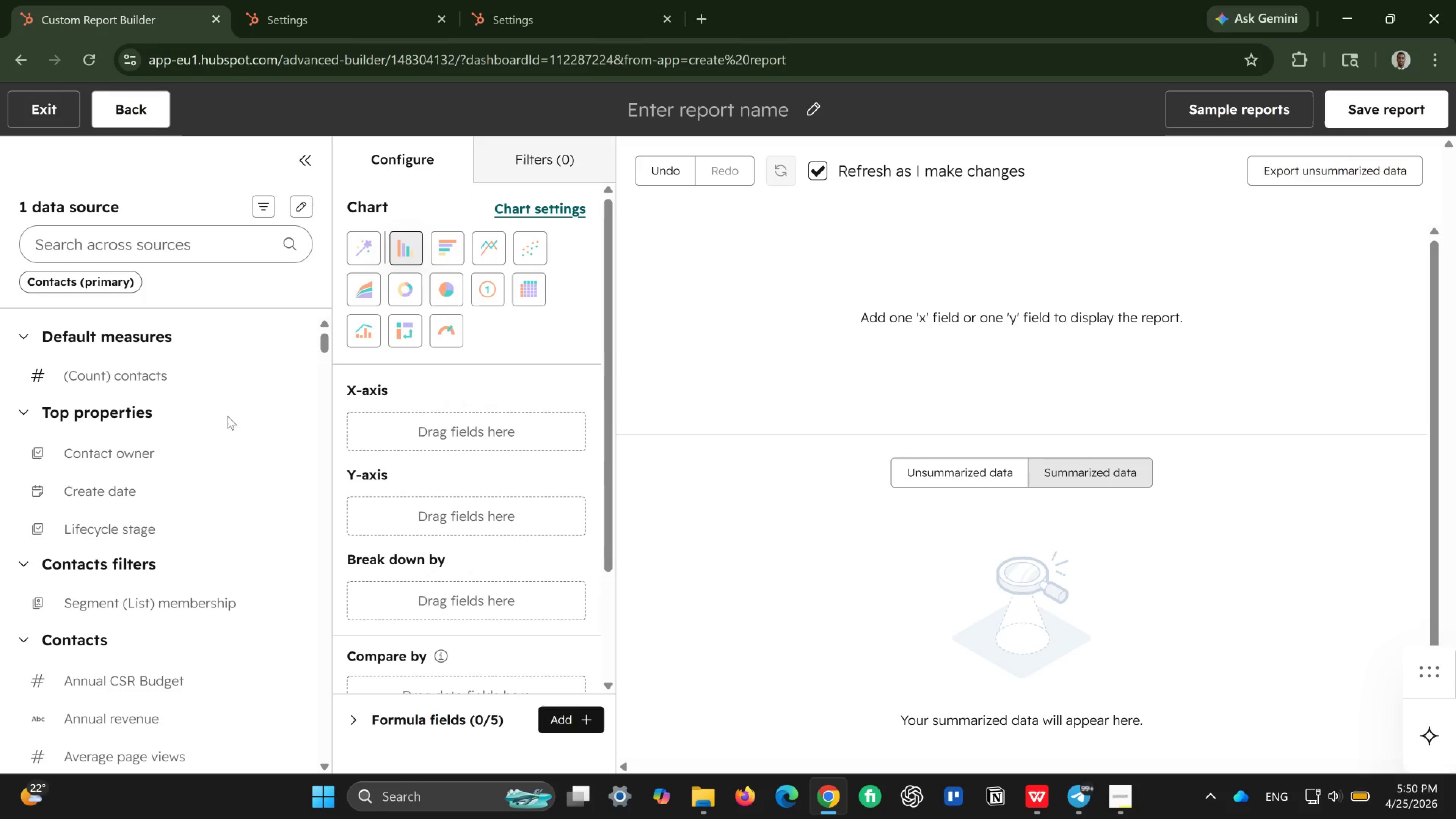 
wait(6.43)
 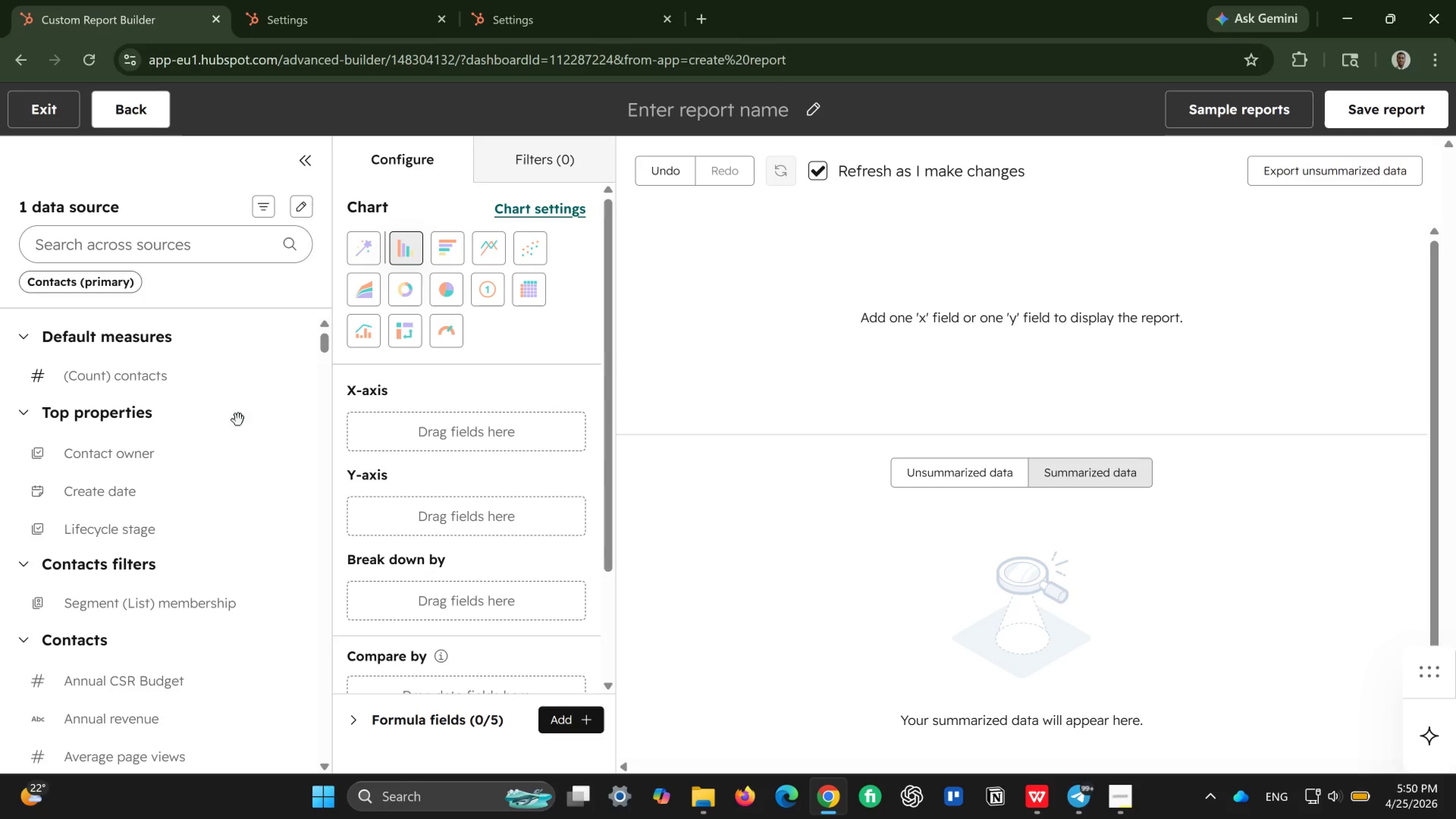 
left_click([187, 233])
 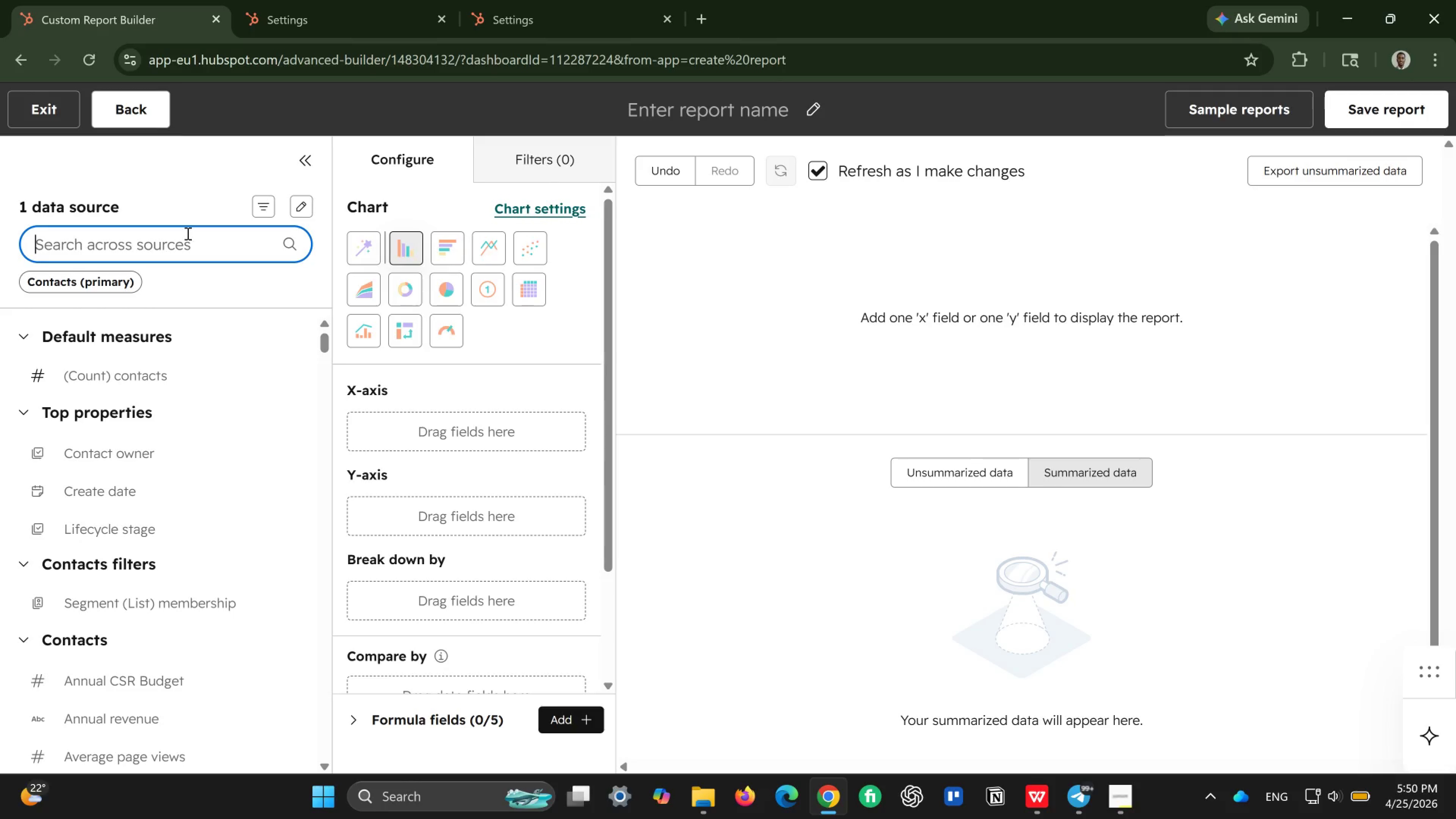 
type(summer)
 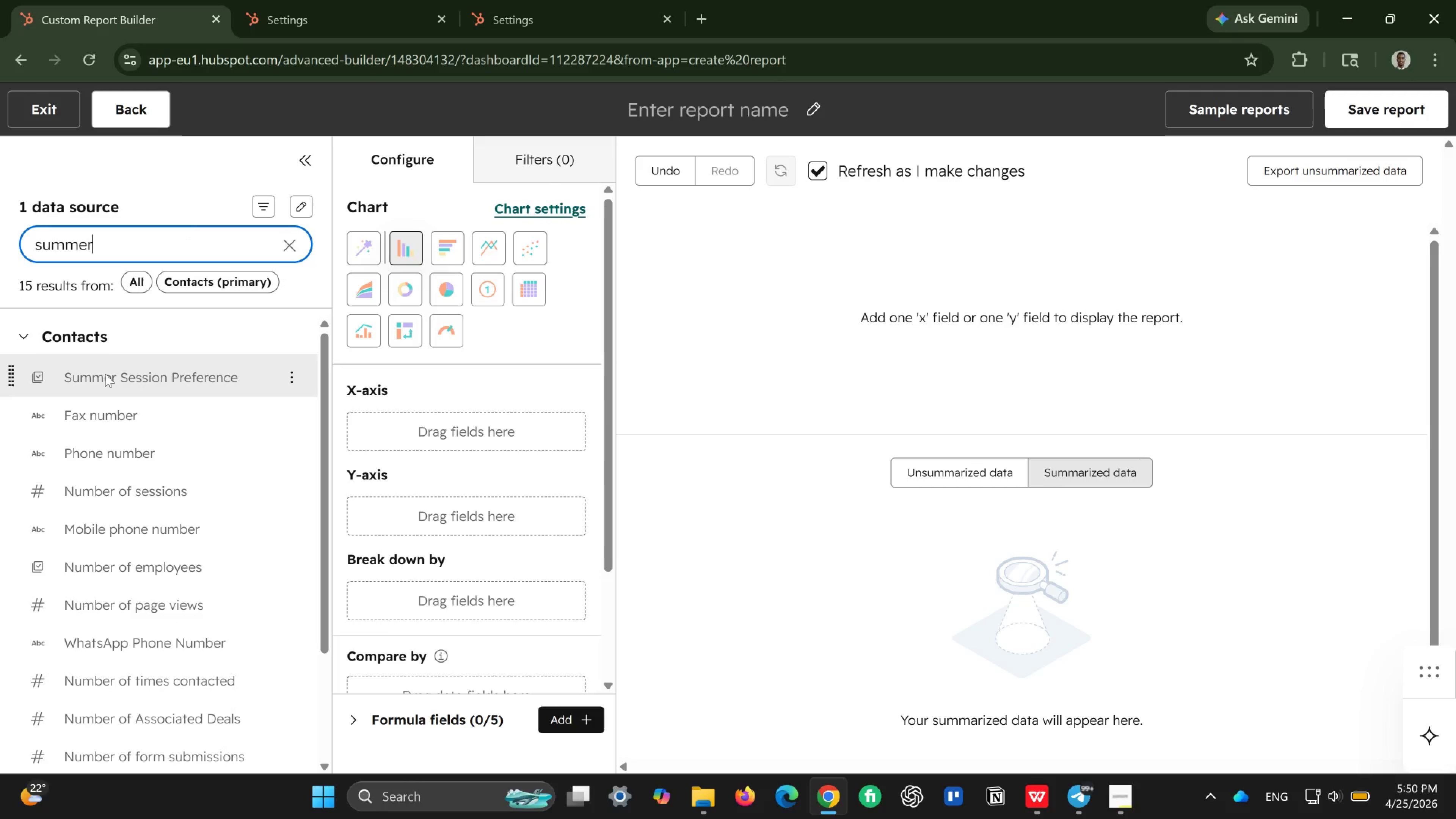 
left_click_drag(start_coordinate=[105, 374], to_coordinate=[363, 415])
 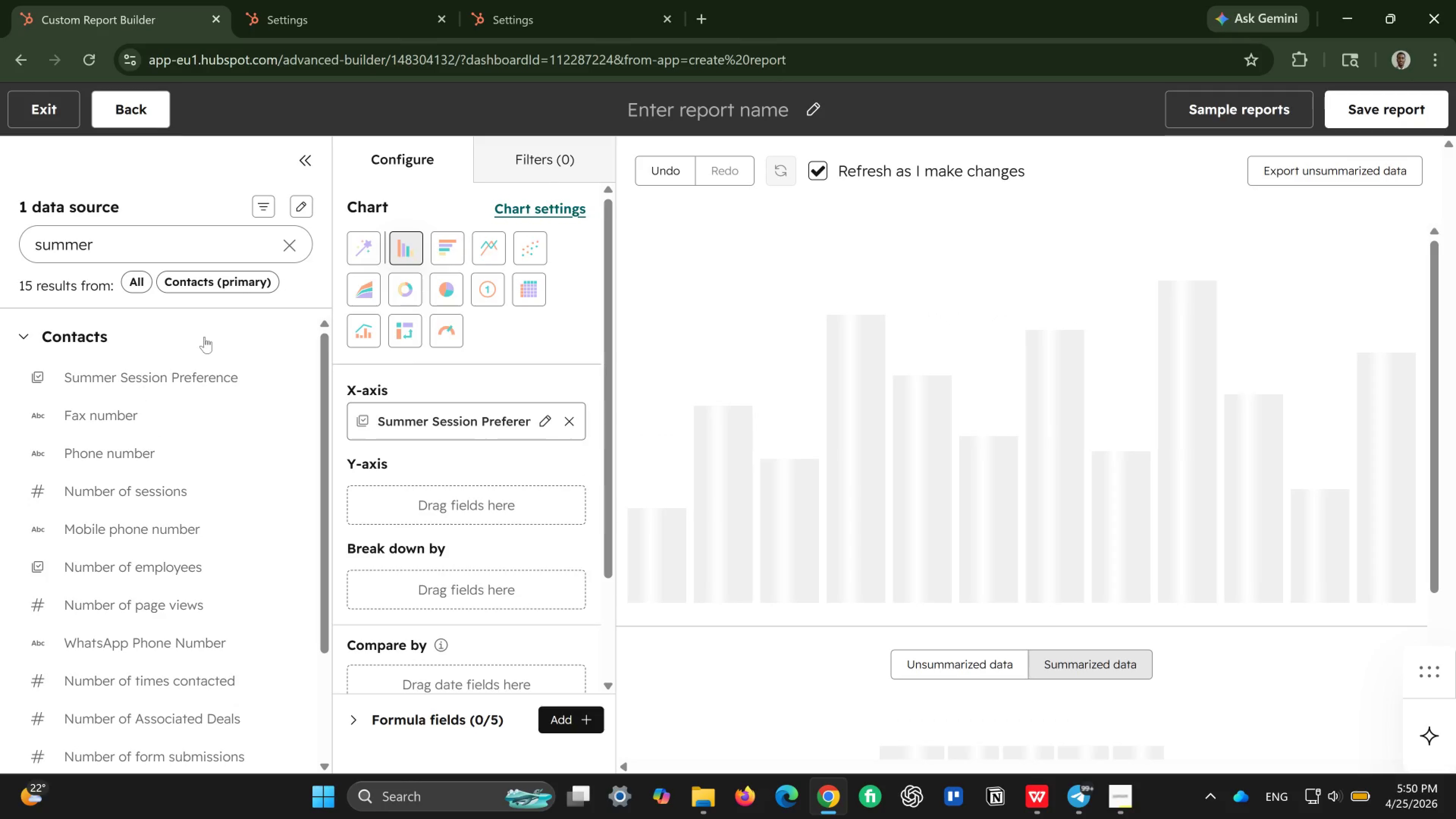 
wait(5.34)
 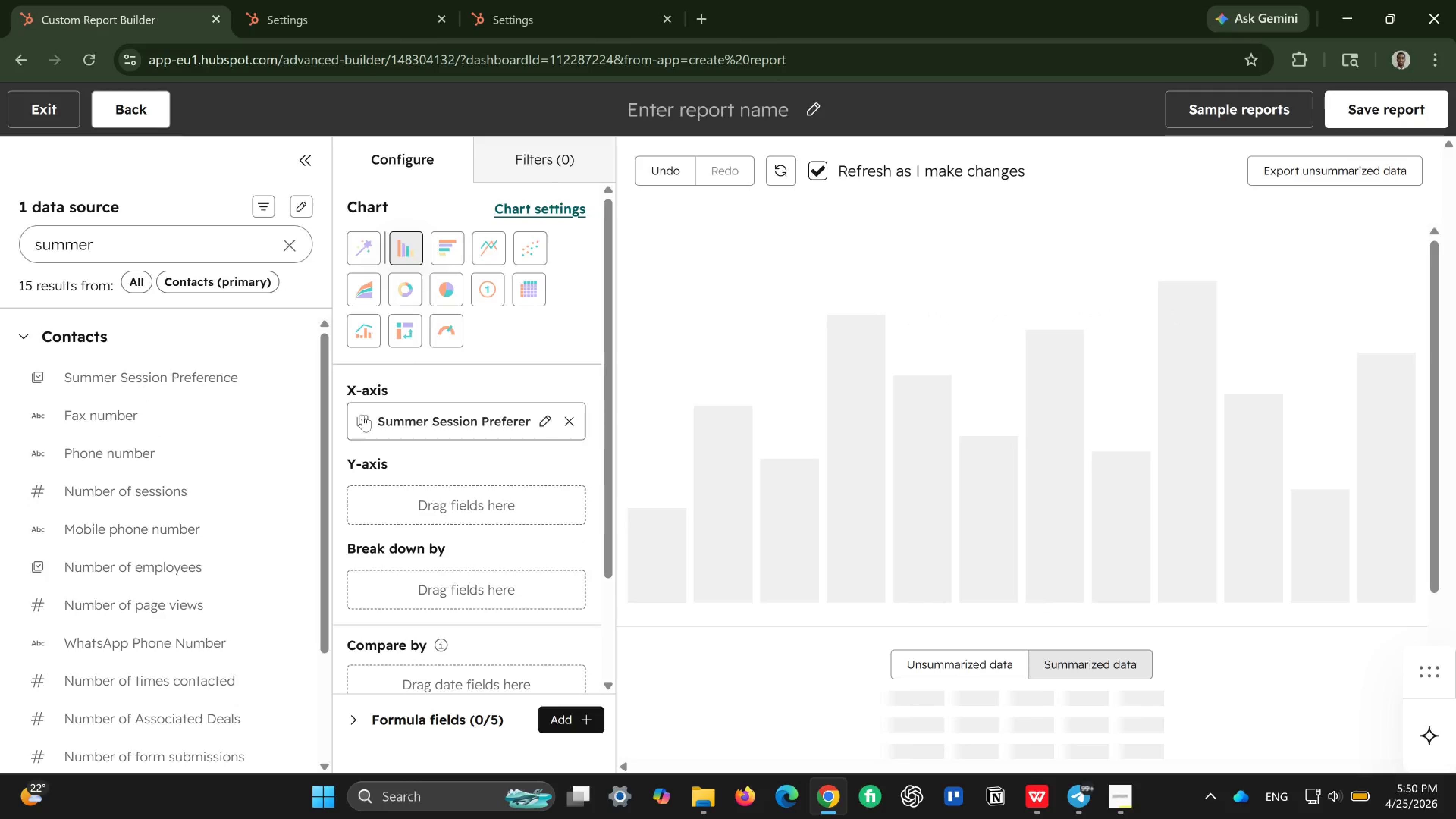 
left_click([287, 242])
 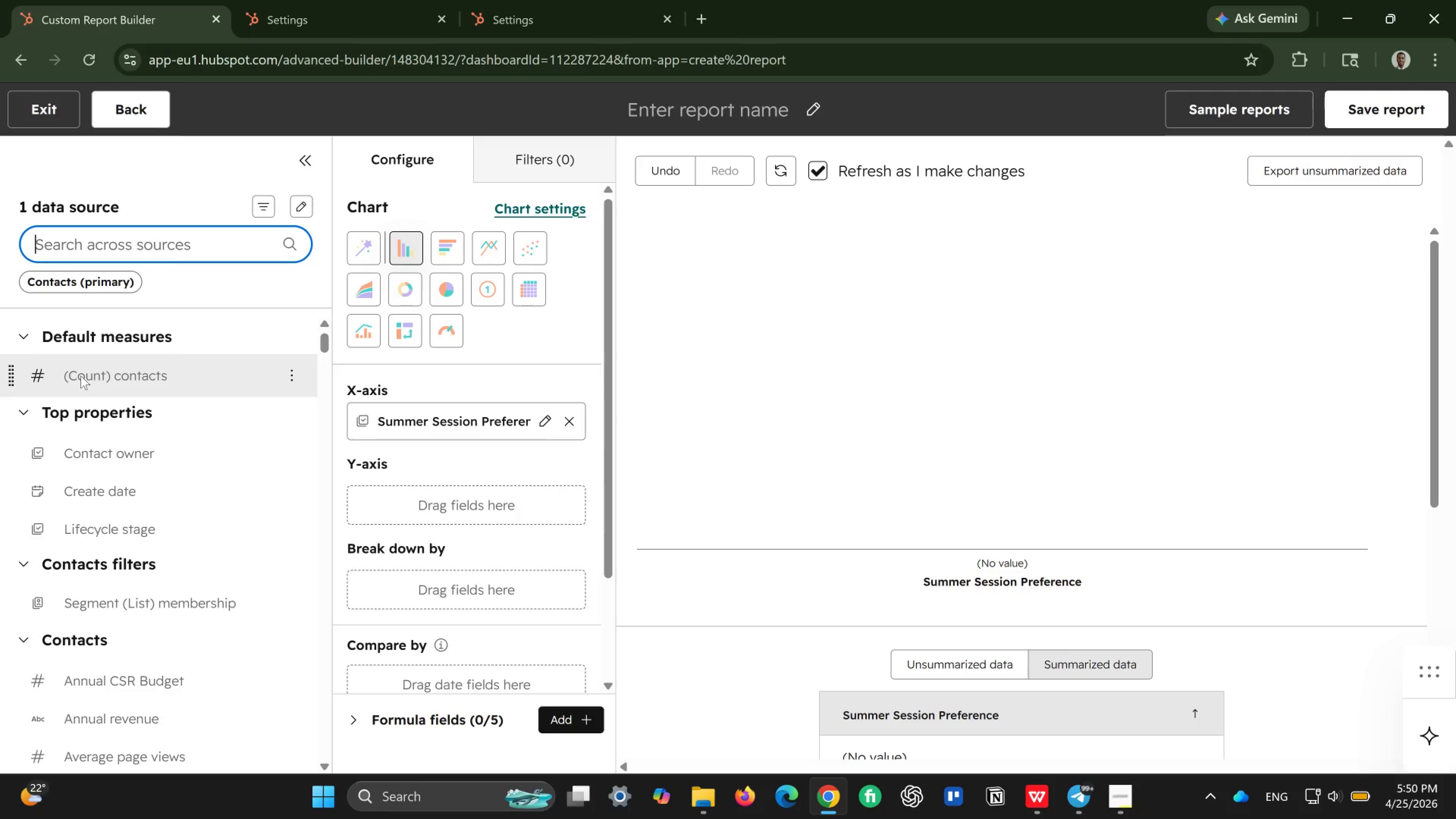 
left_click_drag(start_coordinate=[111, 377], to_coordinate=[364, 490])
 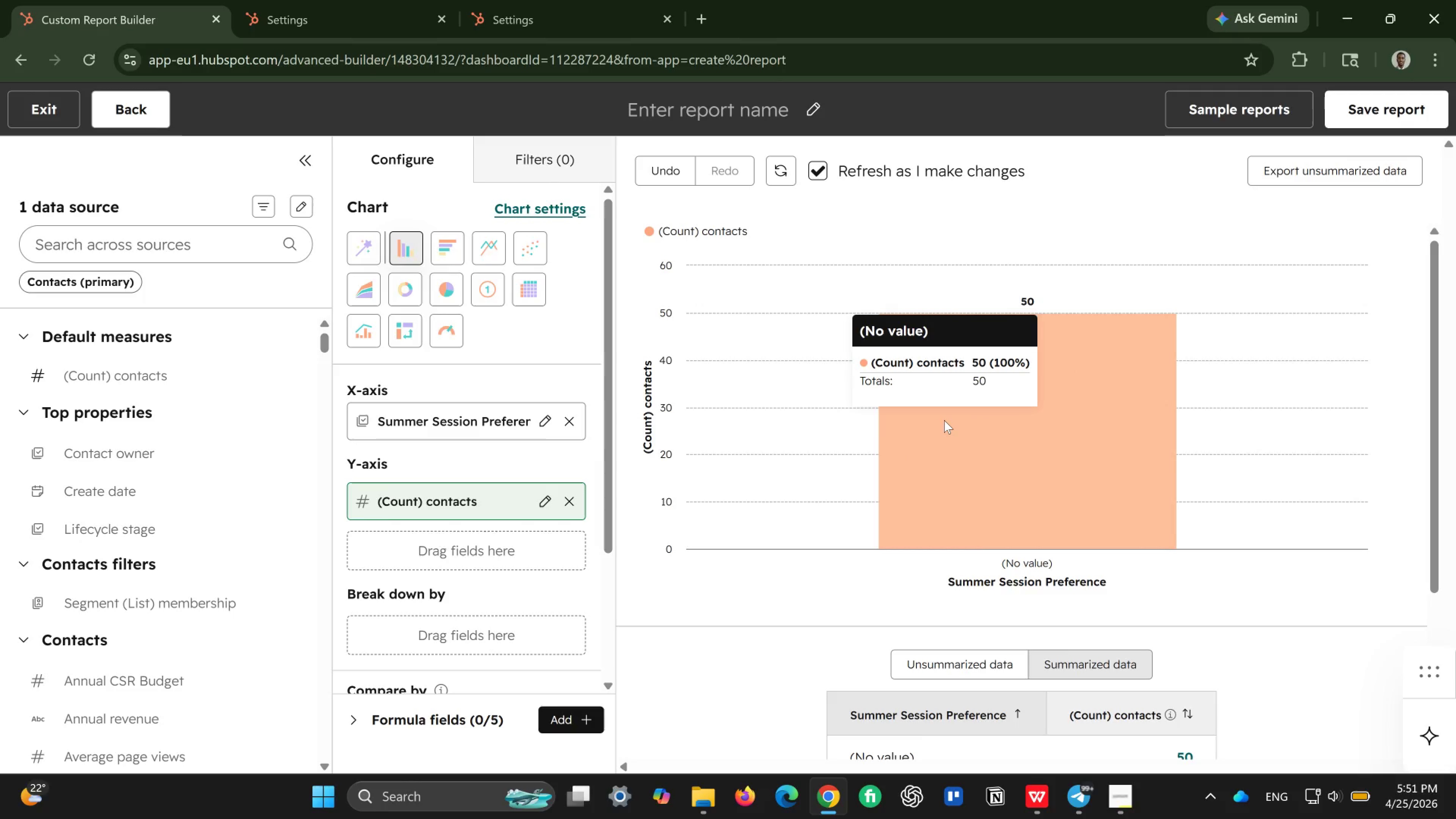 
wait(23.82)
 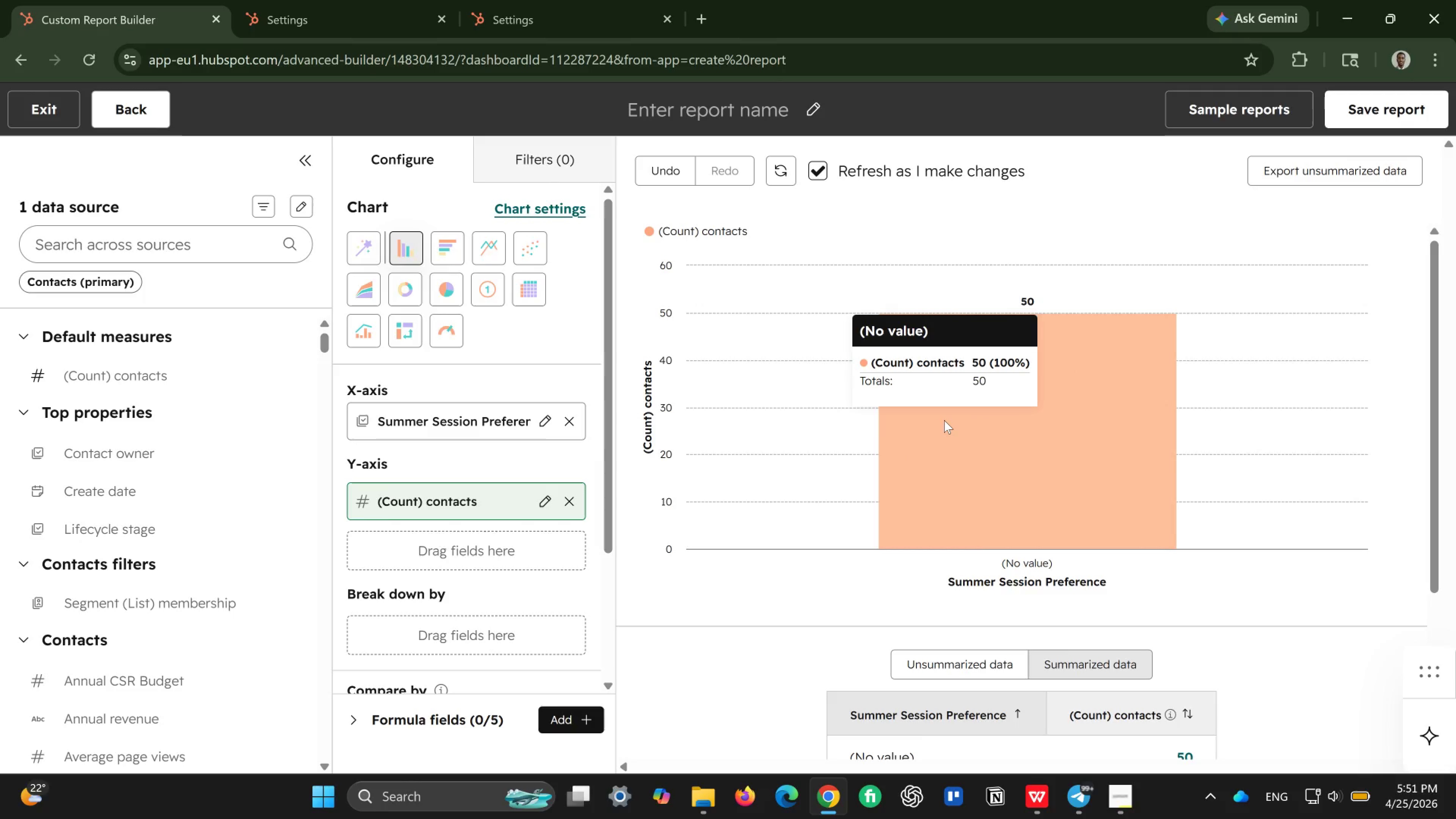 
scroll: coordinate [949, 432], scroll_direction: up, amount: 1.0
 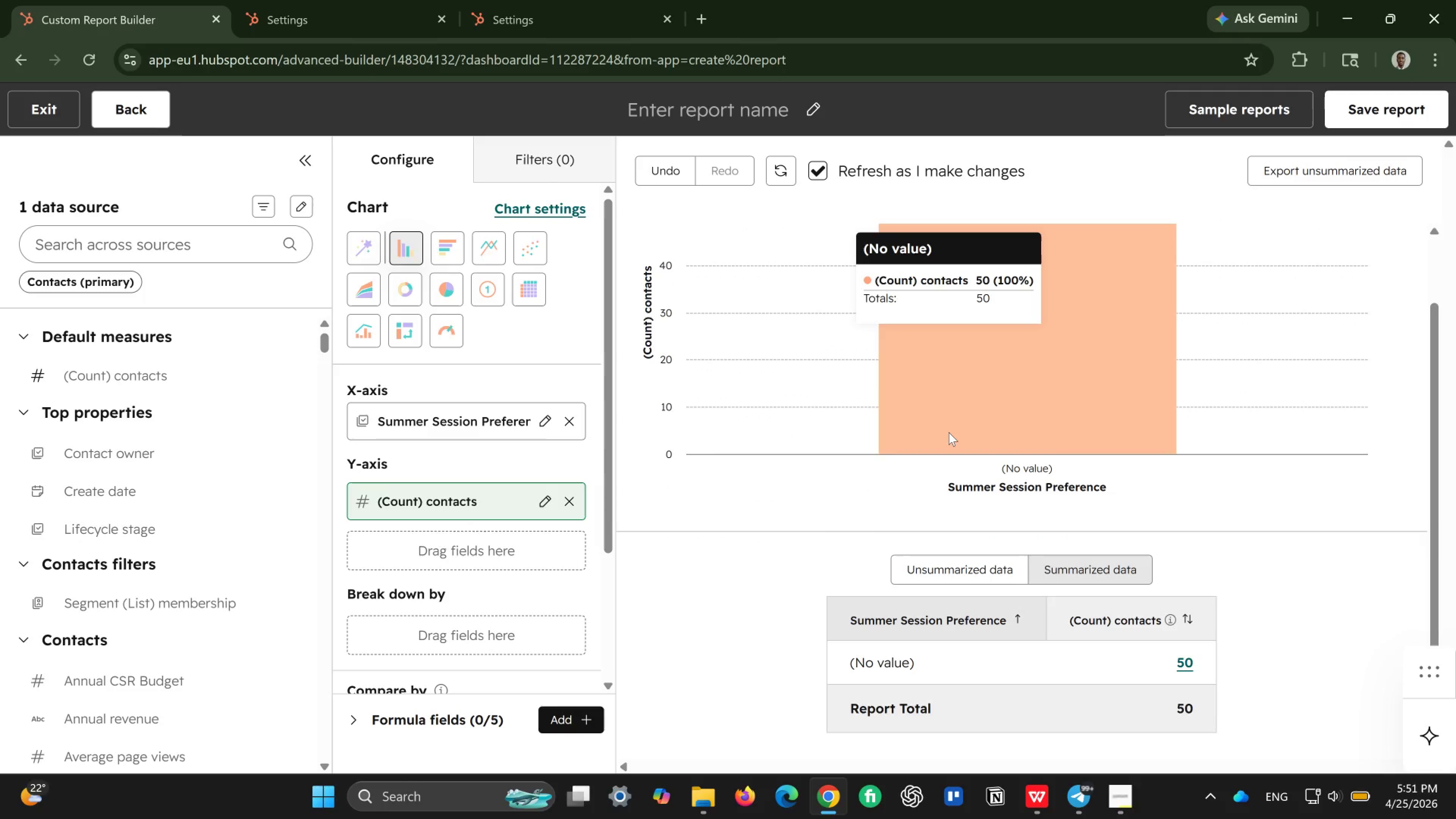 
wait(13.76)
 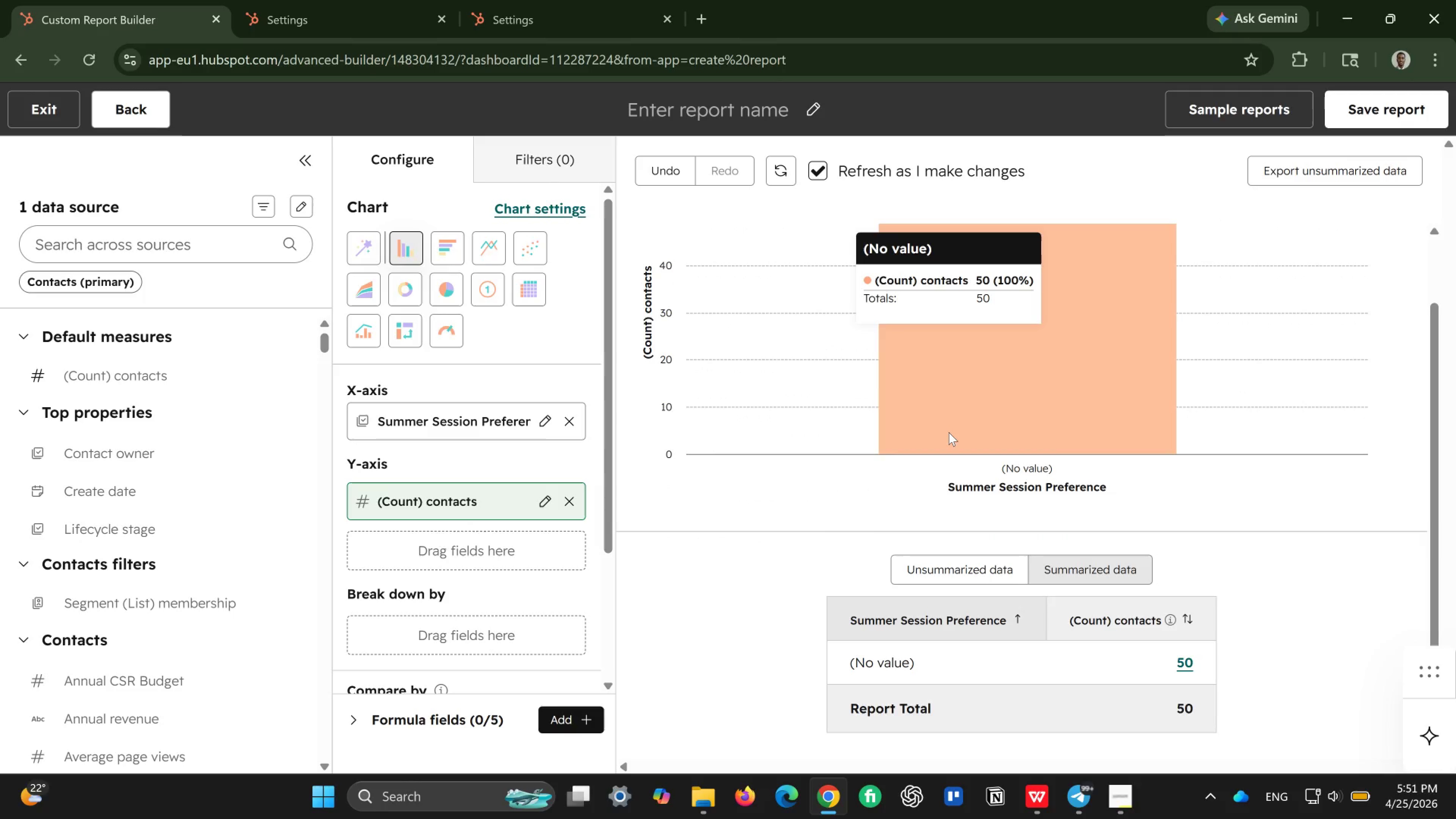 
scroll: coordinate [887, 472], scroll_direction: down, amount: 1.0
 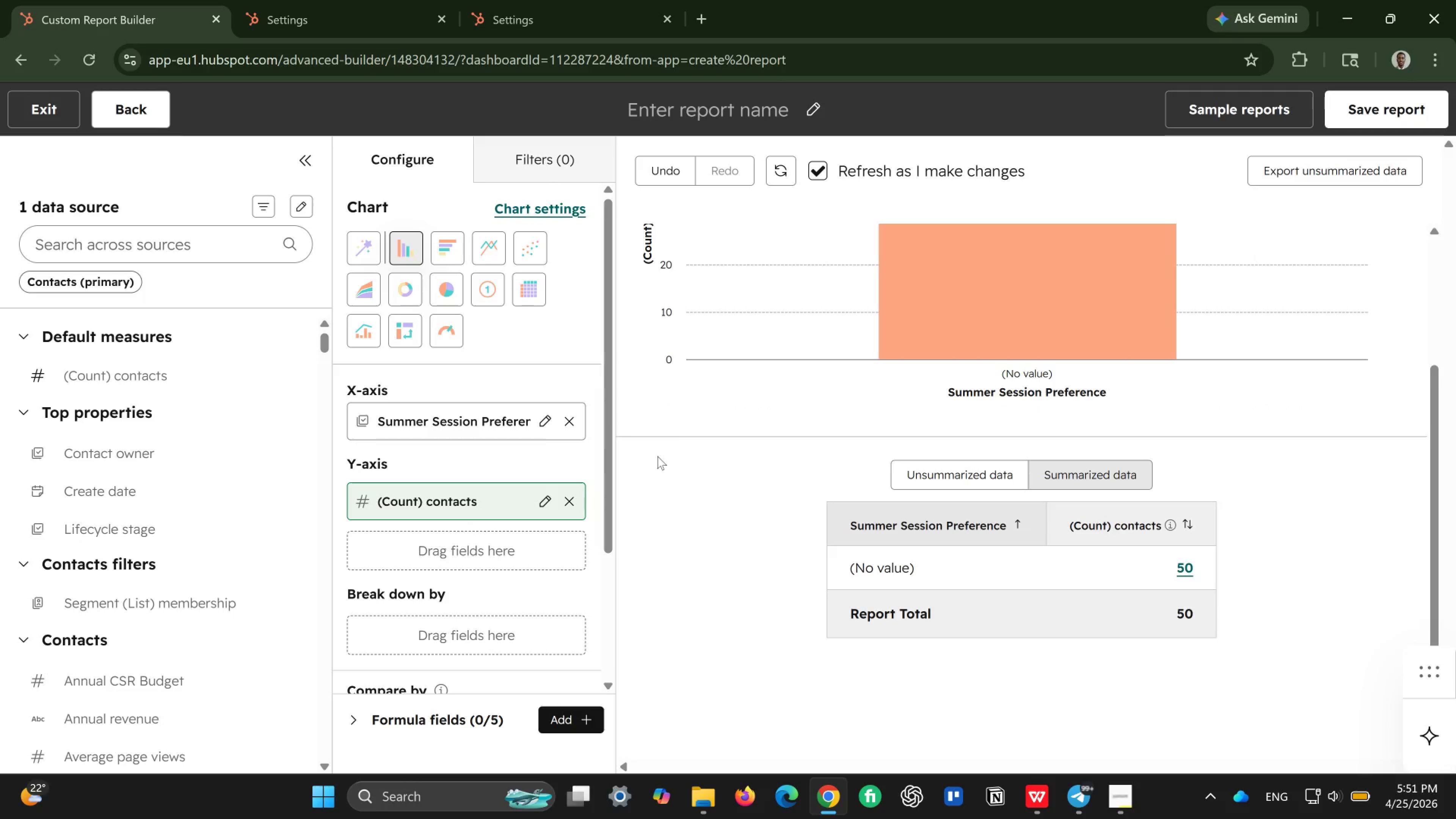 
scroll: coordinate [836, 450], scroll_direction: up, amount: 5.0
 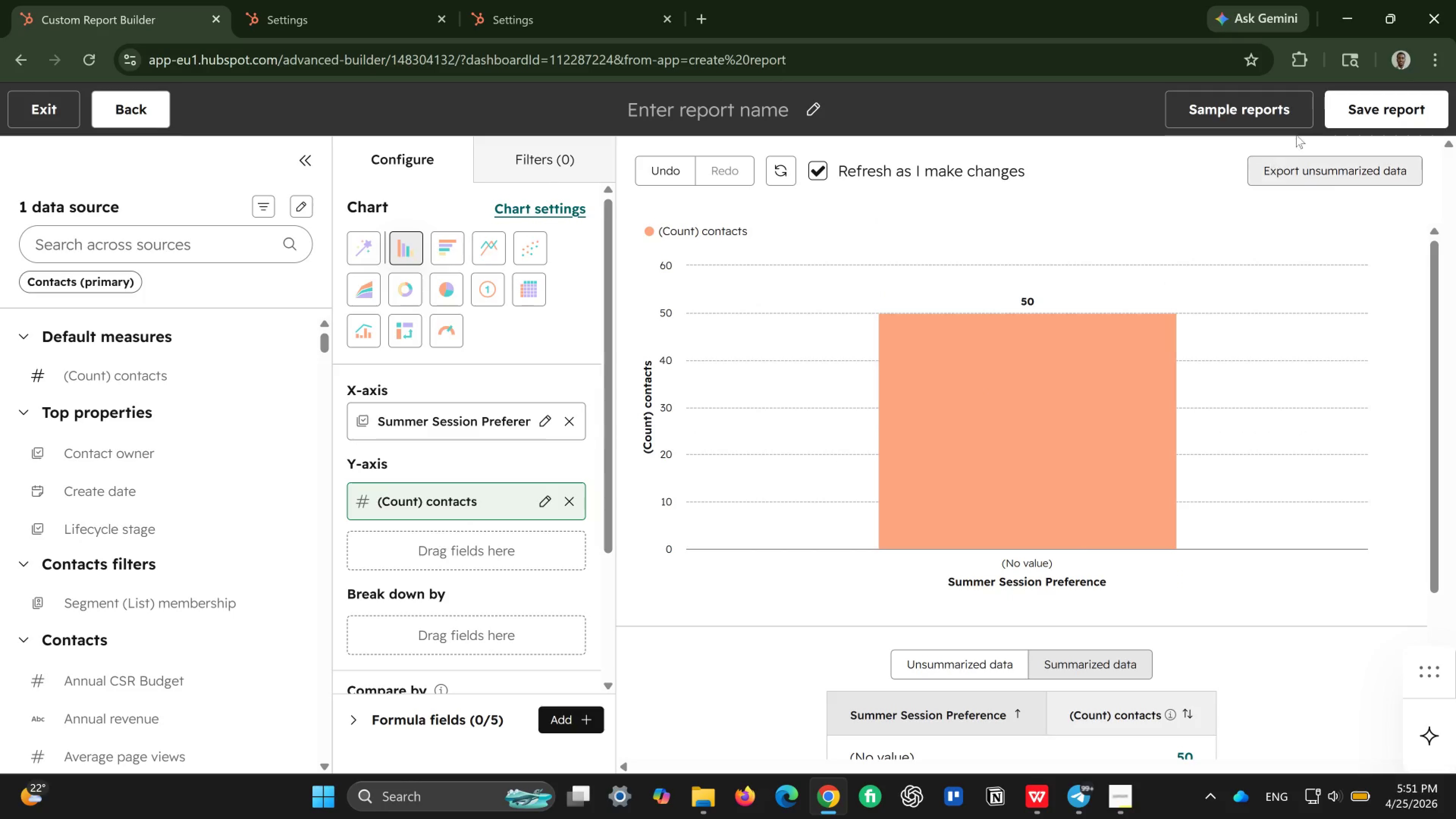 
left_click([1356, 107])
 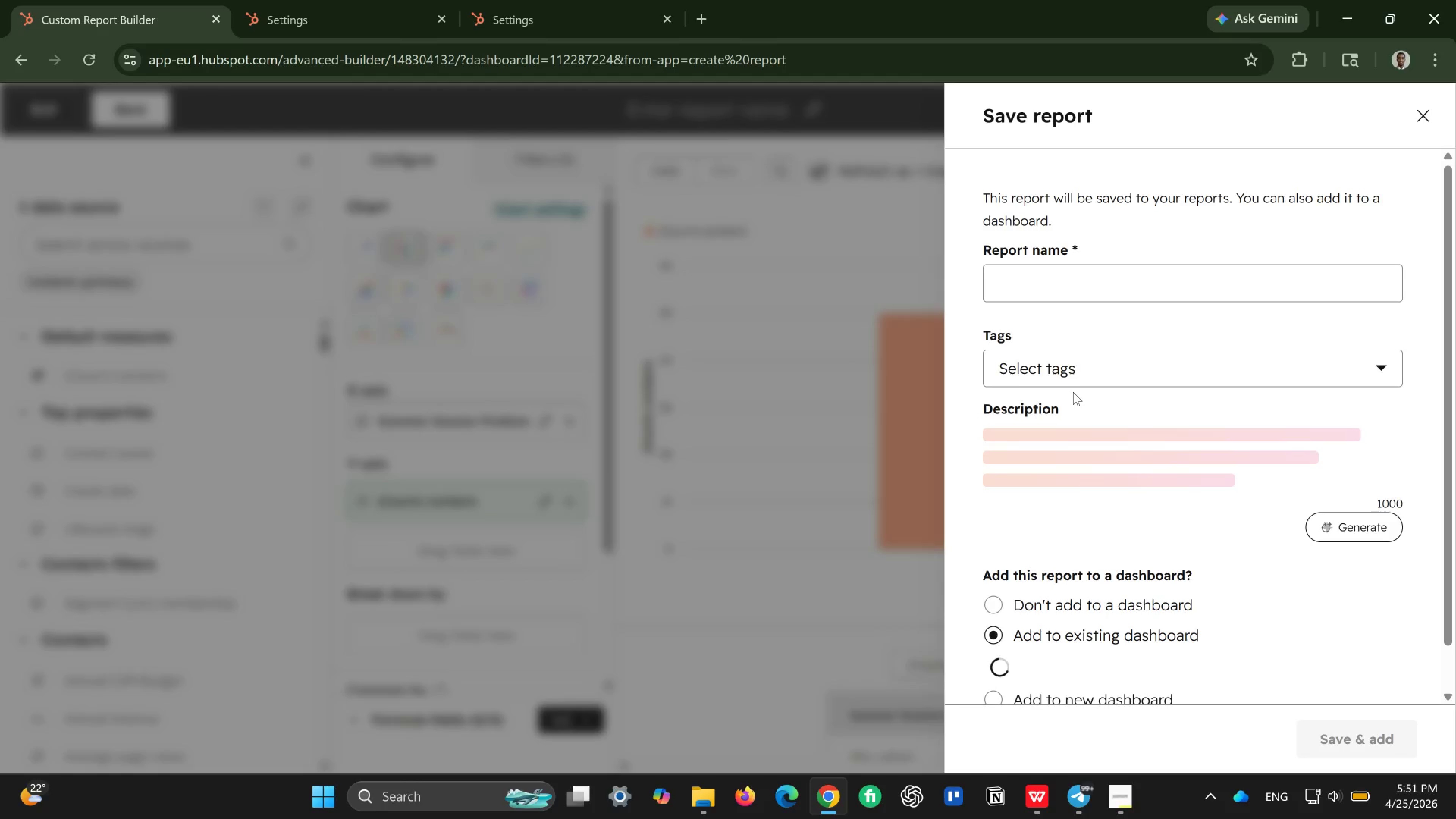 
left_click([1095, 281])
 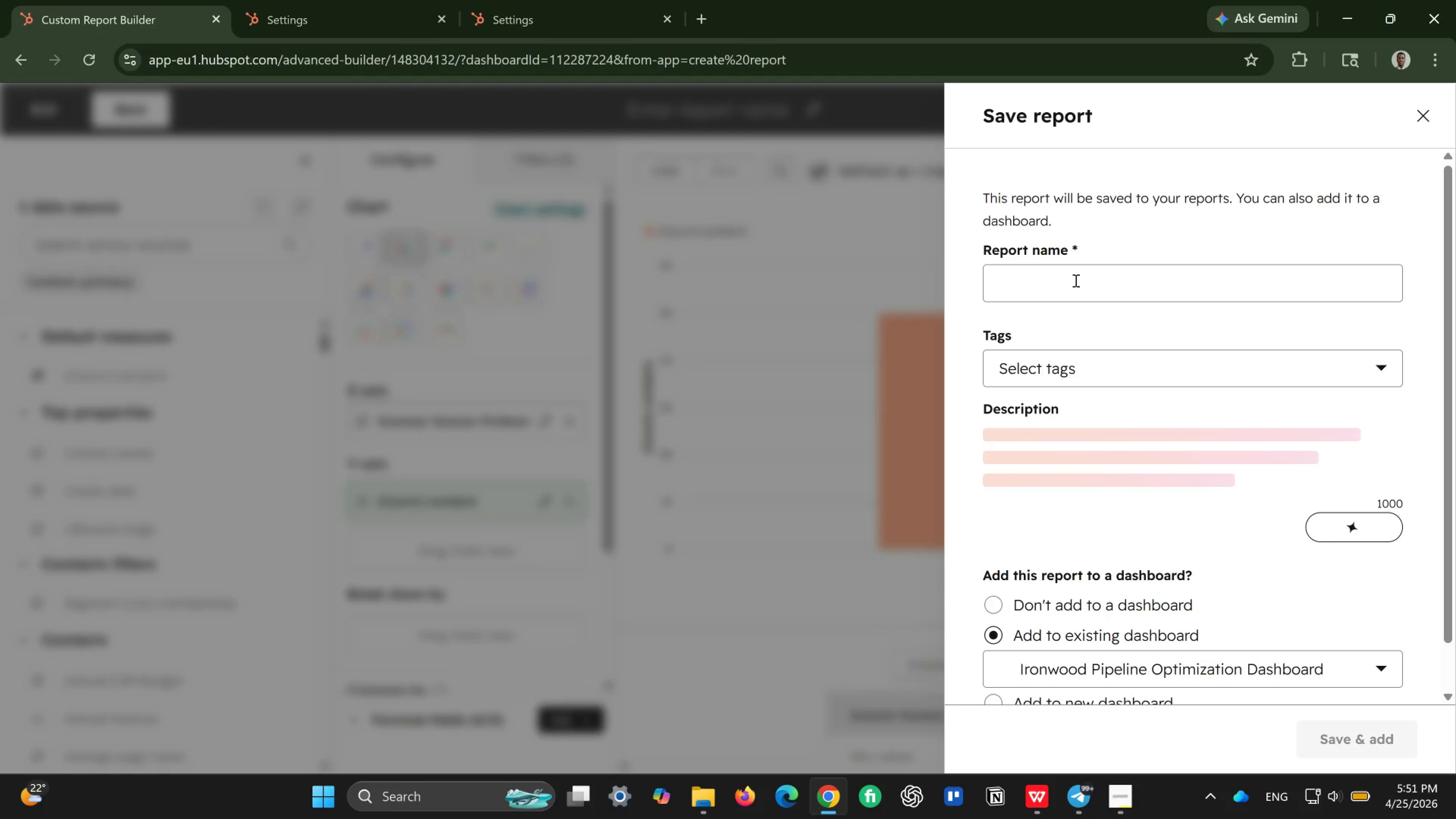 
left_click([1059, 280])
 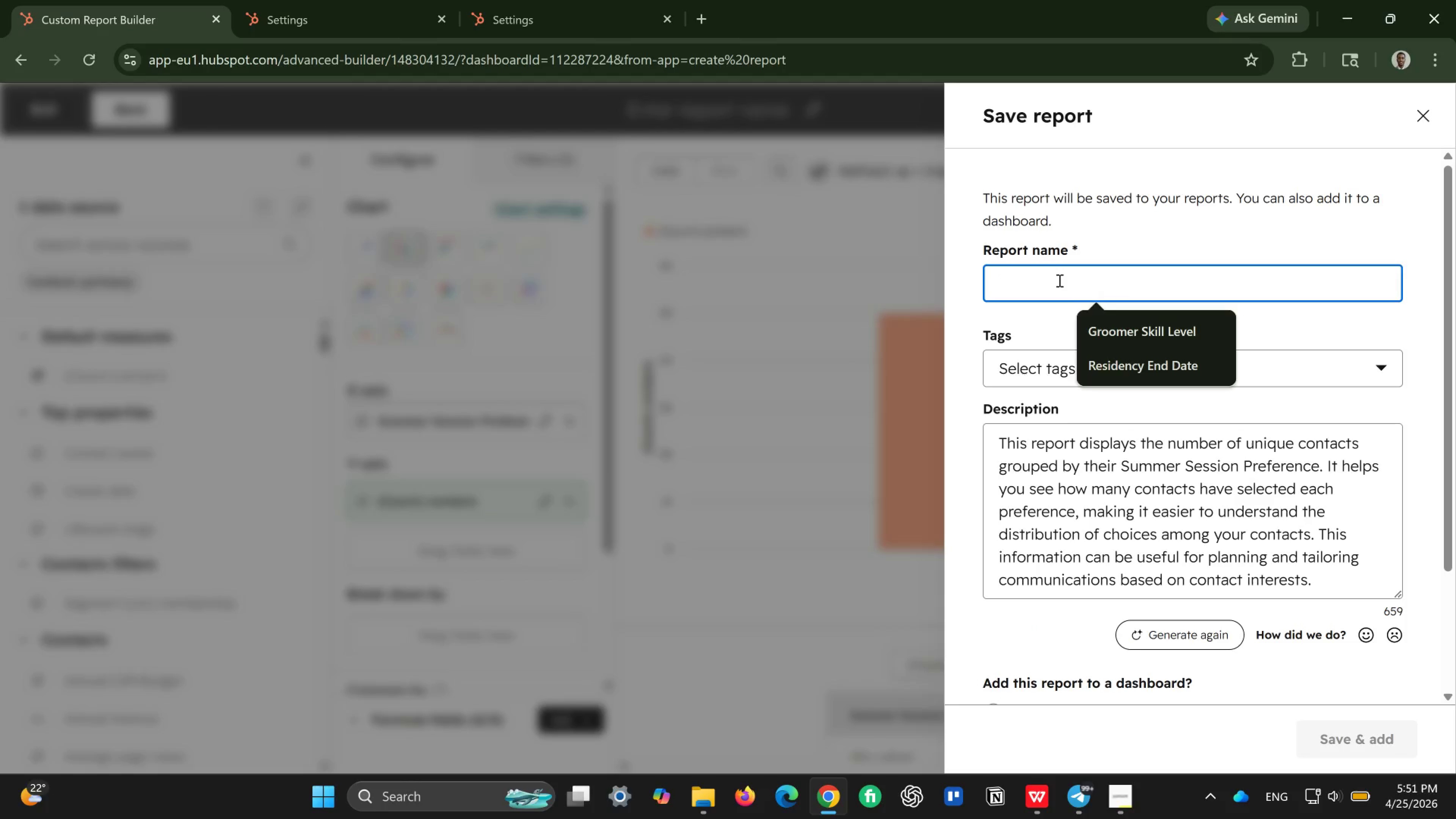 
key(CapsLock)
 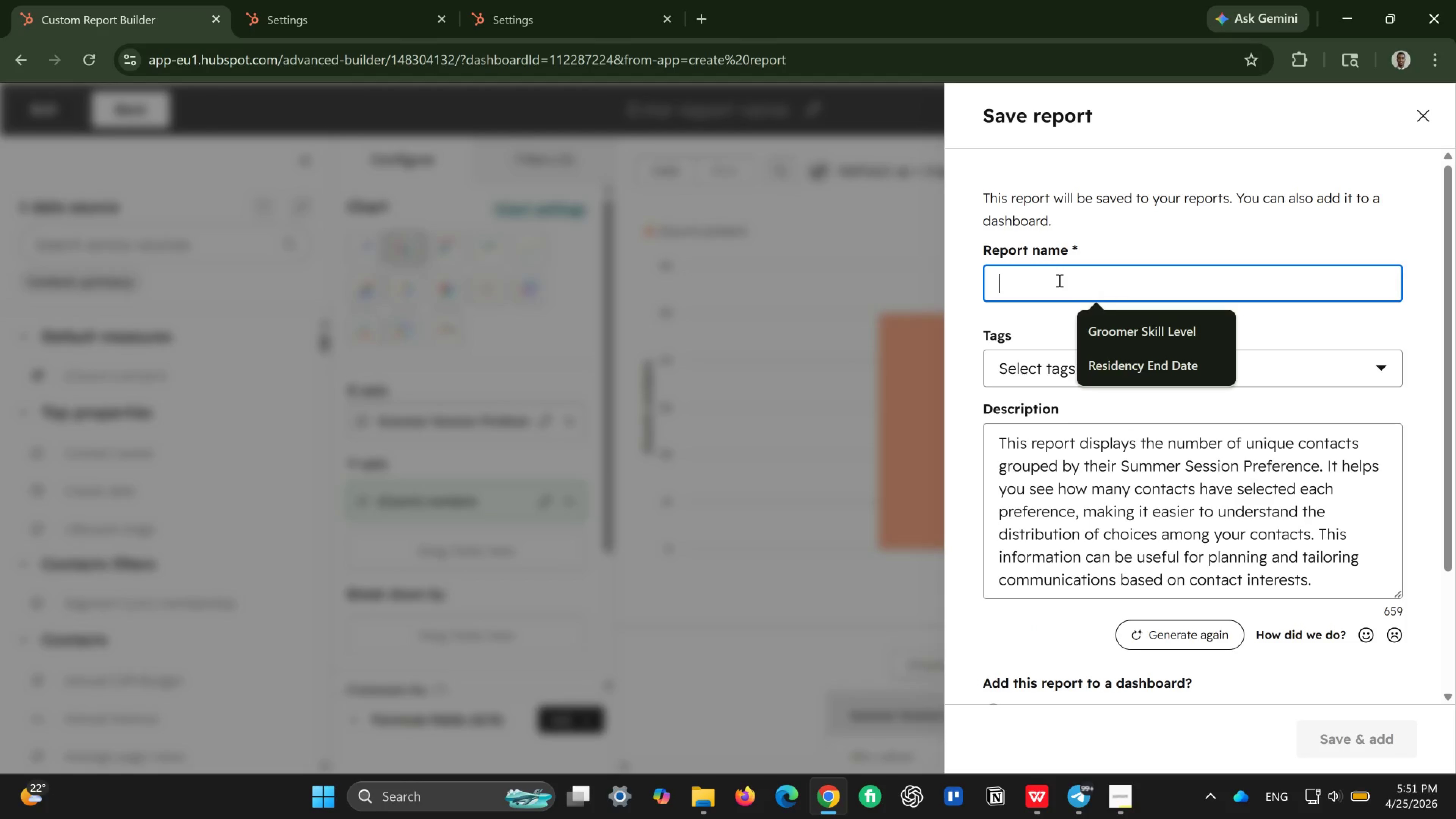 
type(Form Submission)
key(Backspace)
type(s by)
 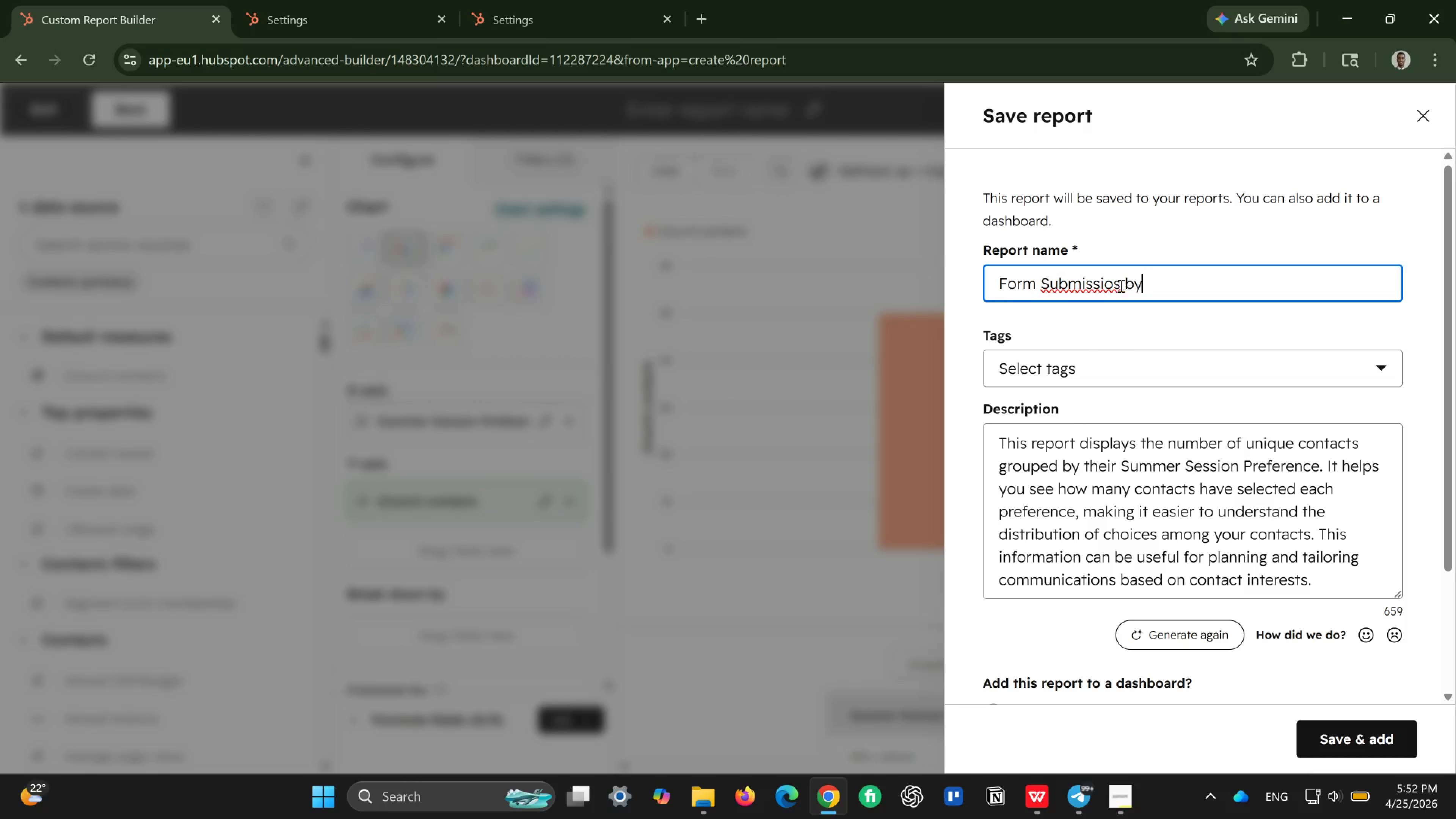 
left_click([1112, 288])
 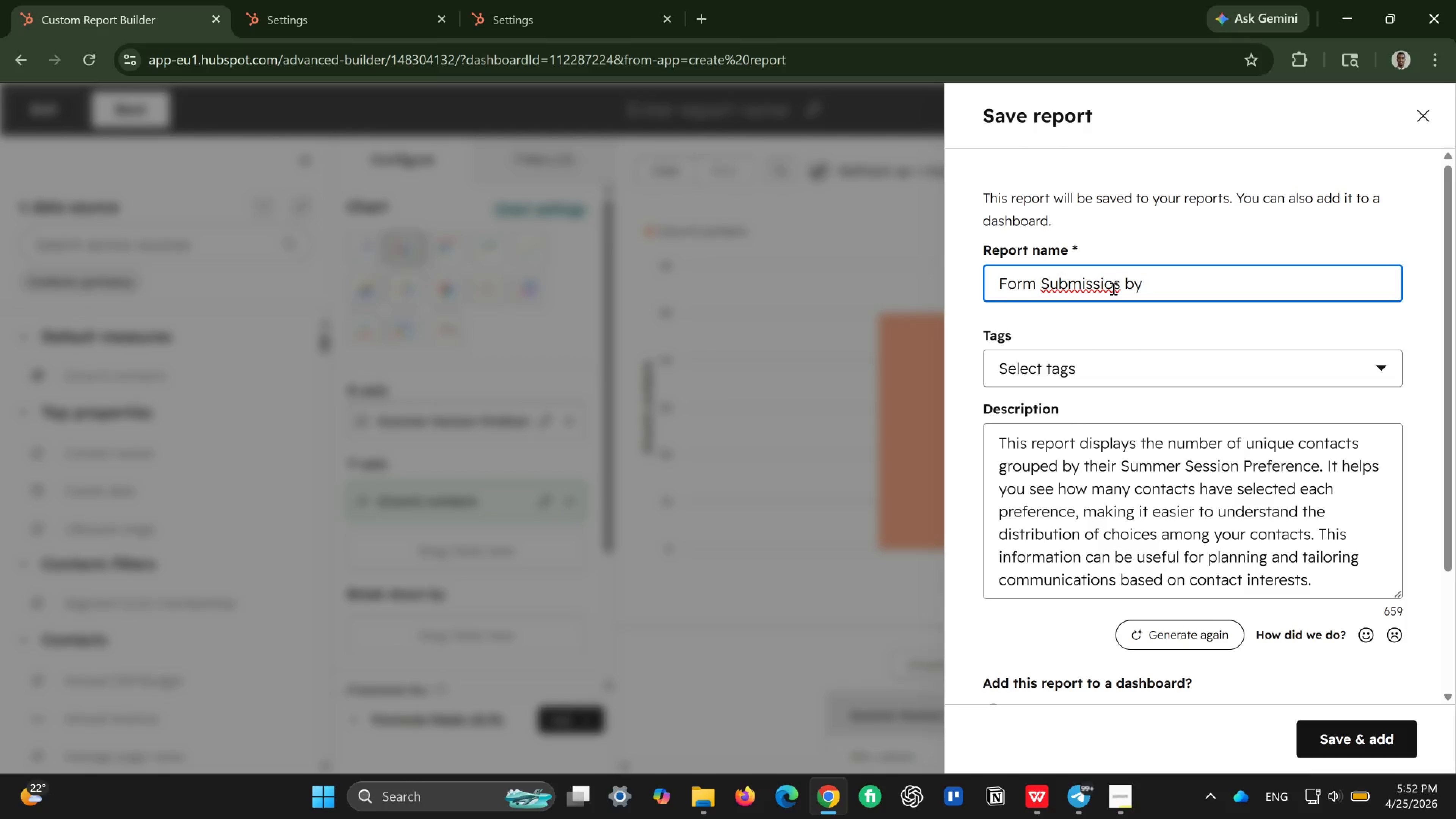 
key(N)
 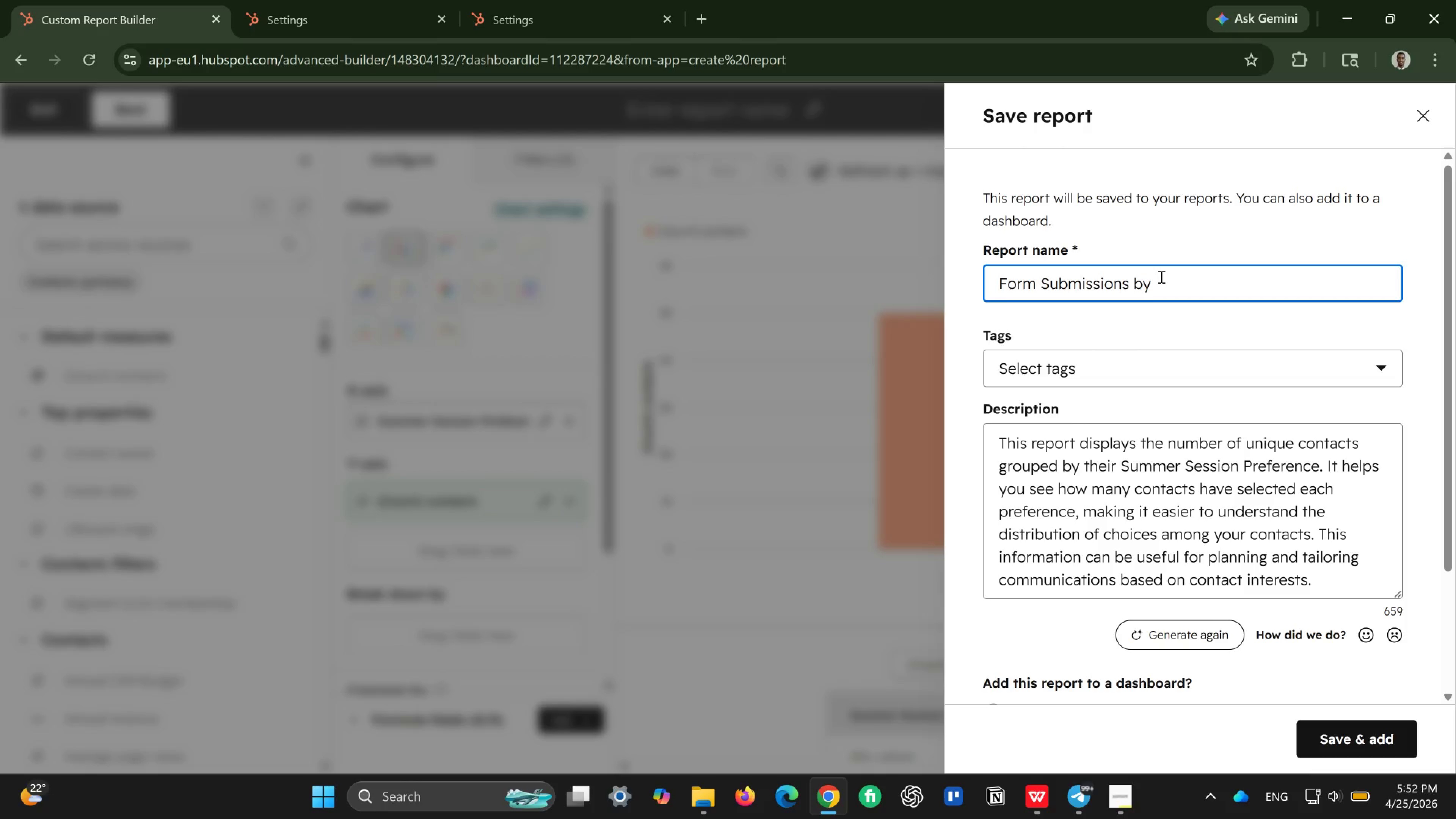 
left_click([1160, 276])
 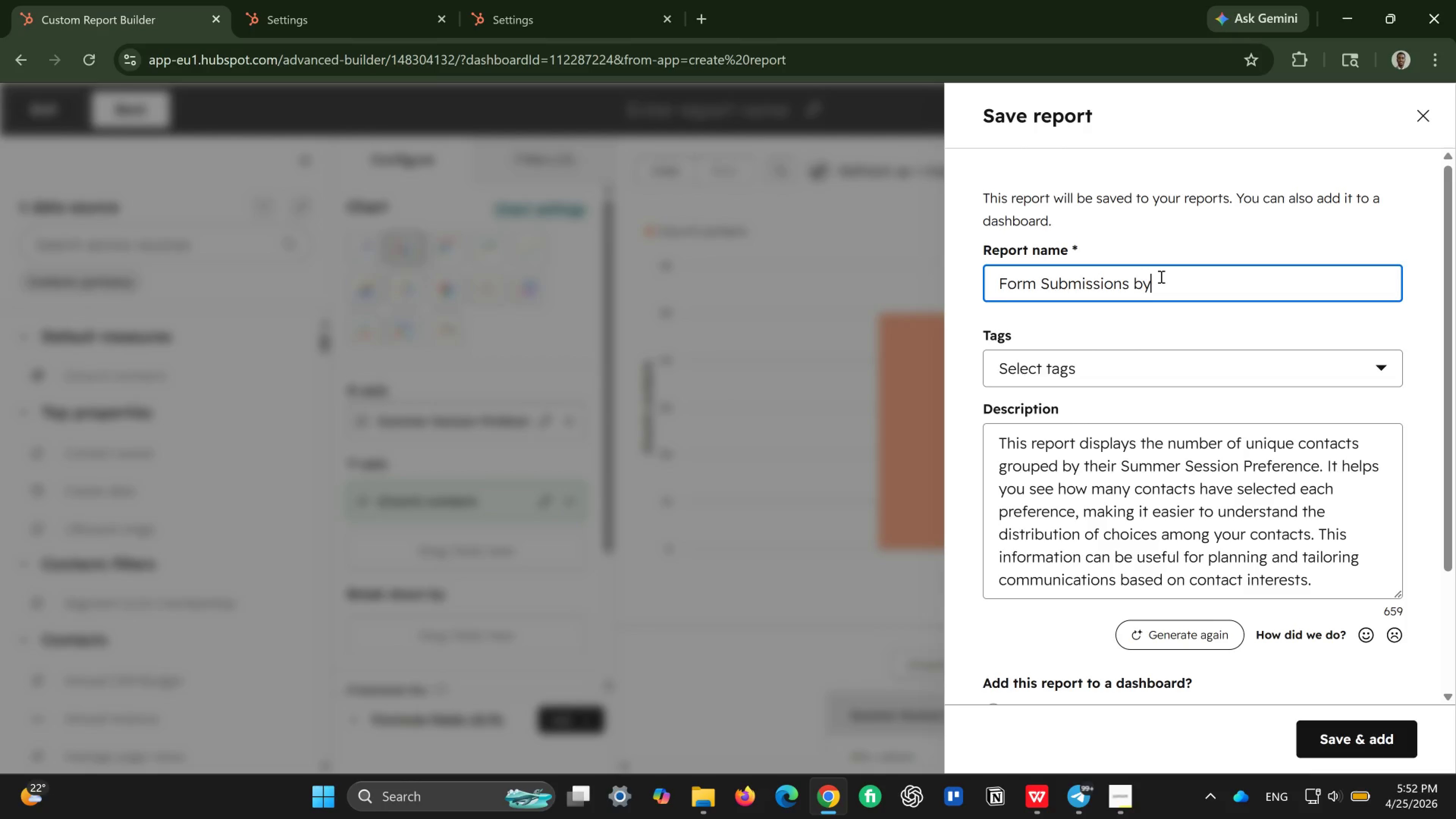 
type( Prefer)
 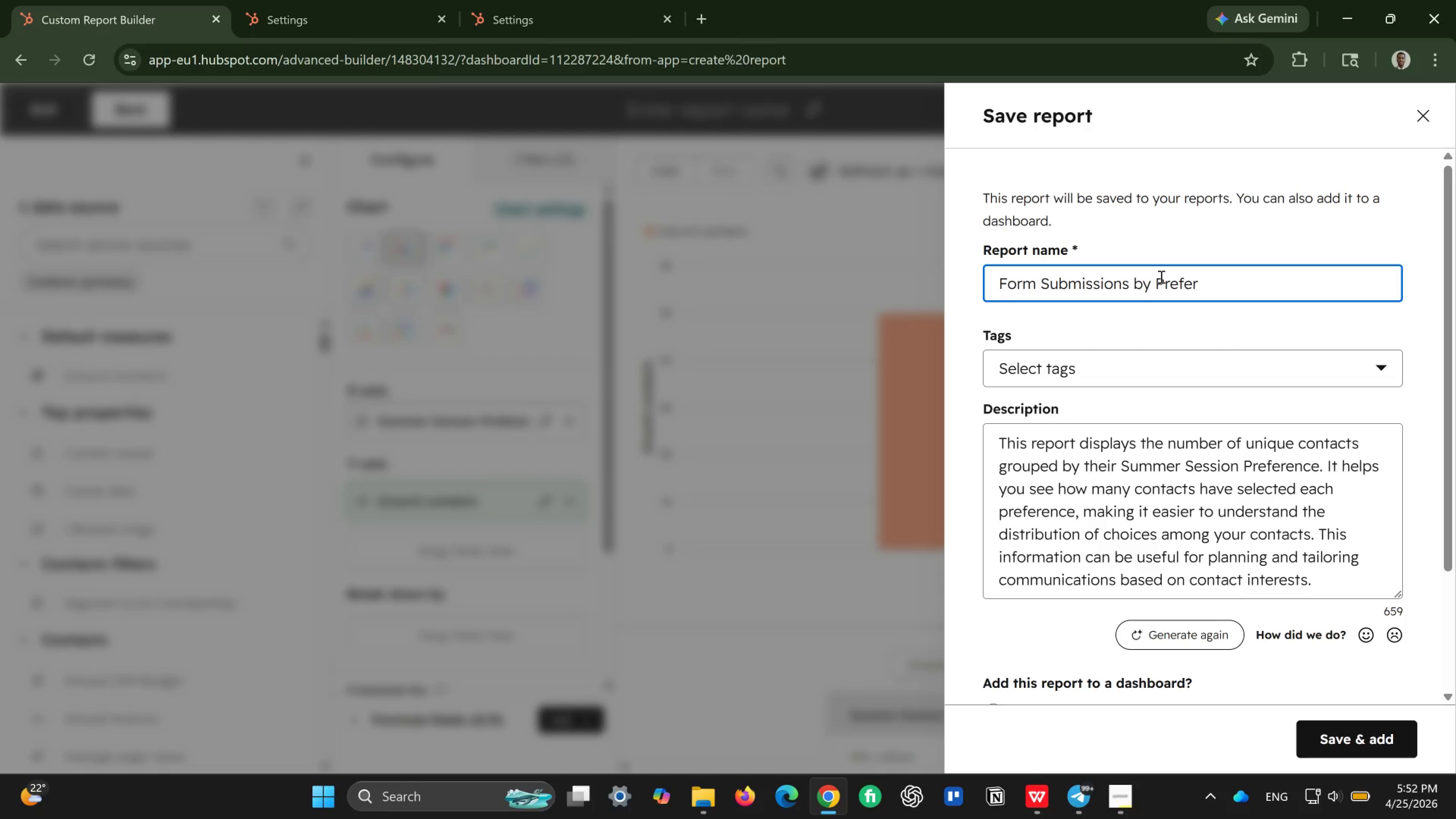 
type(ence)
 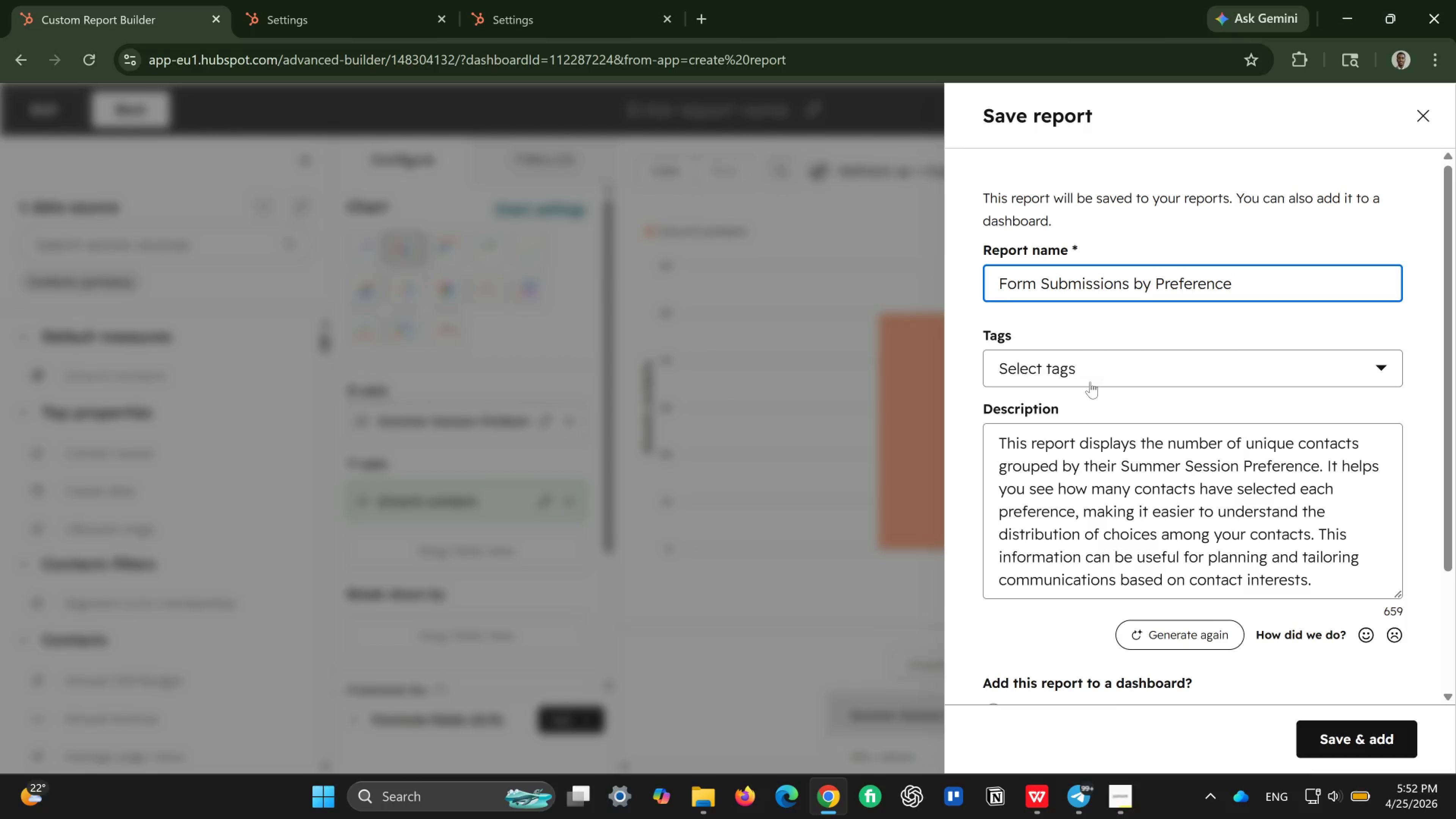 
scroll: coordinate [1087, 393], scroll_direction: down, amount: 1.0
 